 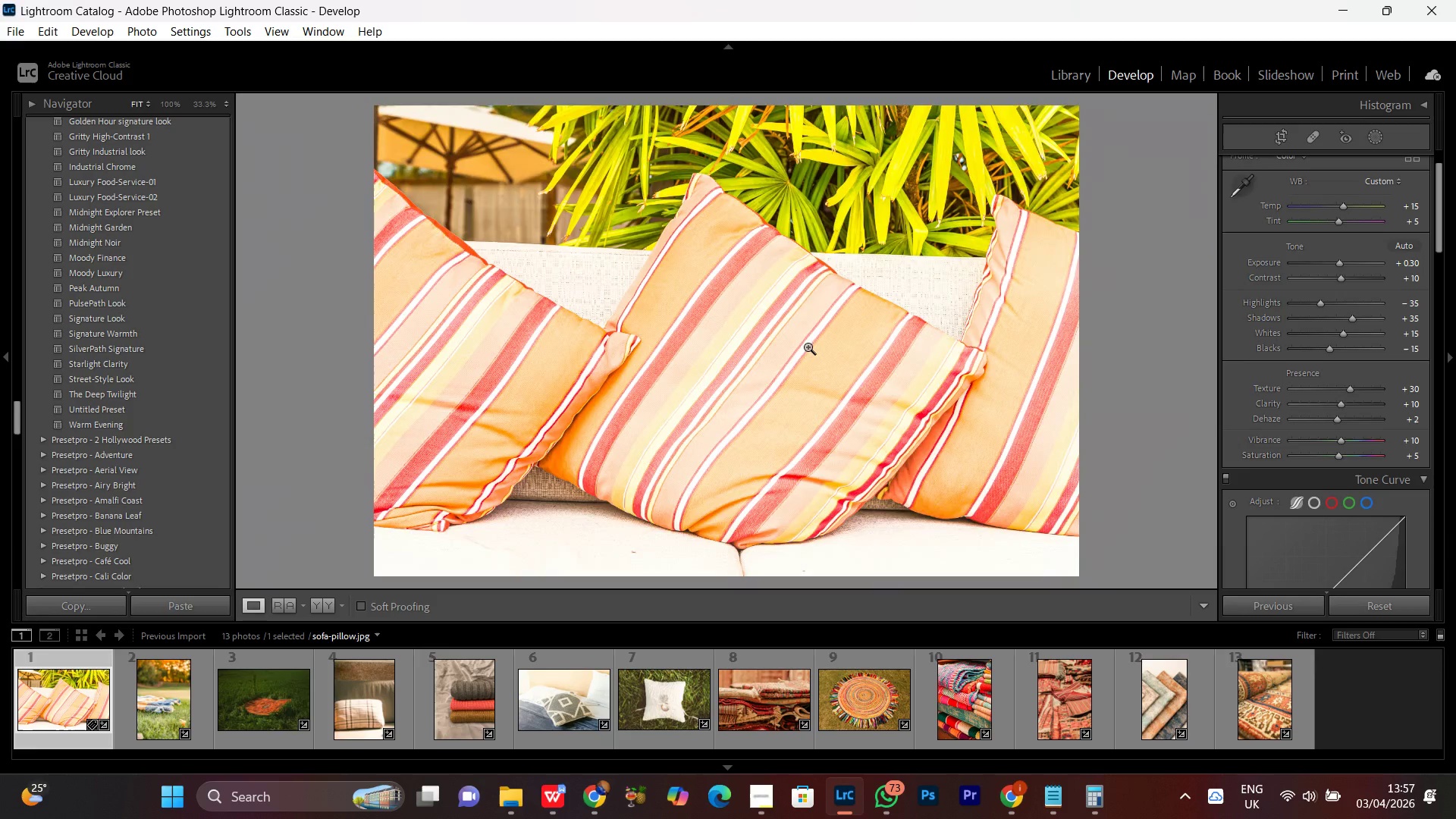 
double_click([808, 347])
 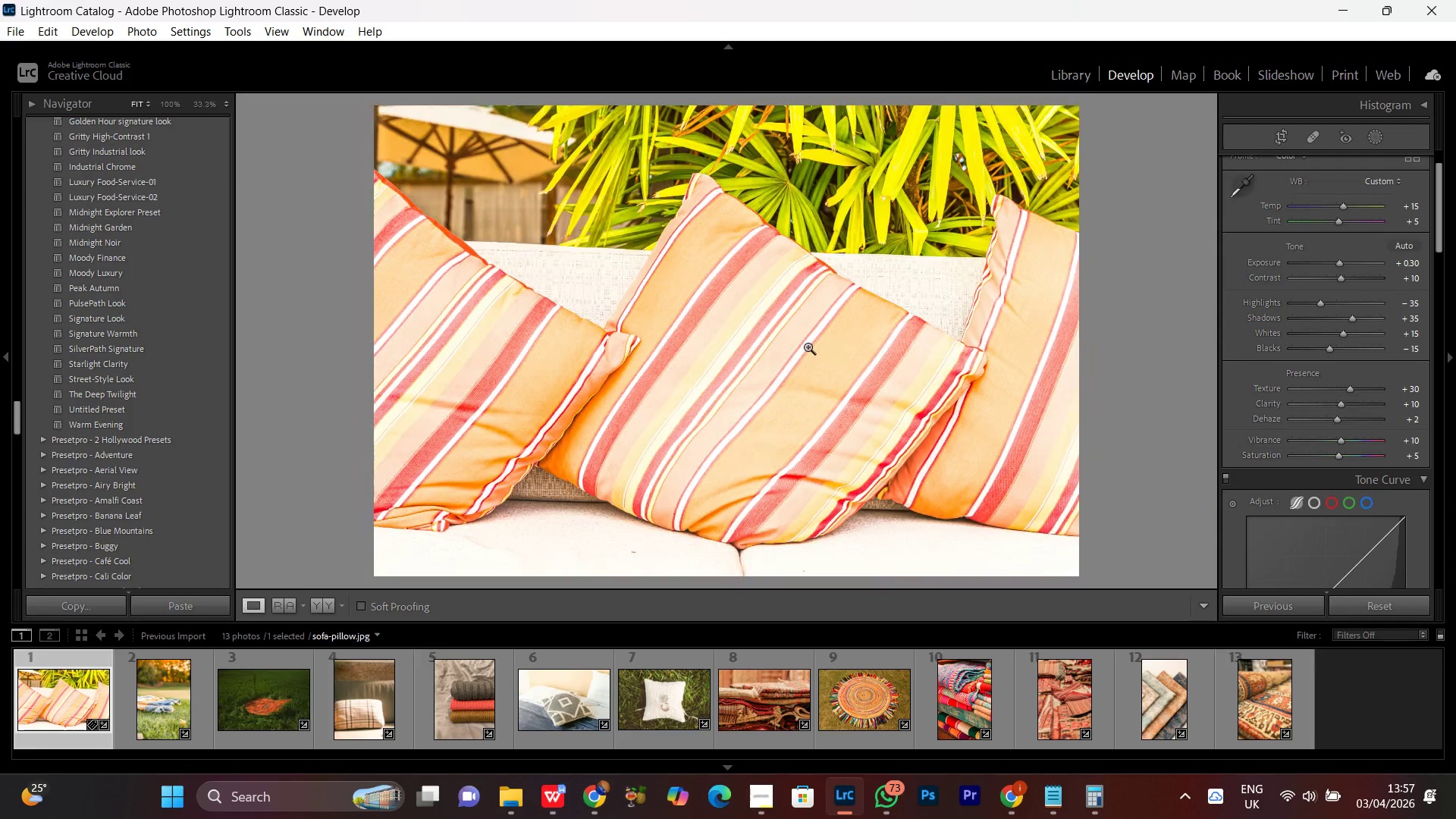 
triple_click([808, 347])
 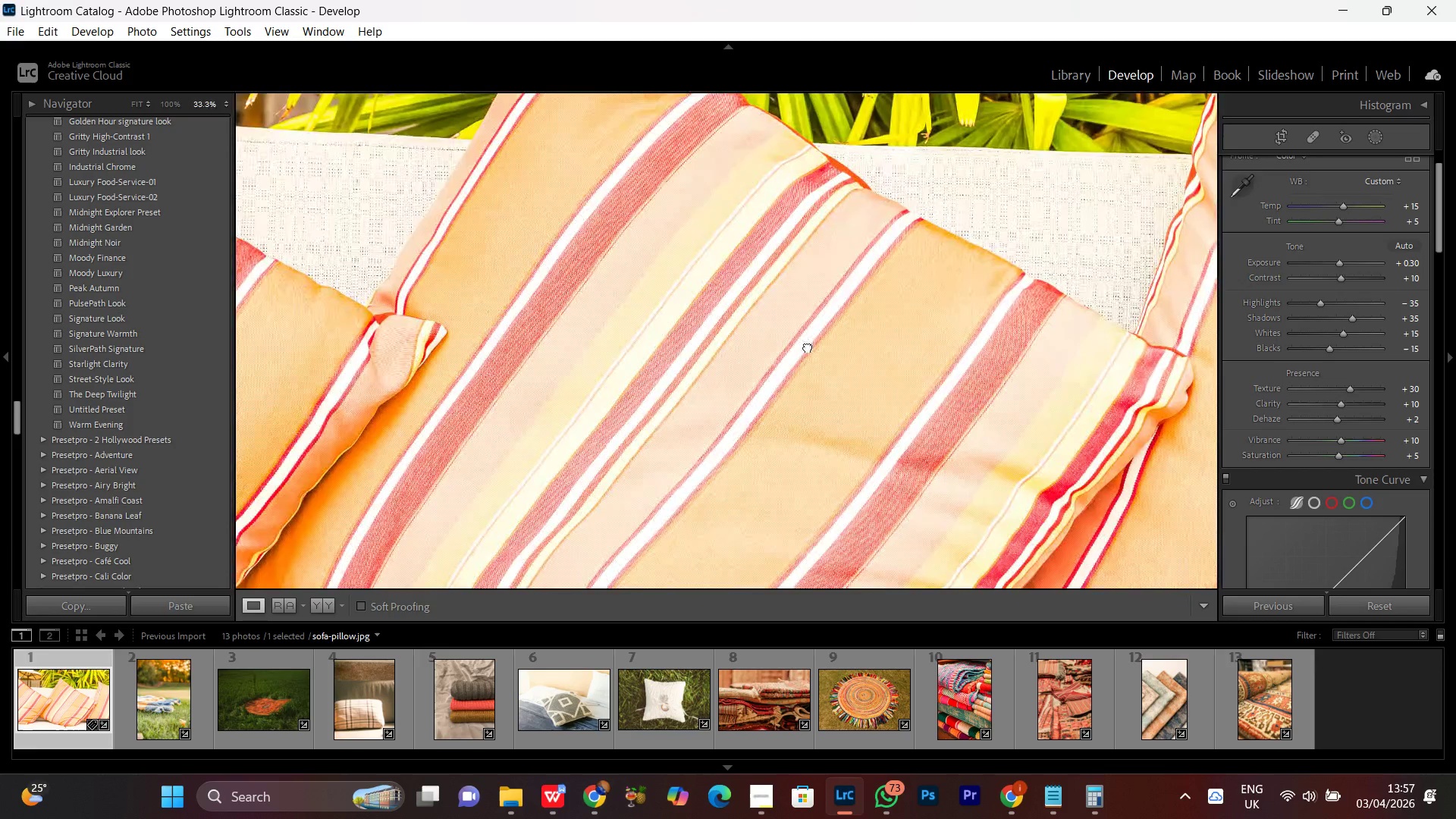 
triple_click([808, 347])
 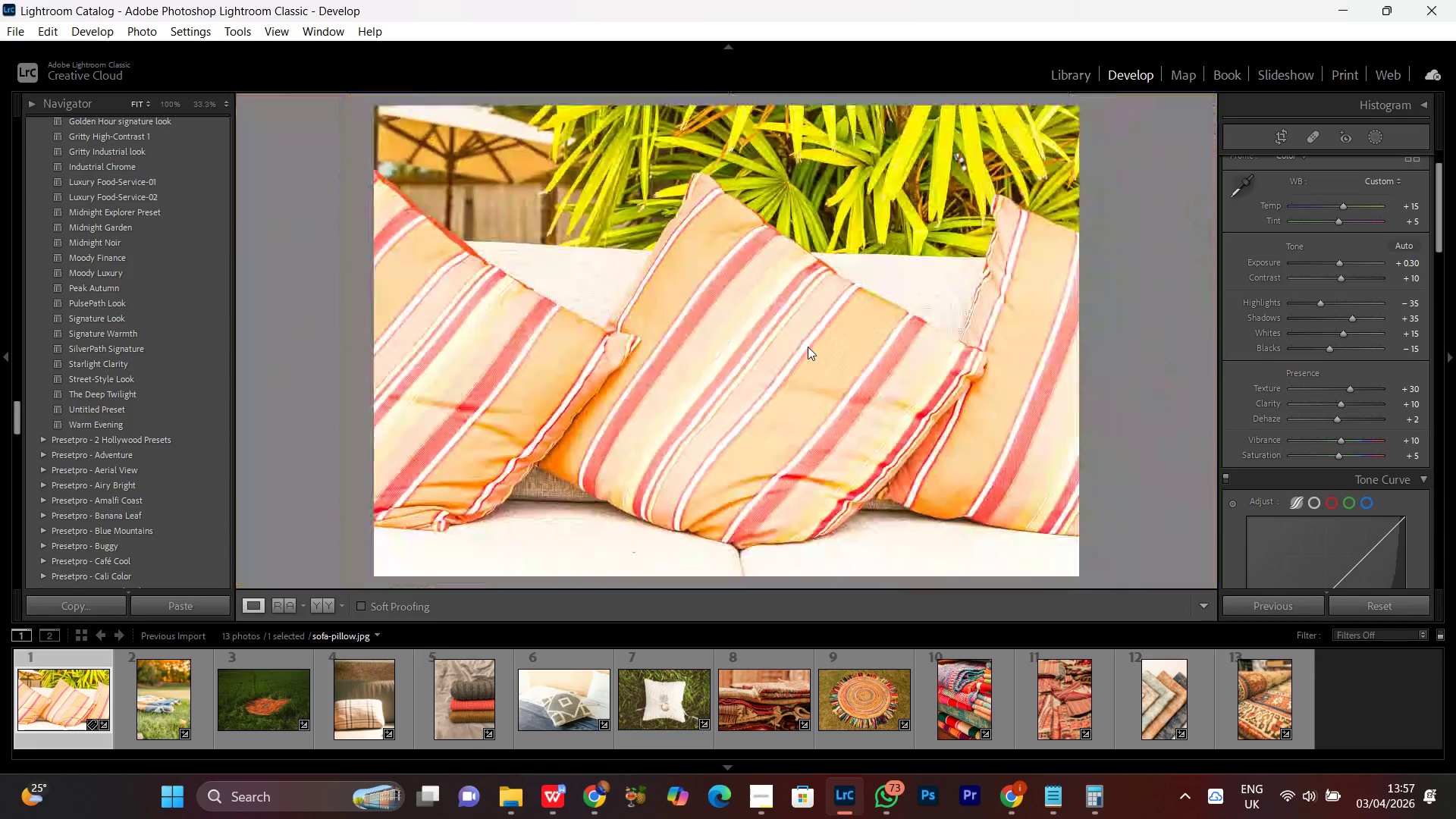 
triple_click([808, 347])
 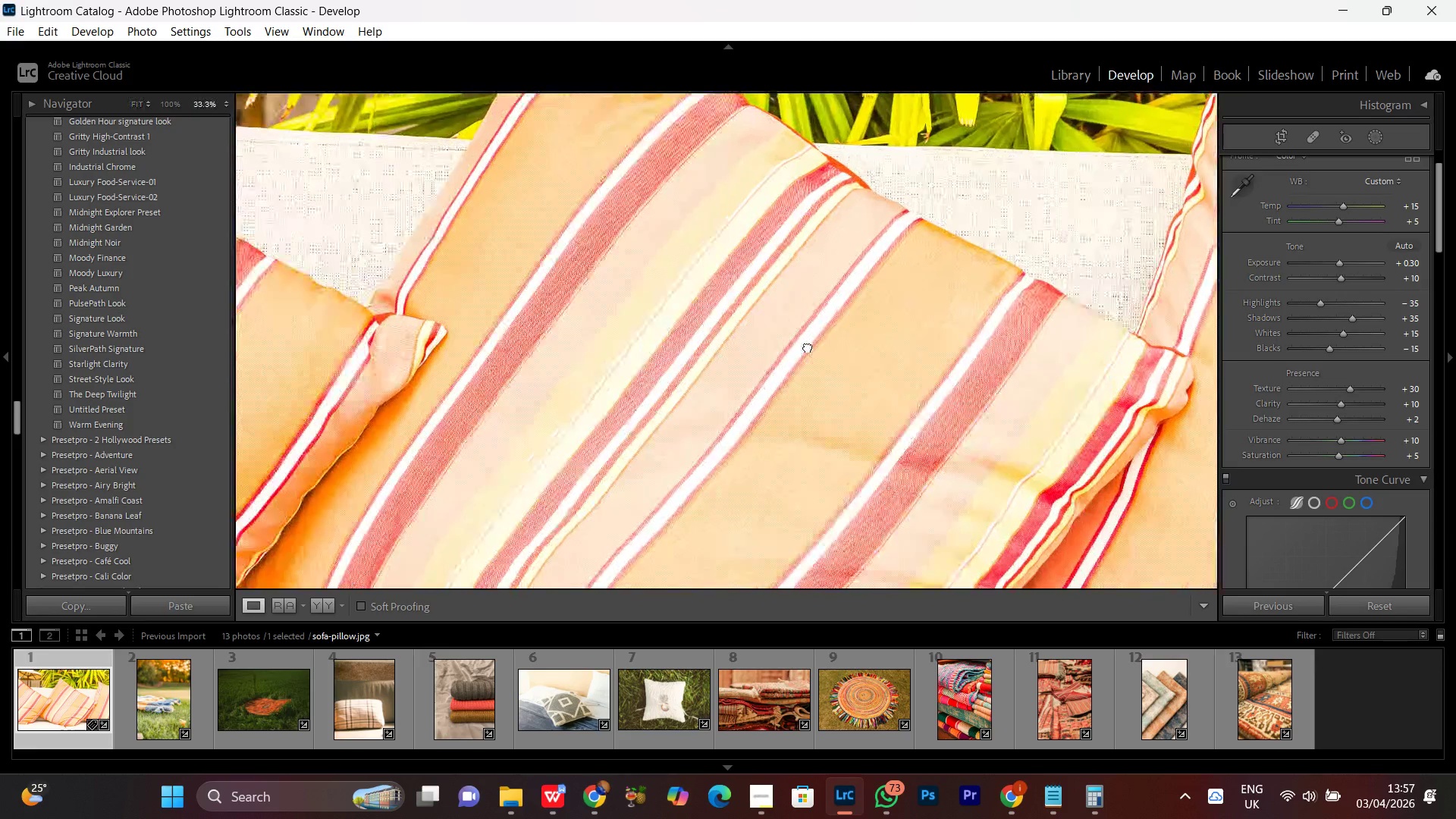 
triple_click([808, 347])
 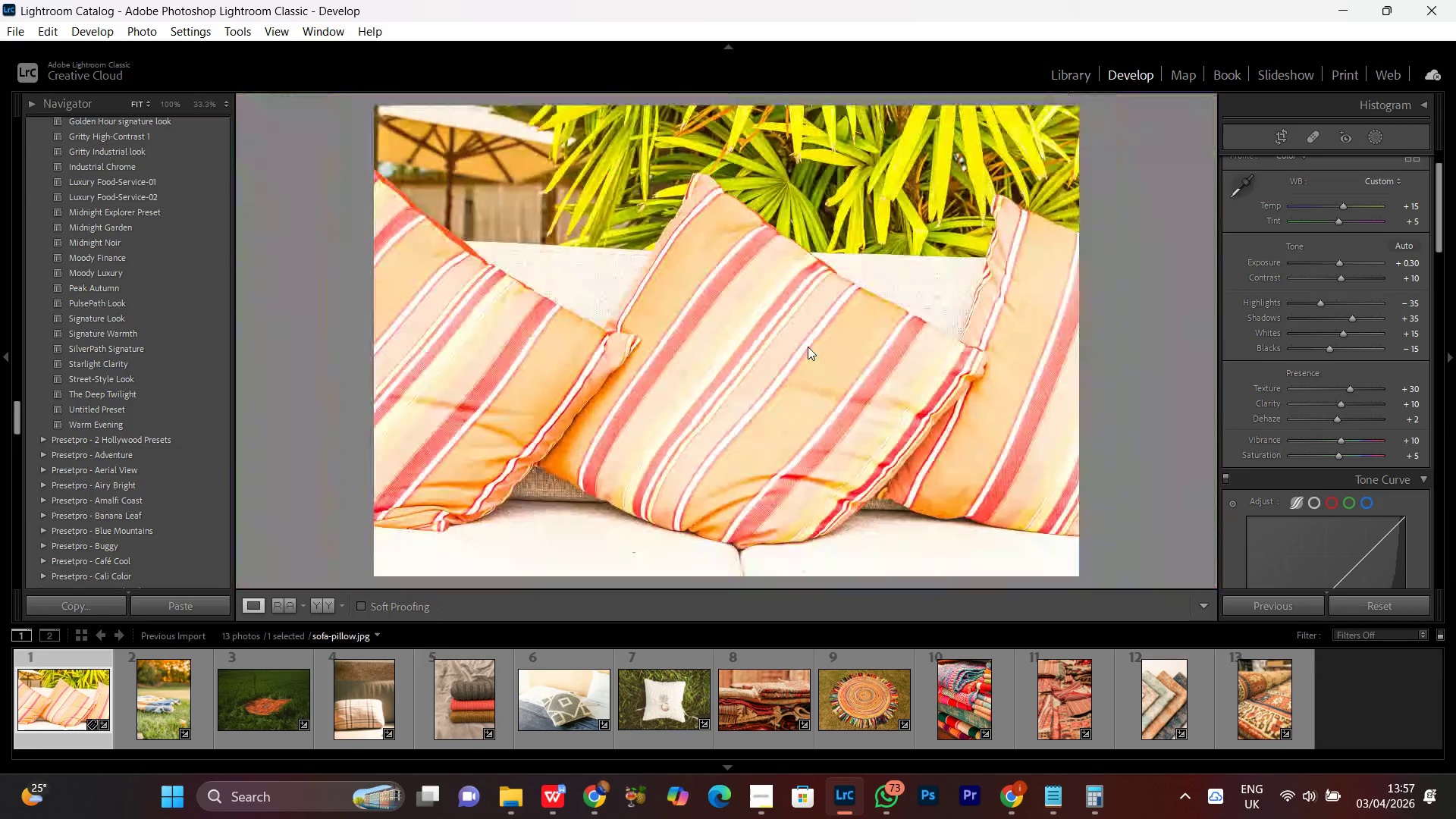 
triple_click([808, 347])
 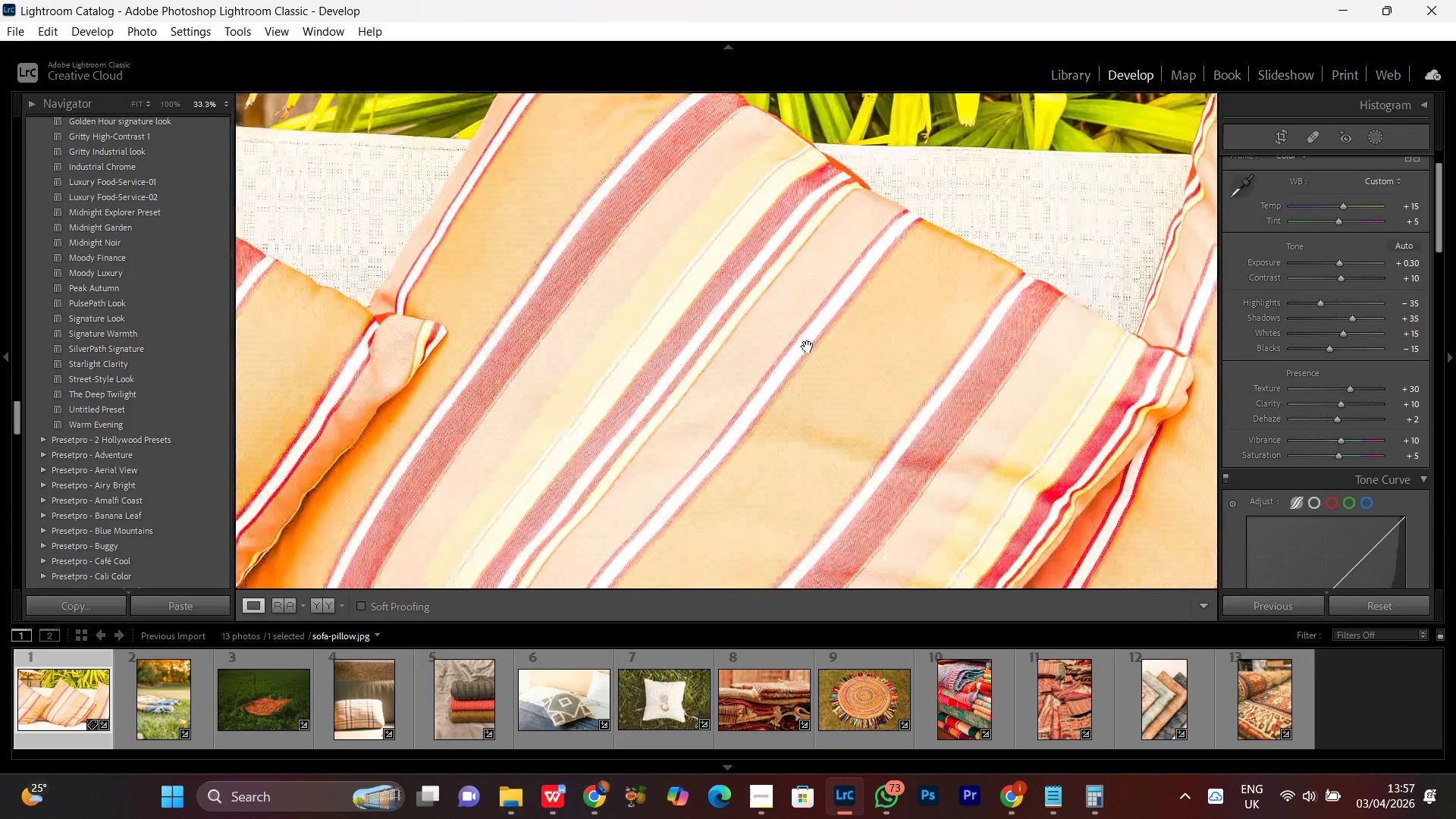 
triple_click([808, 347])
 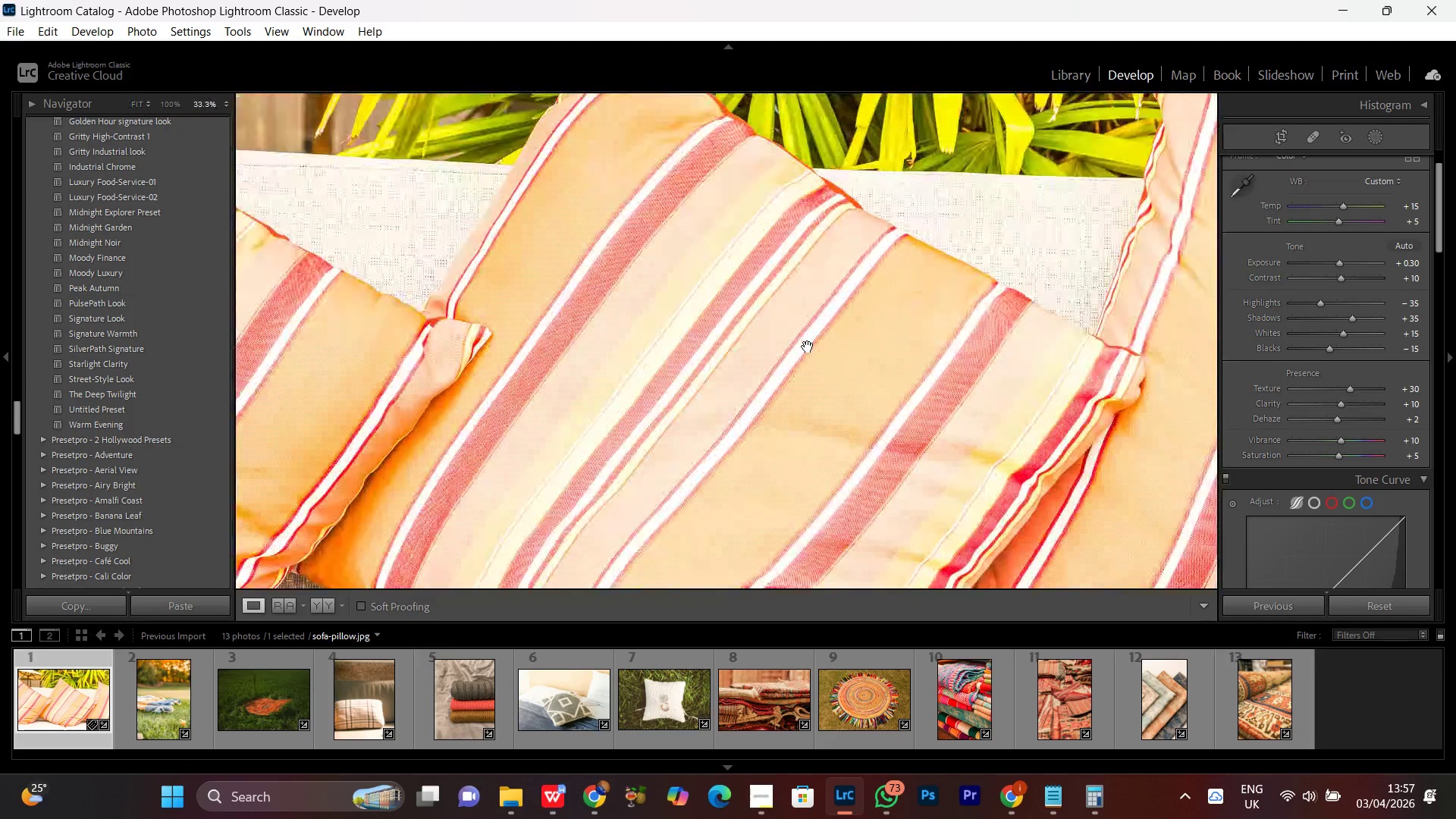 
double_click([808, 347])
 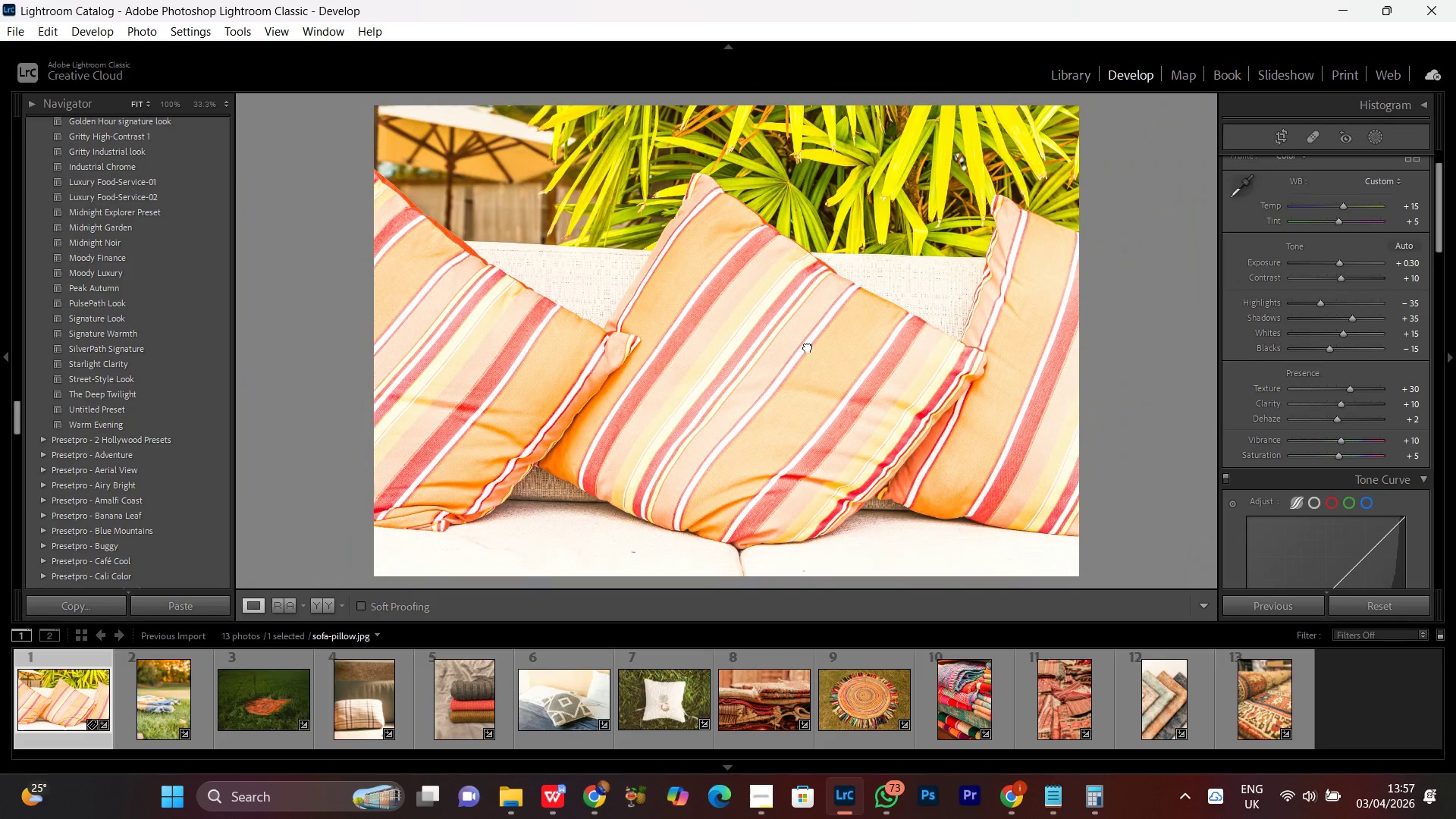 
double_click([808, 347])
 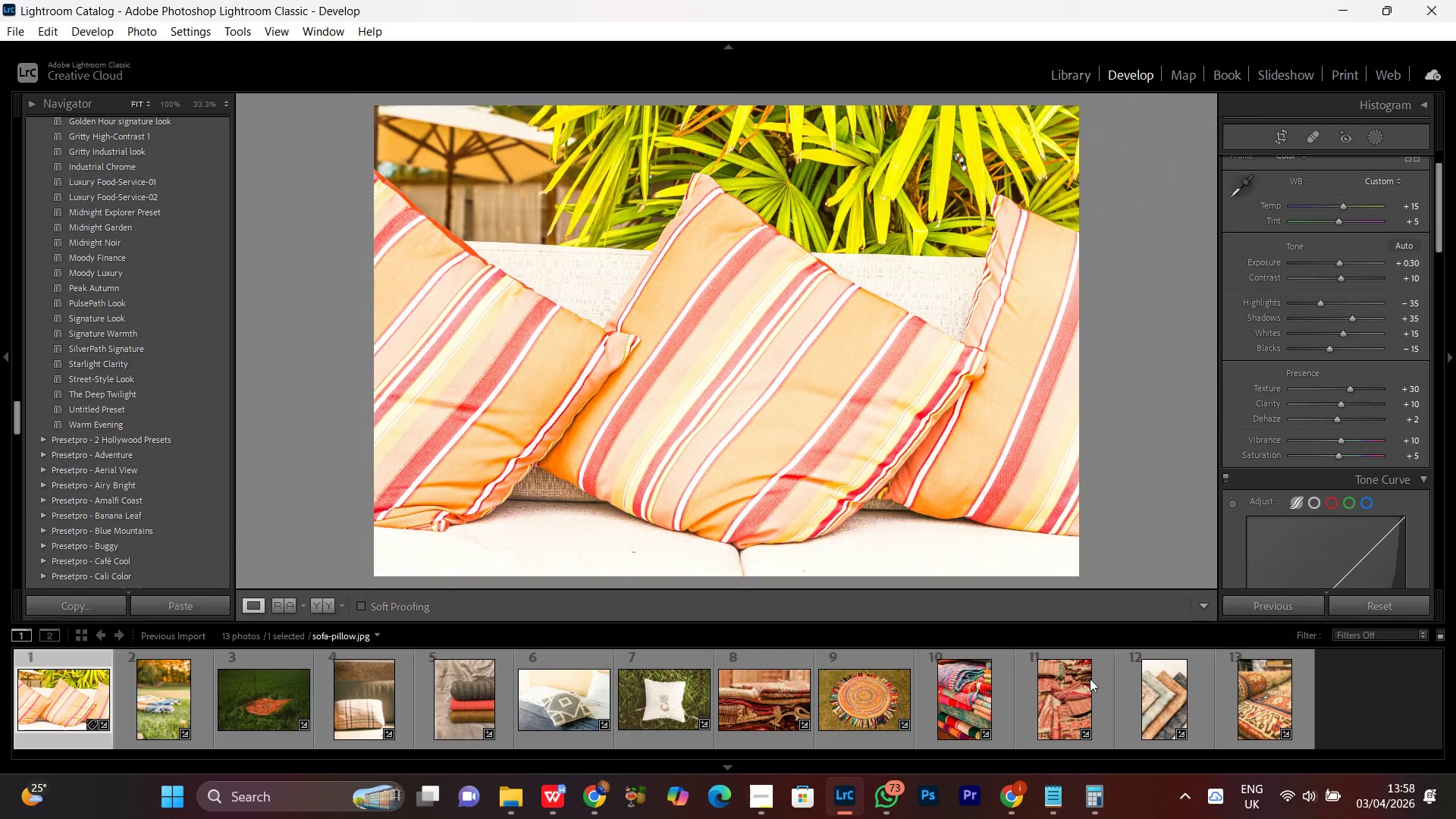 
left_click([1334, 700])
 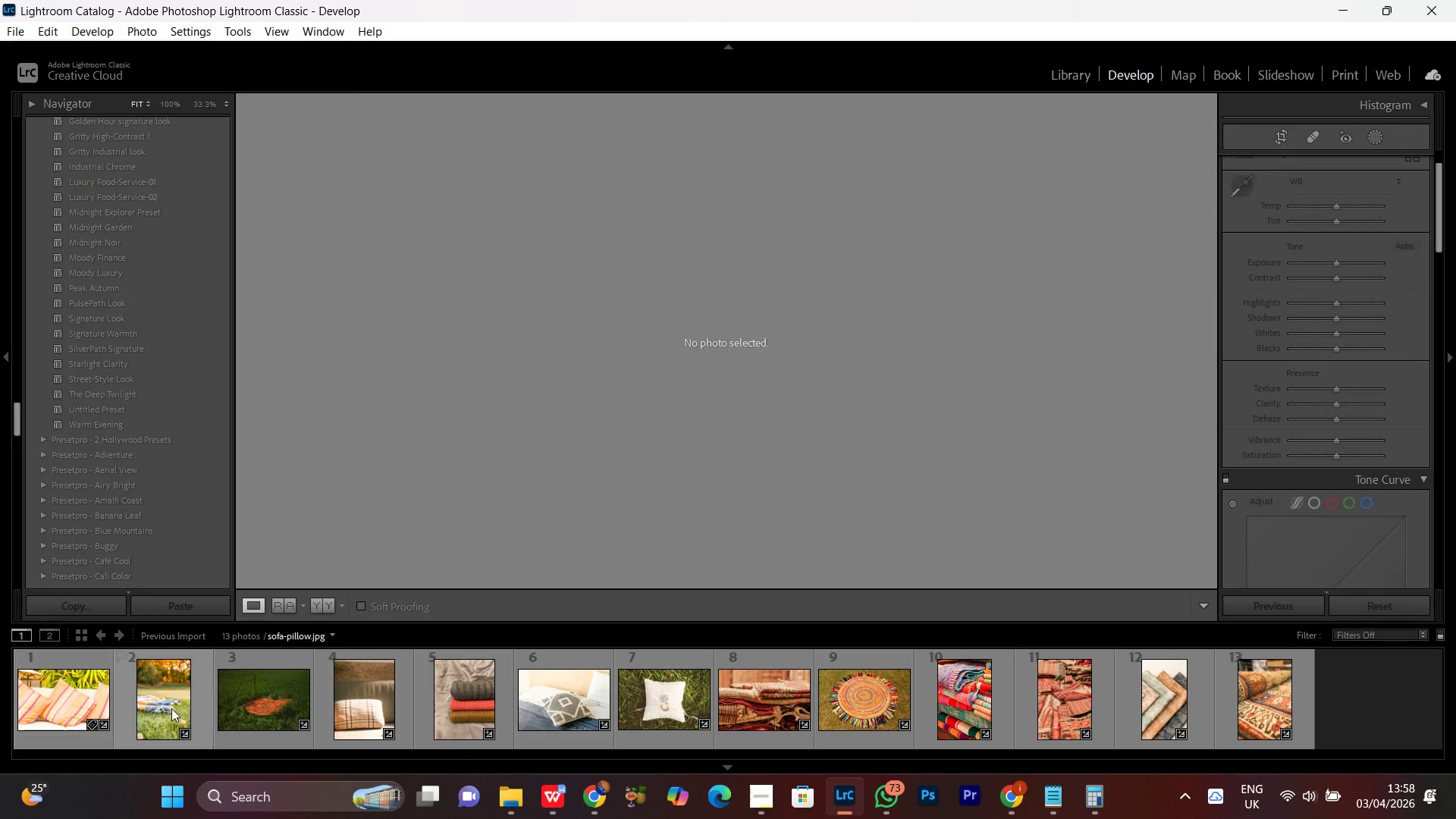 
double_click([169, 714])
 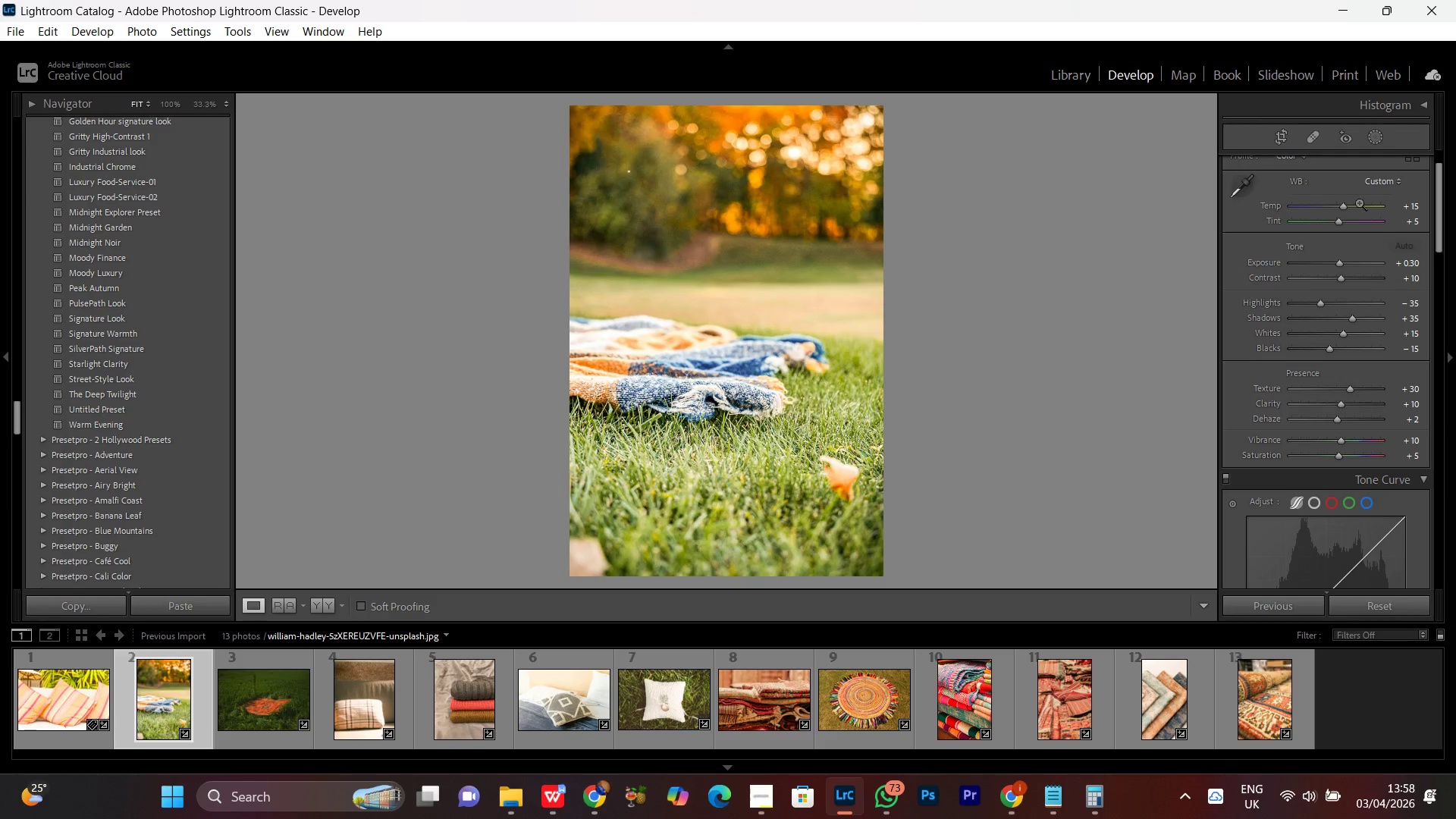 
wait(6.25)
 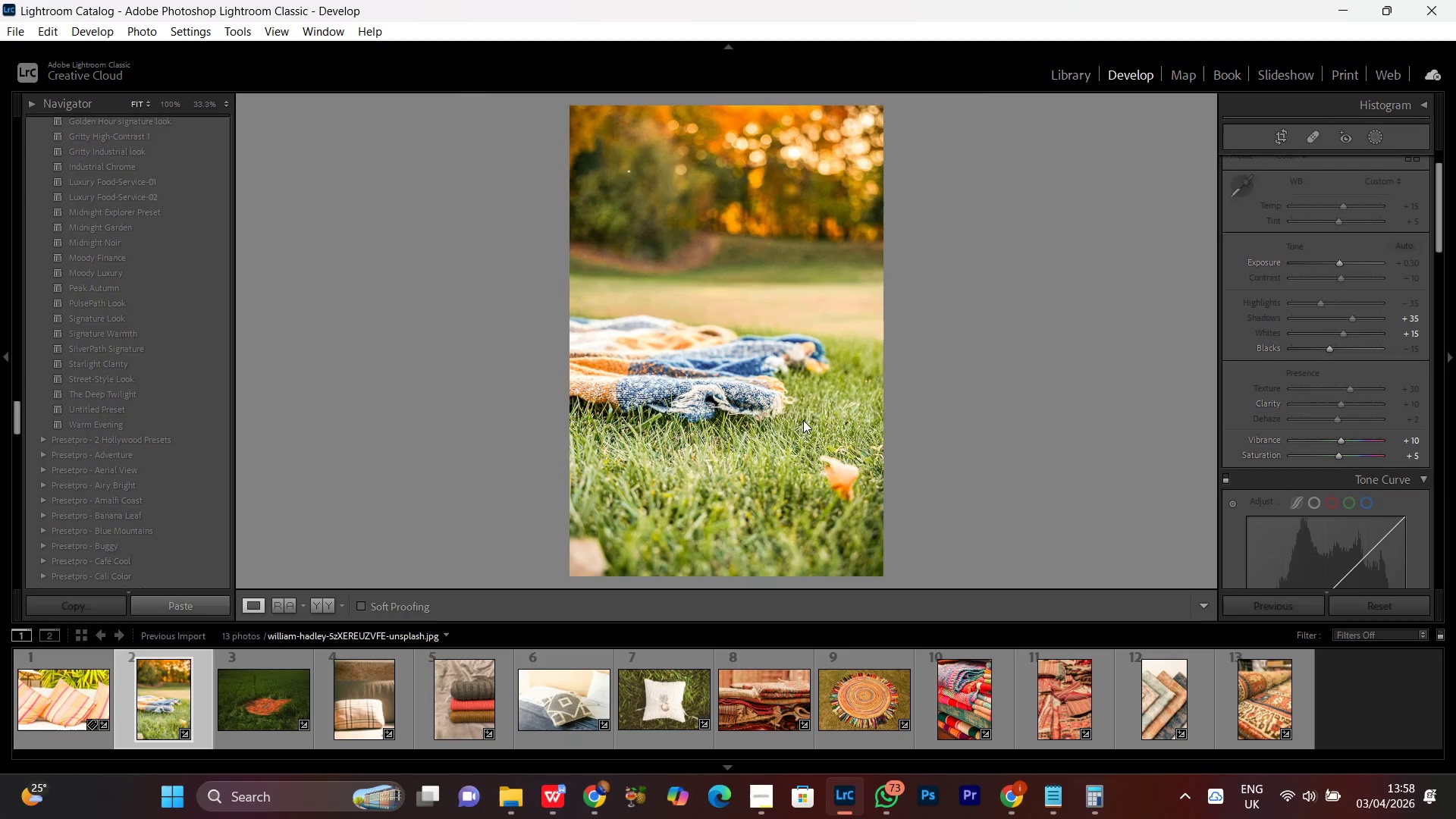 
scroll: coordinate [1349, 366], scroll_direction: up, amount: 3.0
 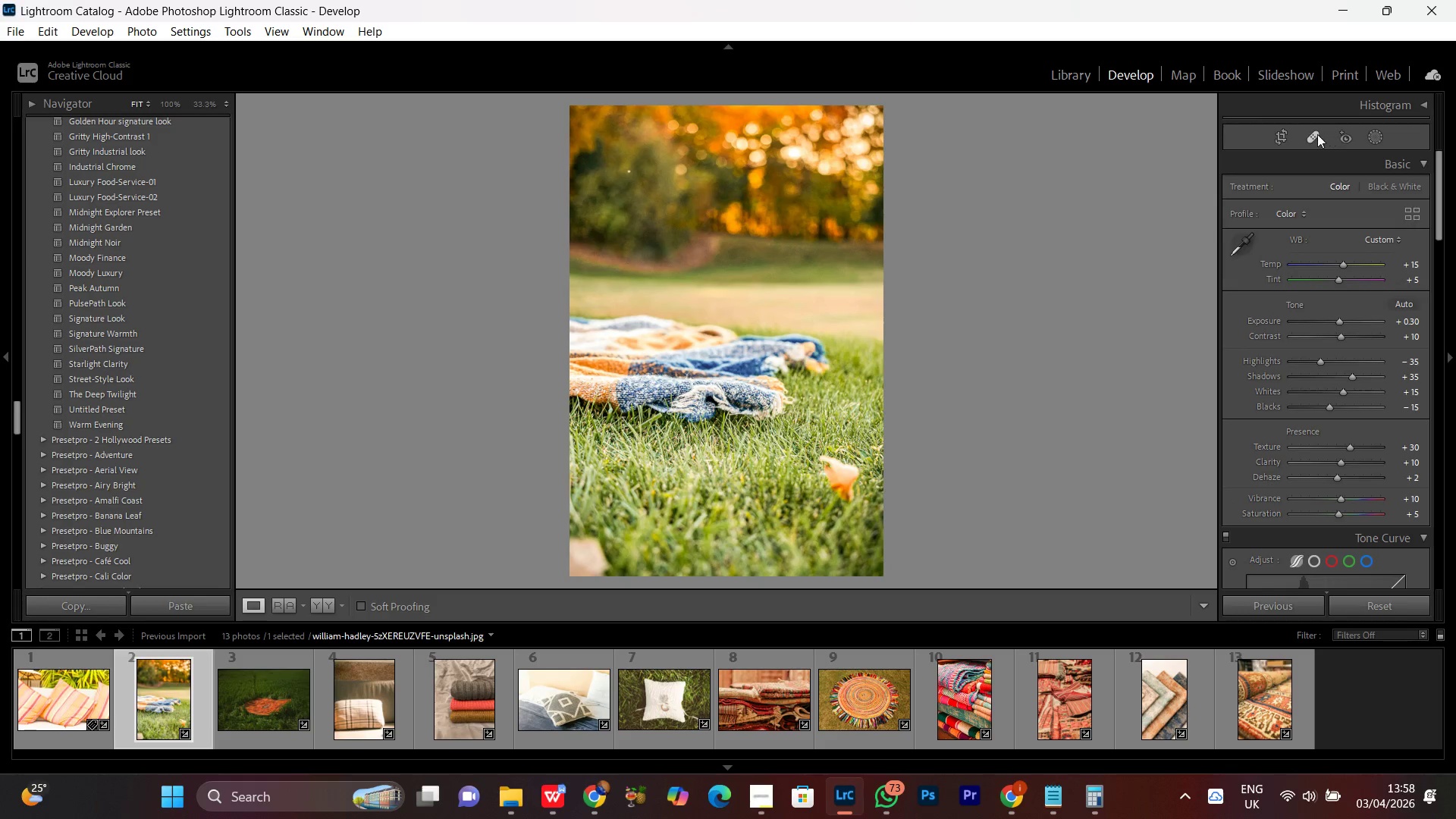 
left_click([1309, 134])
 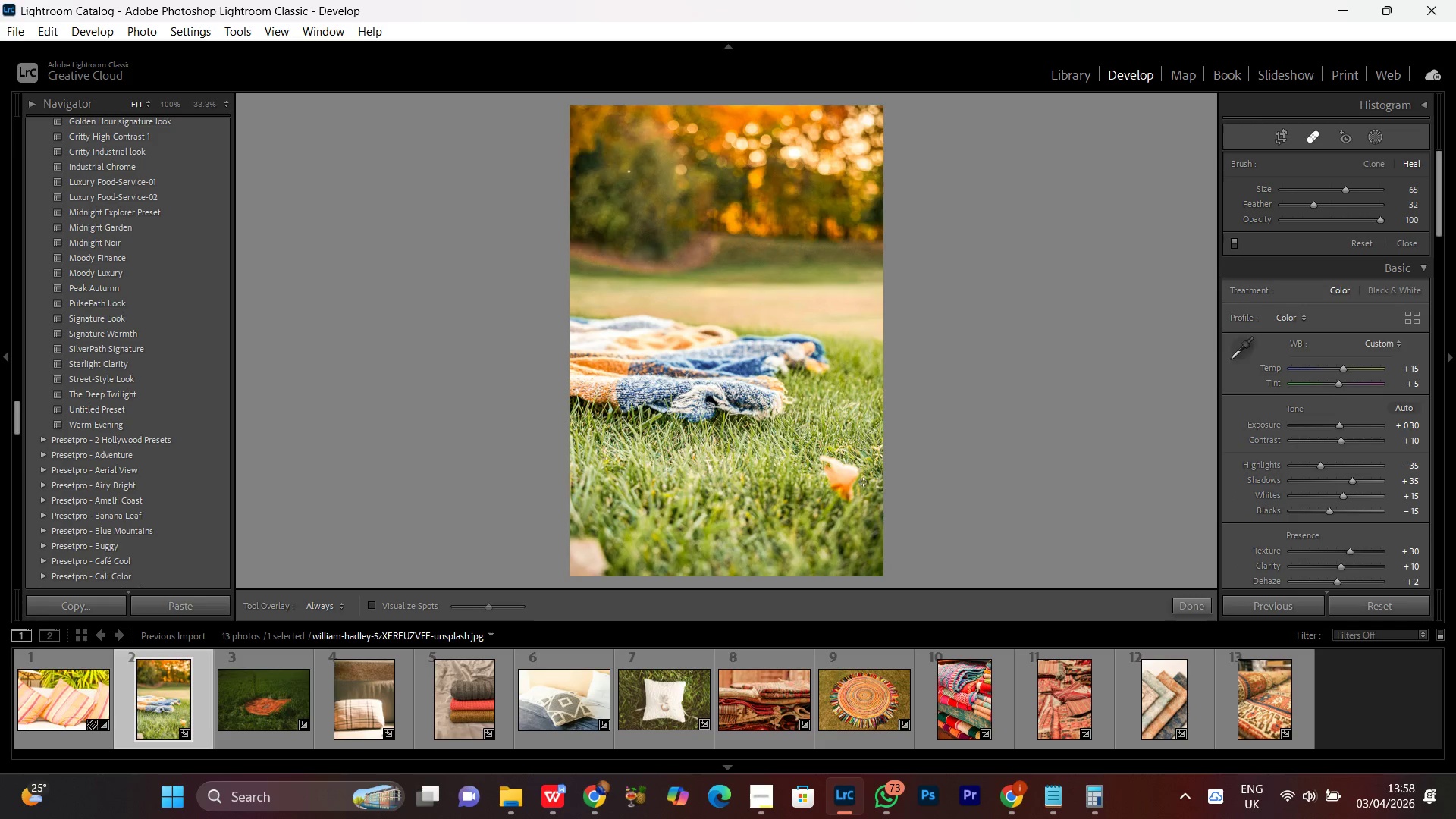 
scroll: coordinate [846, 472], scroll_direction: up, amount: 22.0
 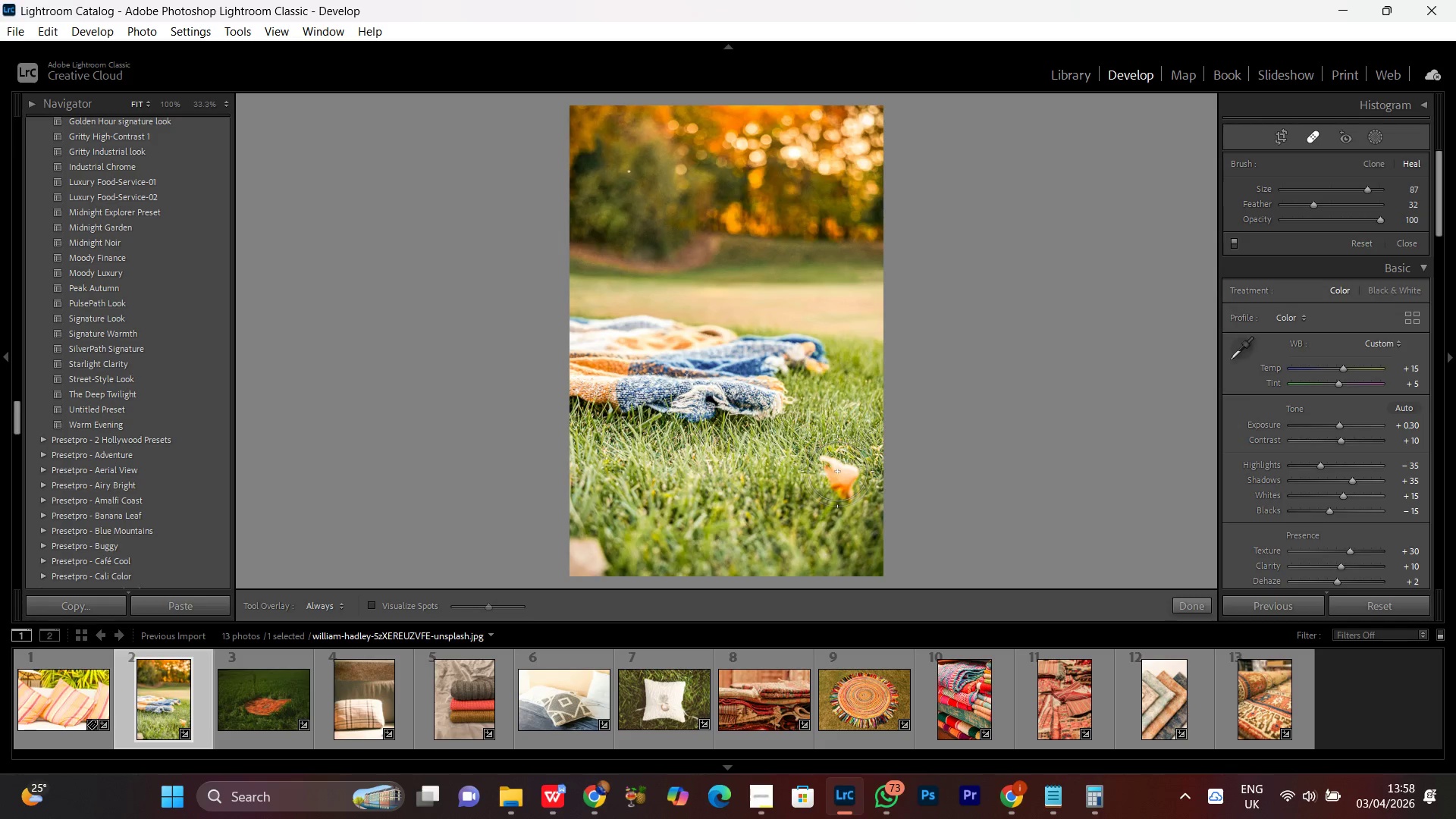 
scroll: coordinate [837, 471], scroll_direction: down, amount: 1.0
 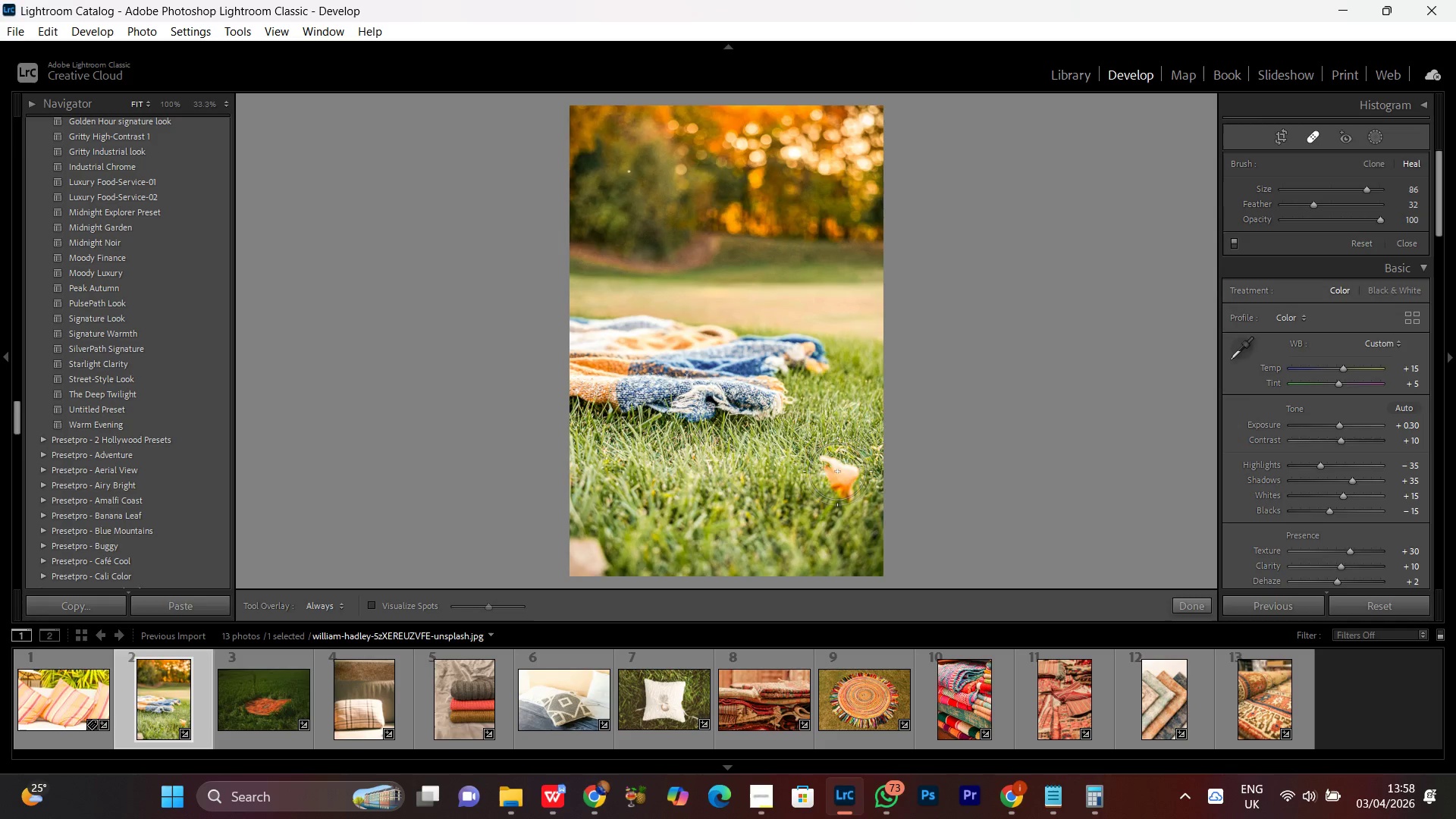 
left_click([837, 471])
 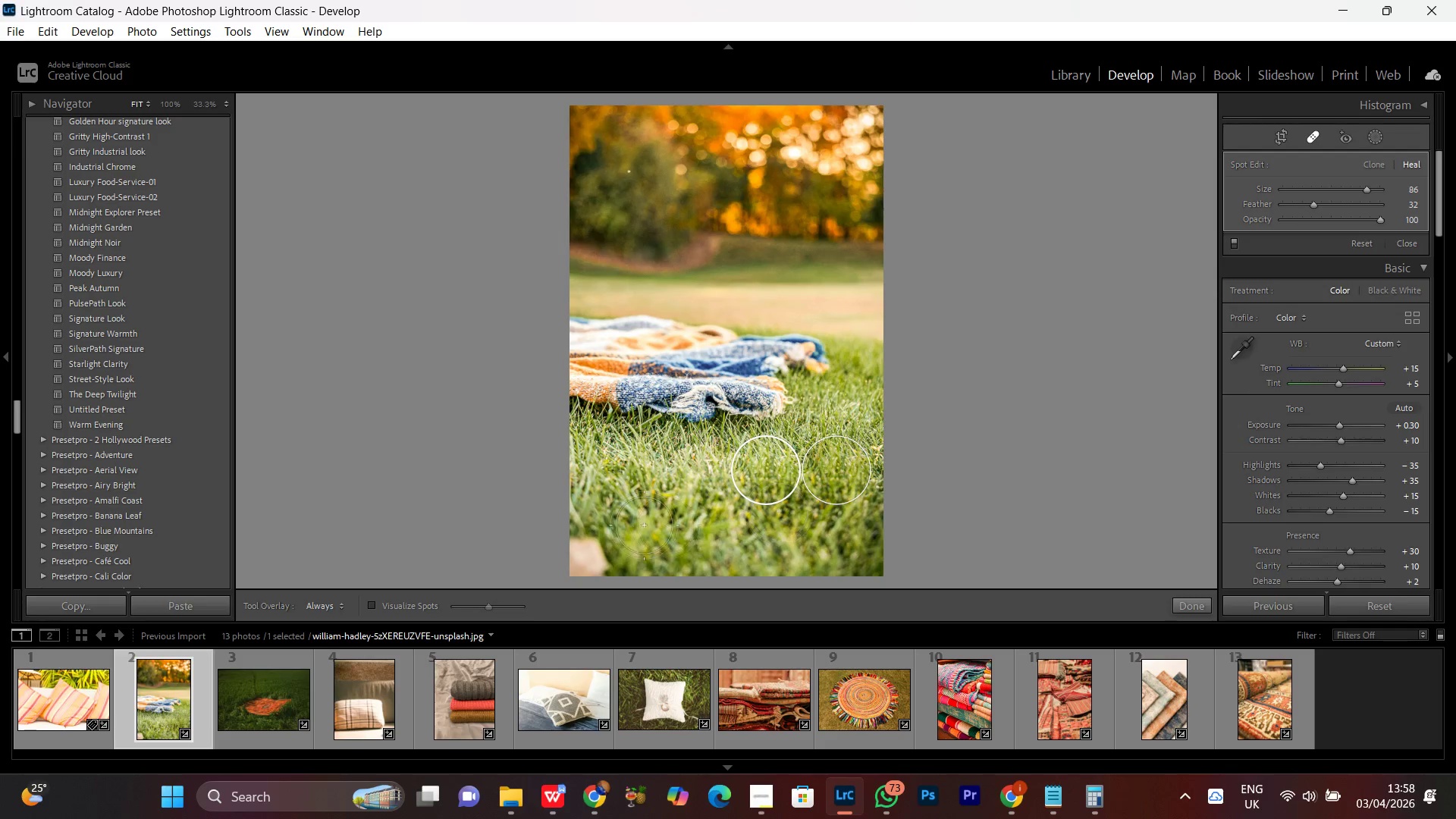 
scroll: coordinate [589, 560], scroll_direction: up, amount: 4.0
 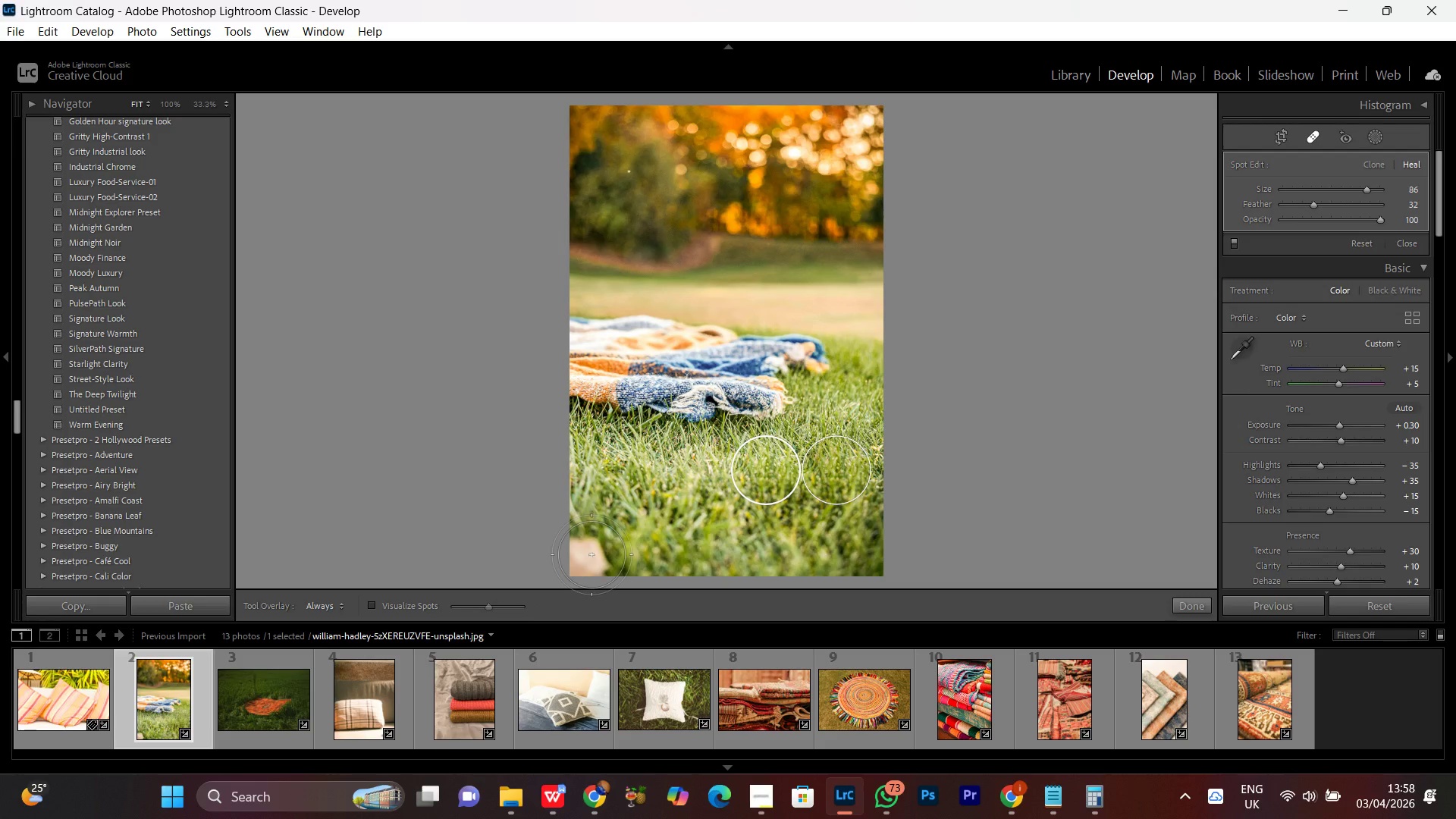 
scroll: coordinate [592, 554], scroll_direction: down, amount: 1.0
 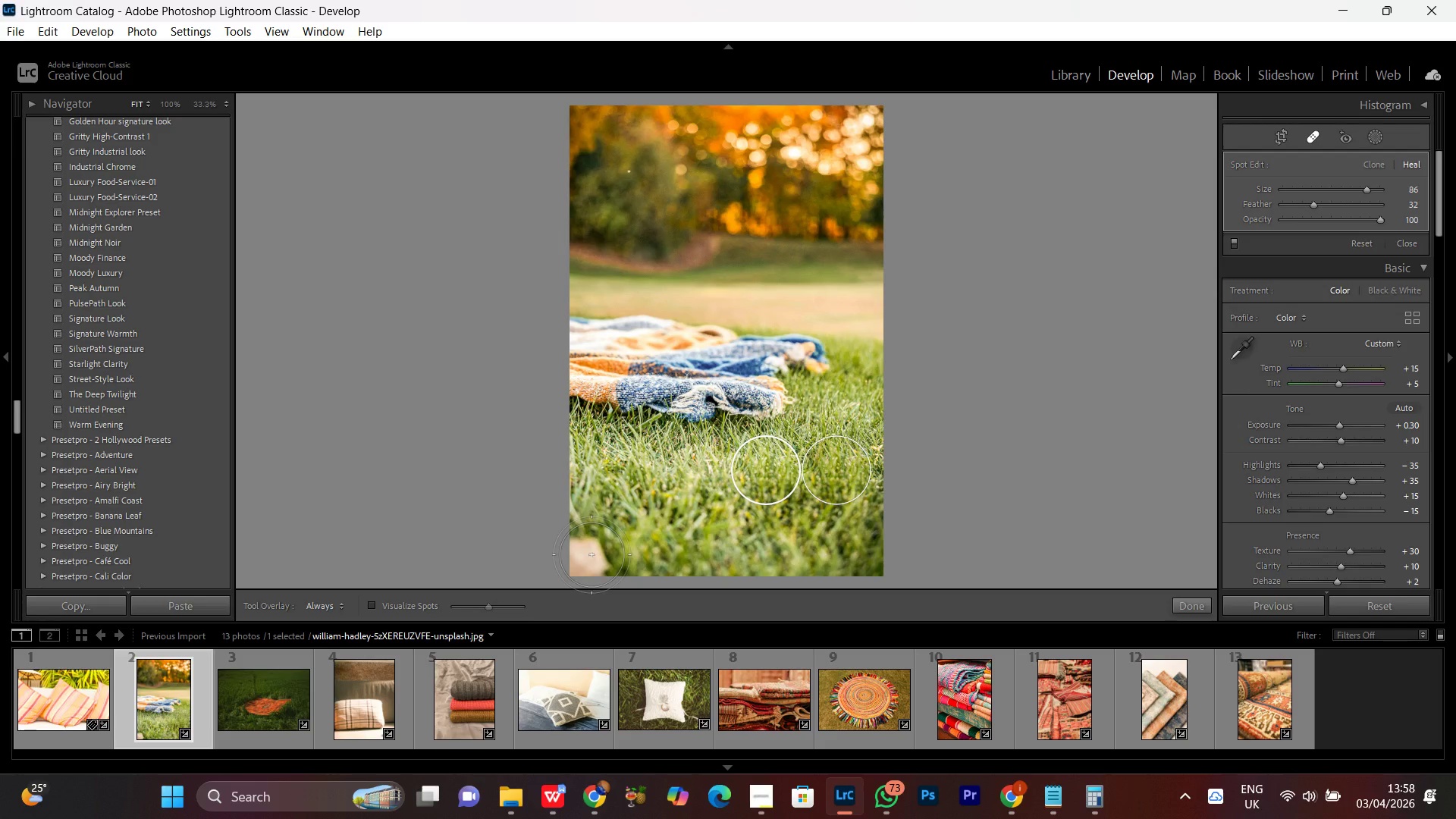 
left_click([592, 554])
 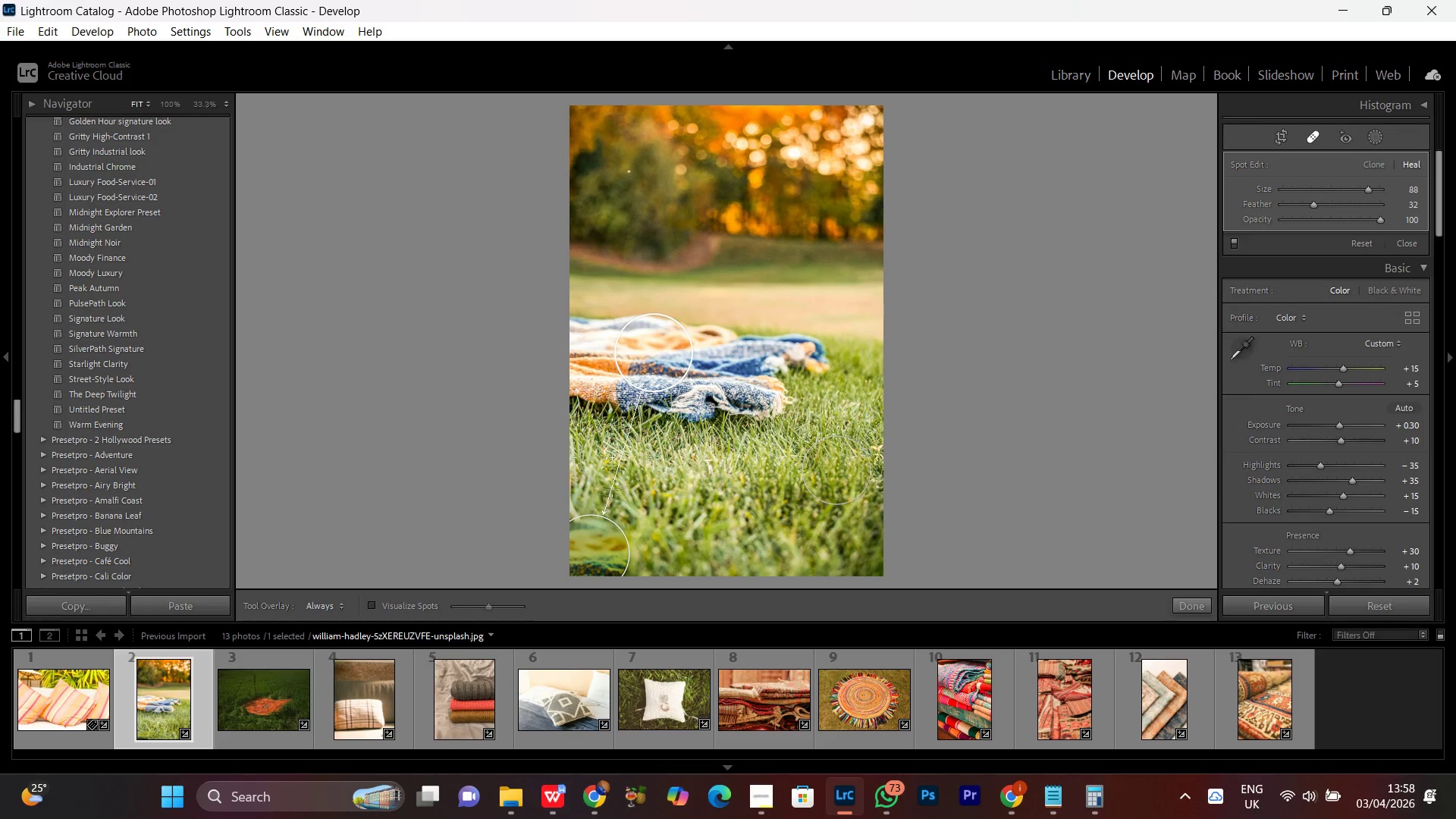 
left_click_drag(start_coordinate=[667, 344], to_coordinate=[772, 529])
 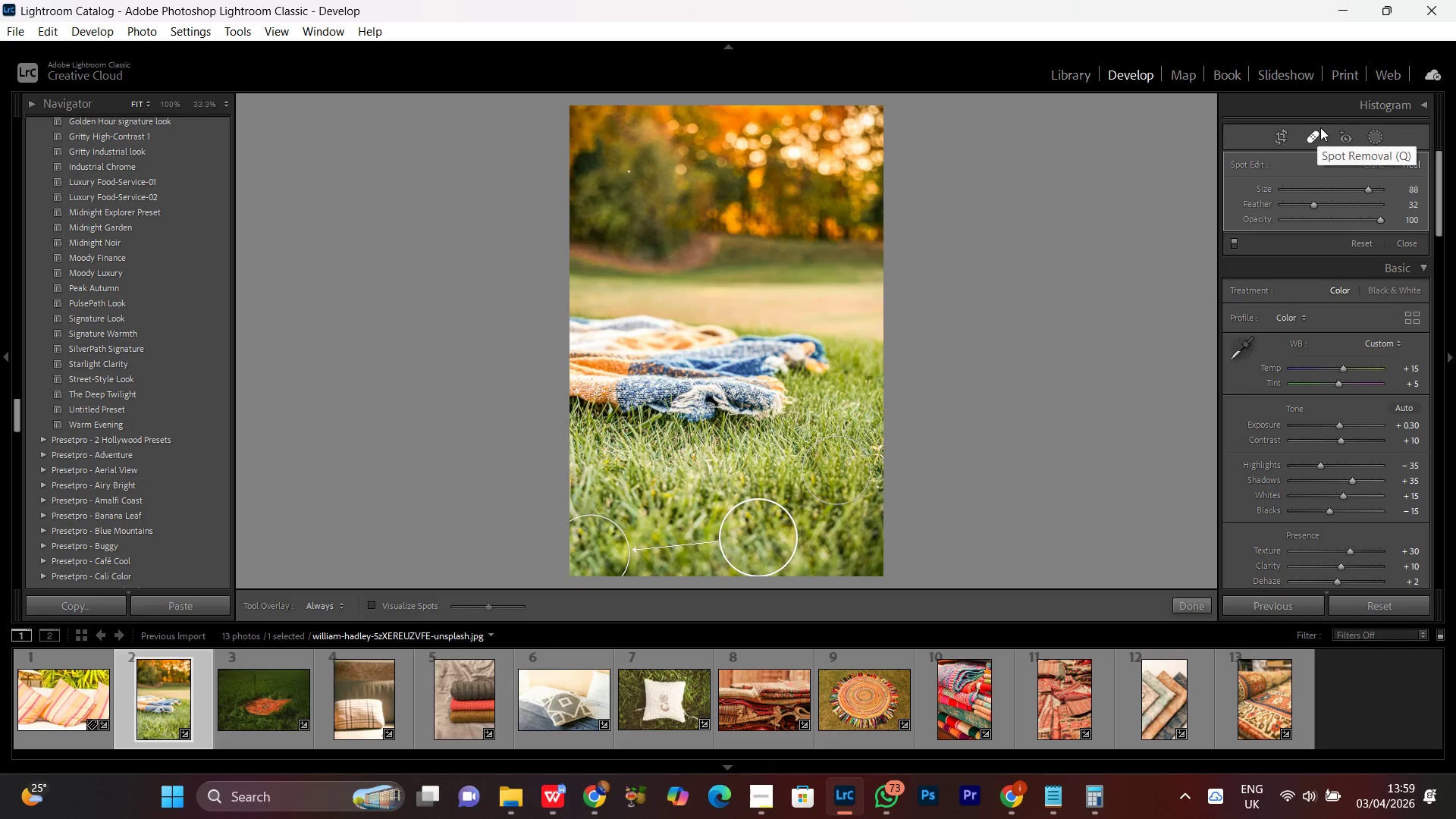 
left_click([1311, 135])
 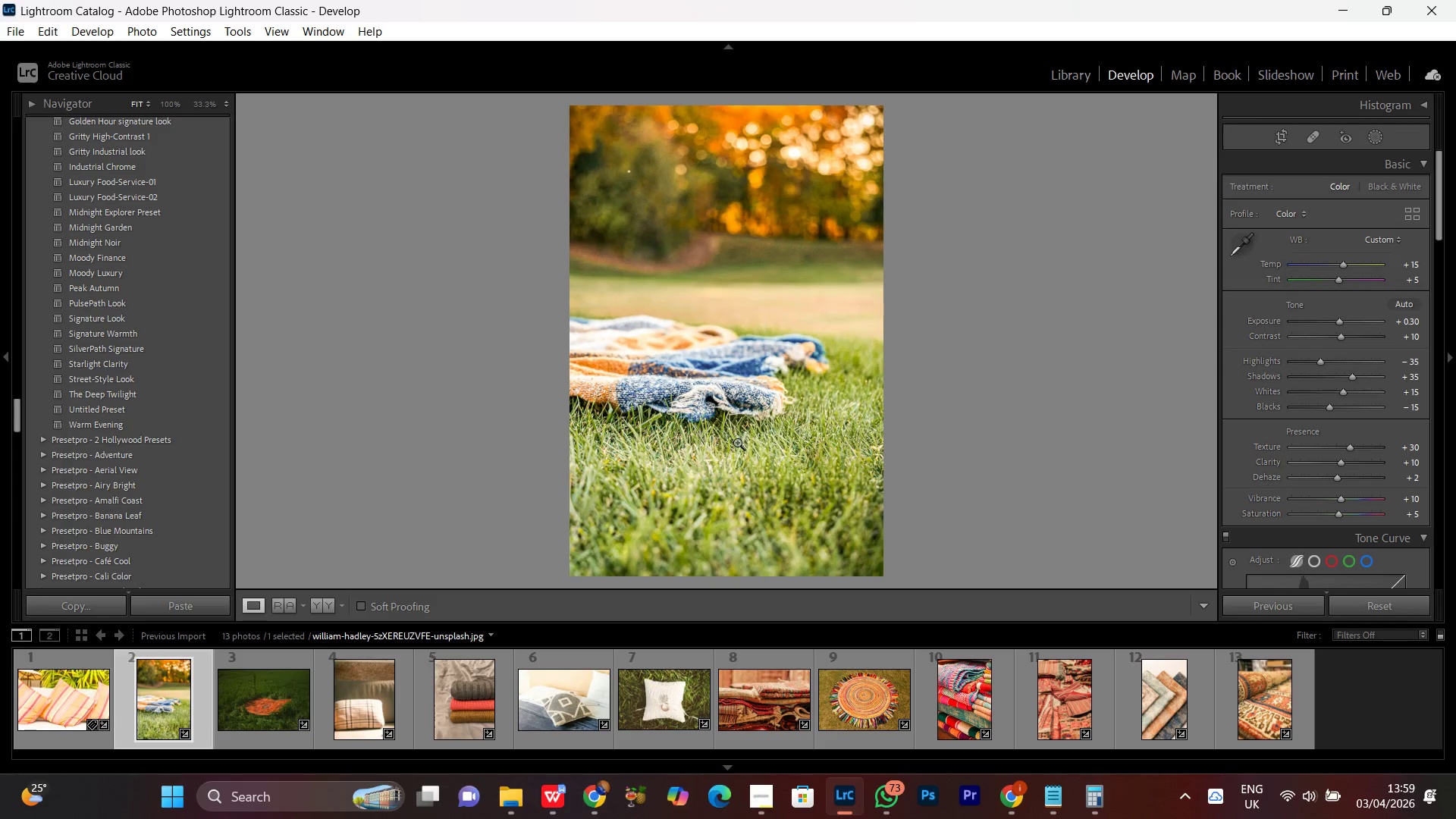 
left_click([739, 405])
 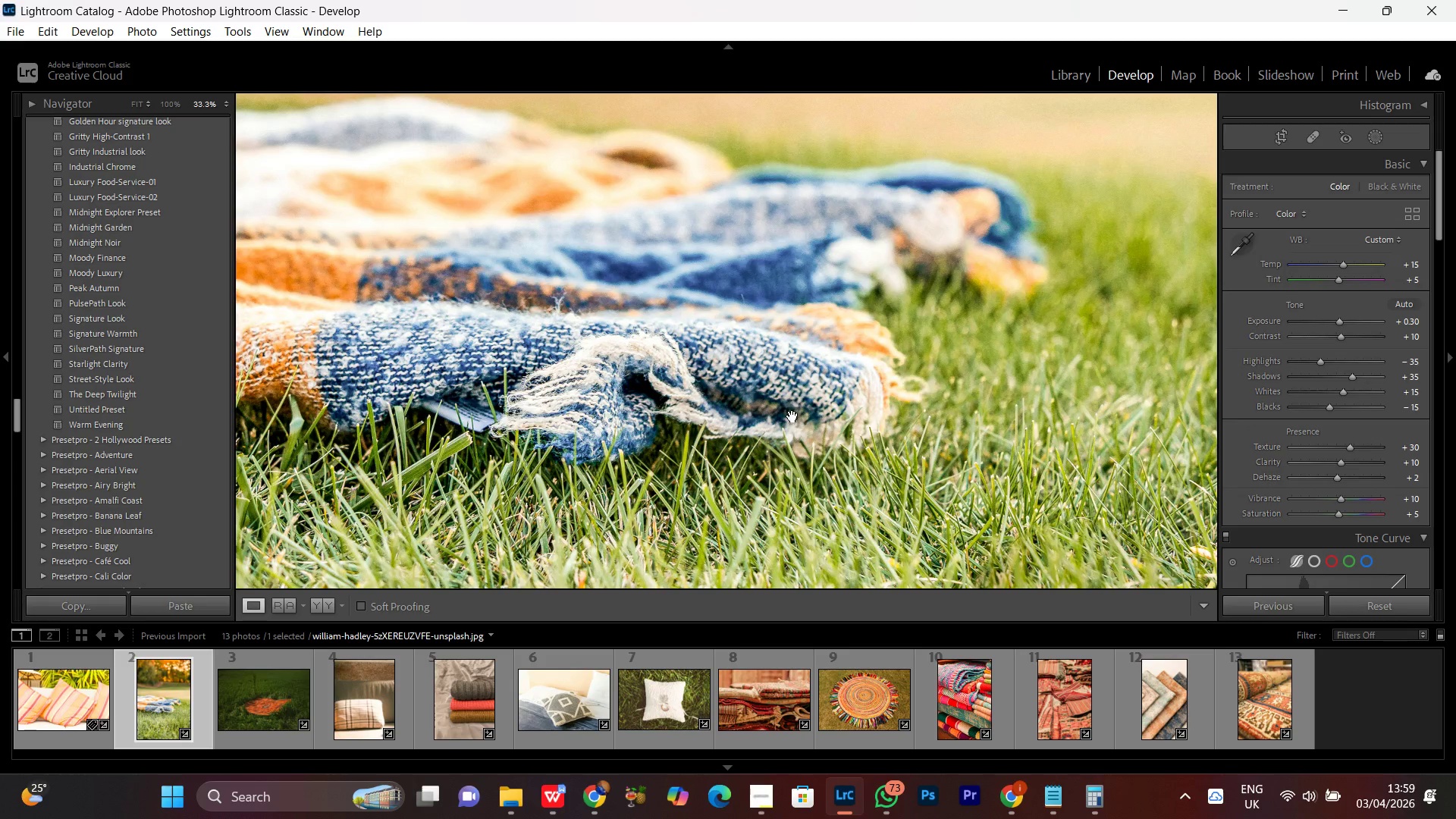 
left_click([791, 406])
 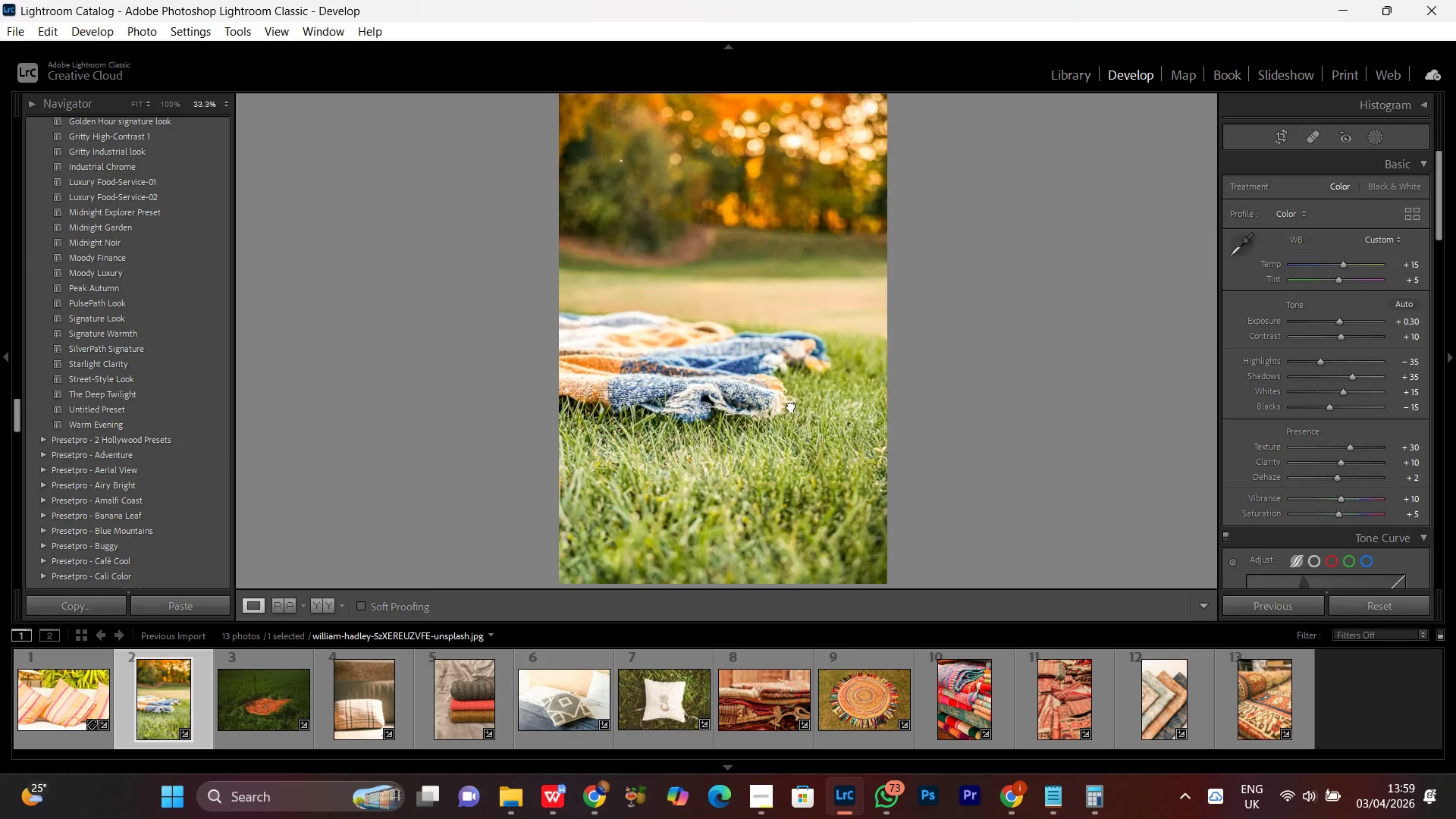 
double_click([791, 406])
 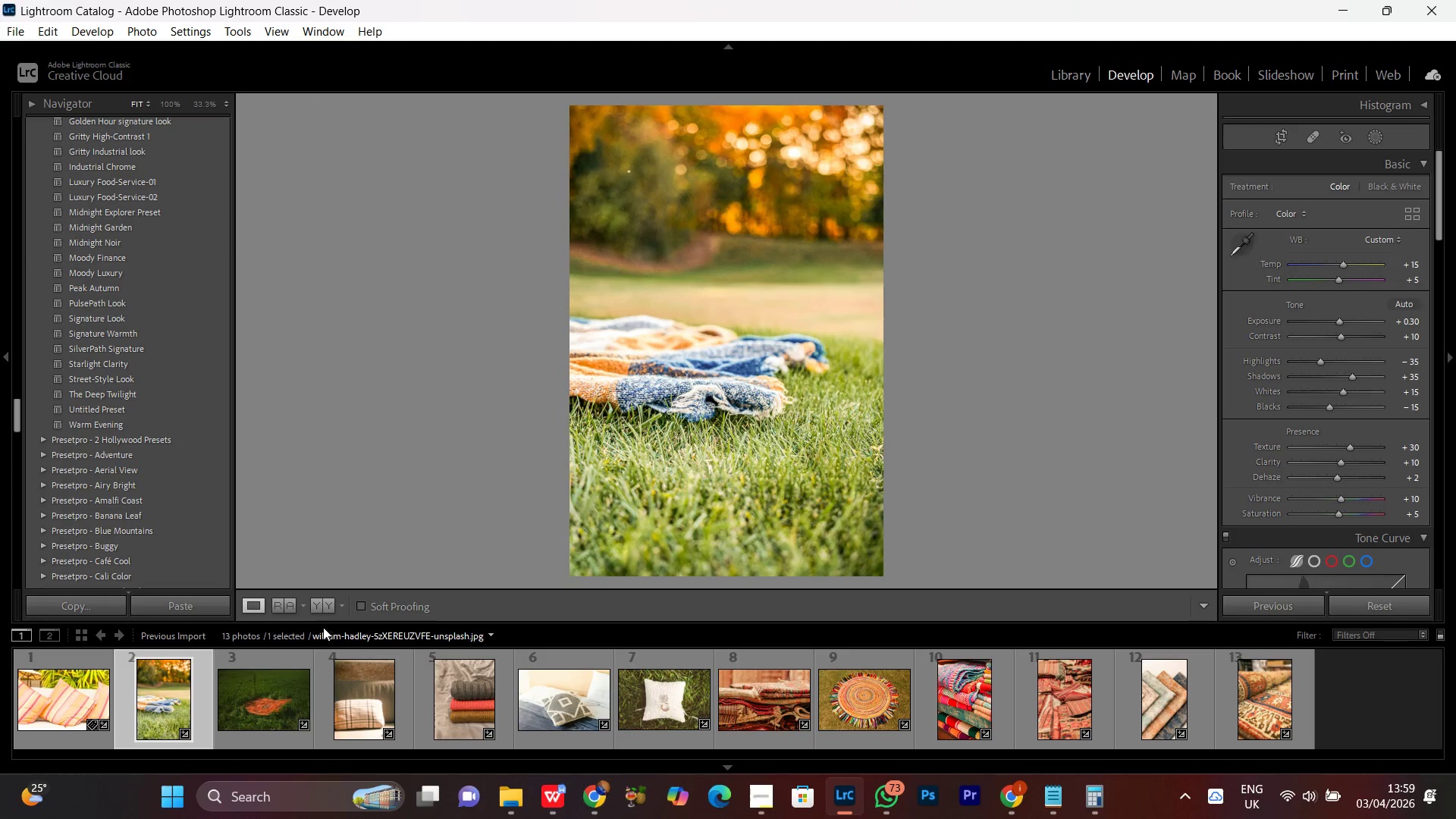 
left_click([324, 604])
 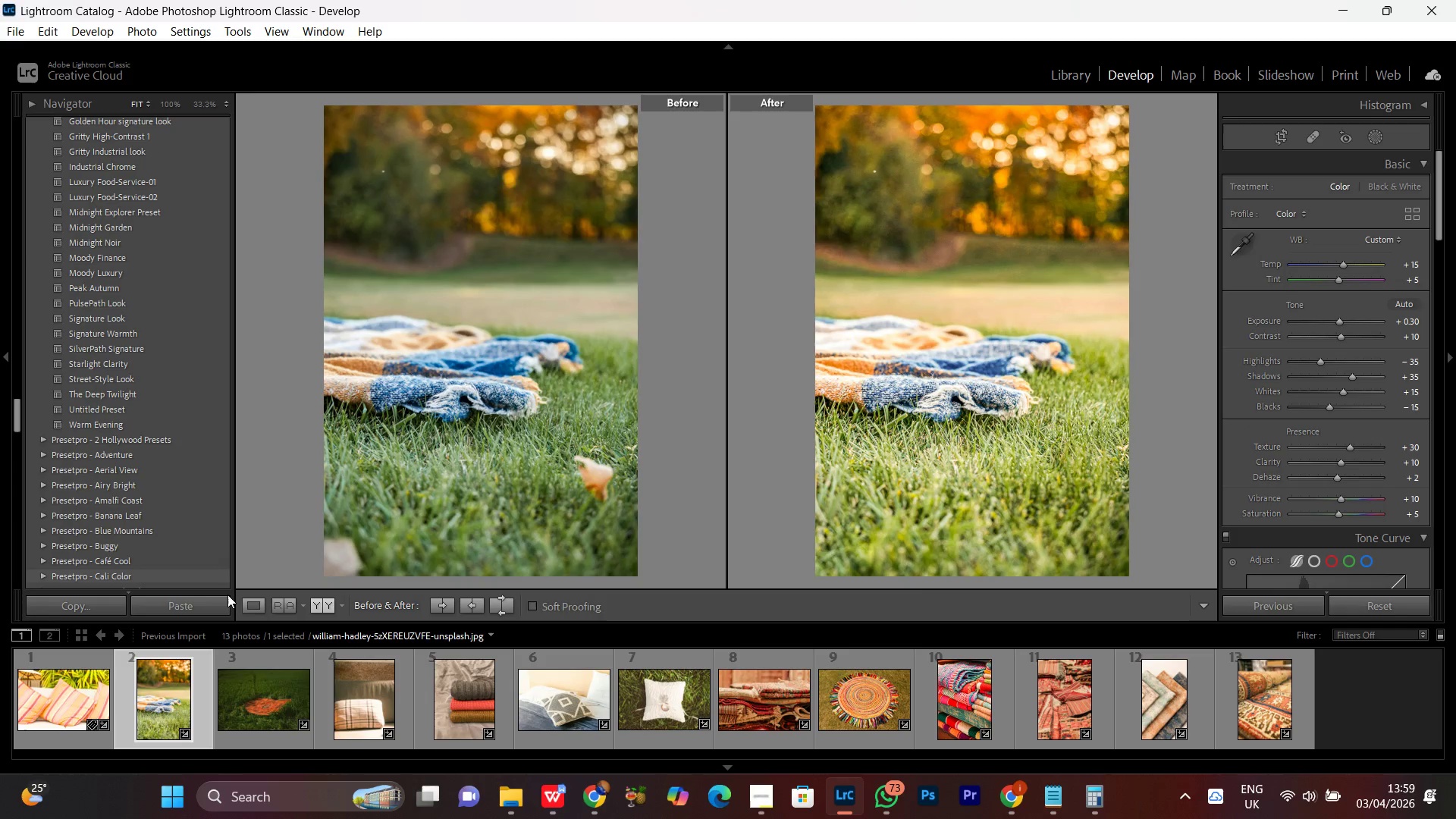 
left_click([260, 604])
 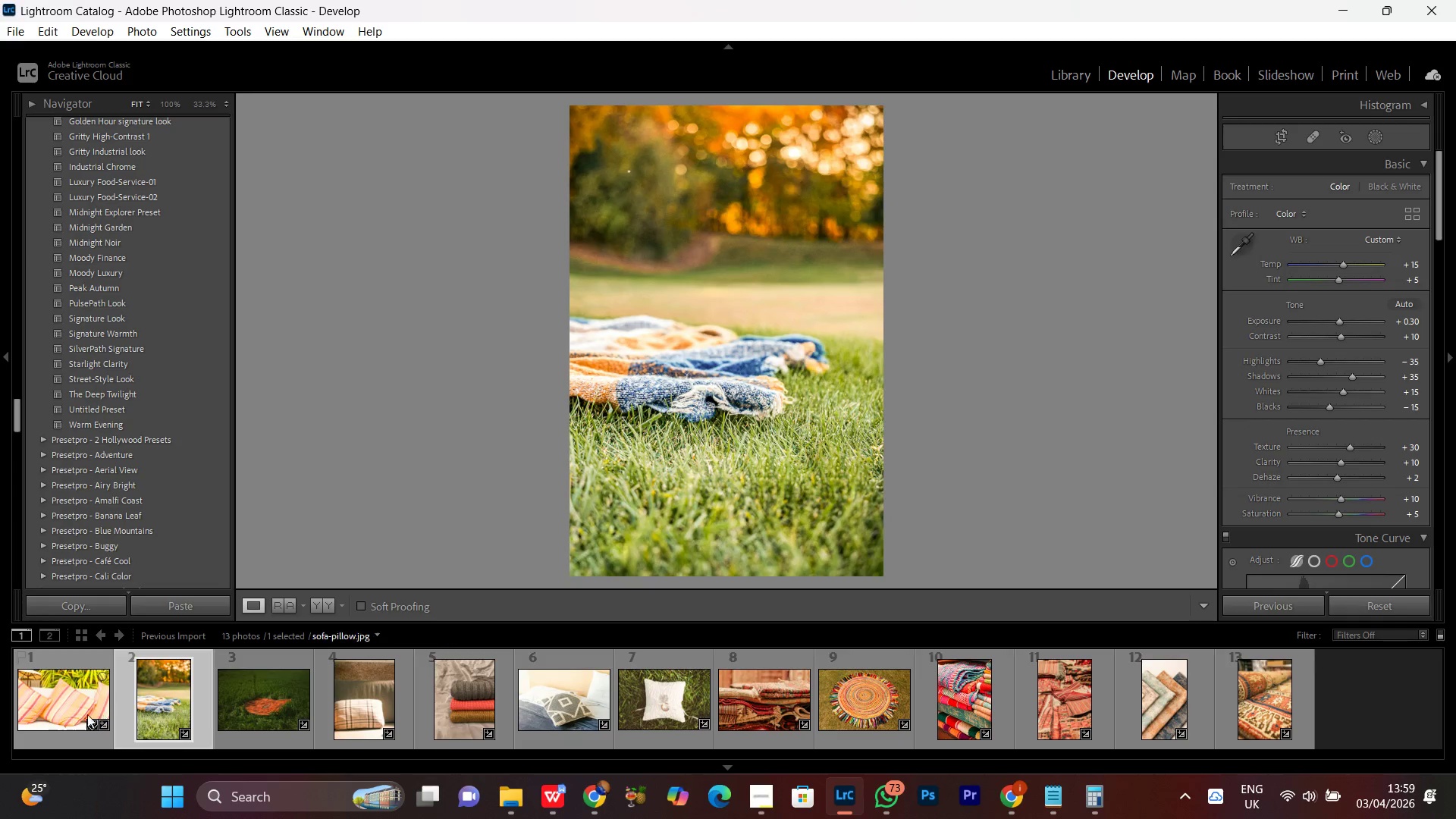 
double_click([83, 717])
 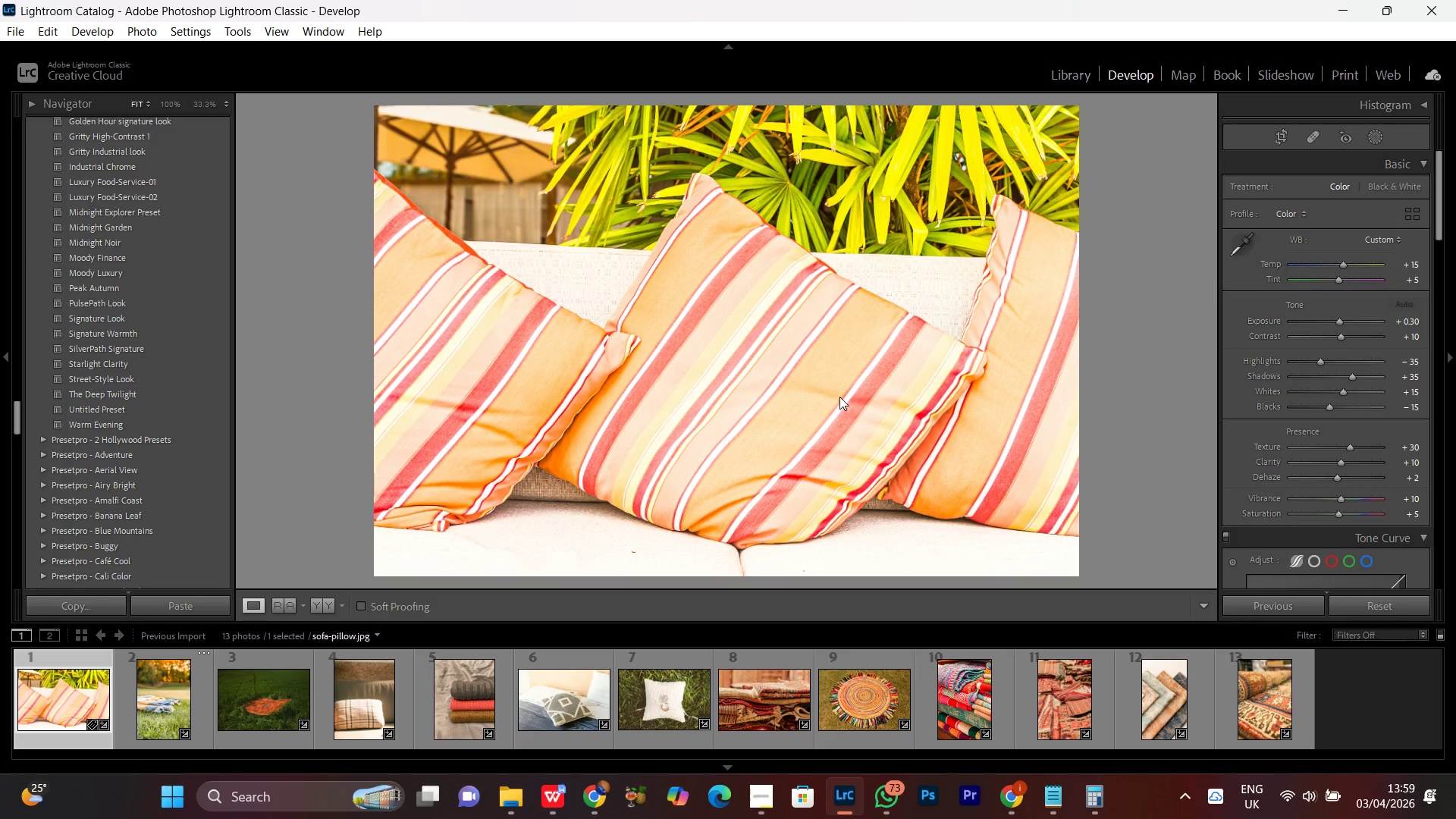 
left_click([817, 371])
 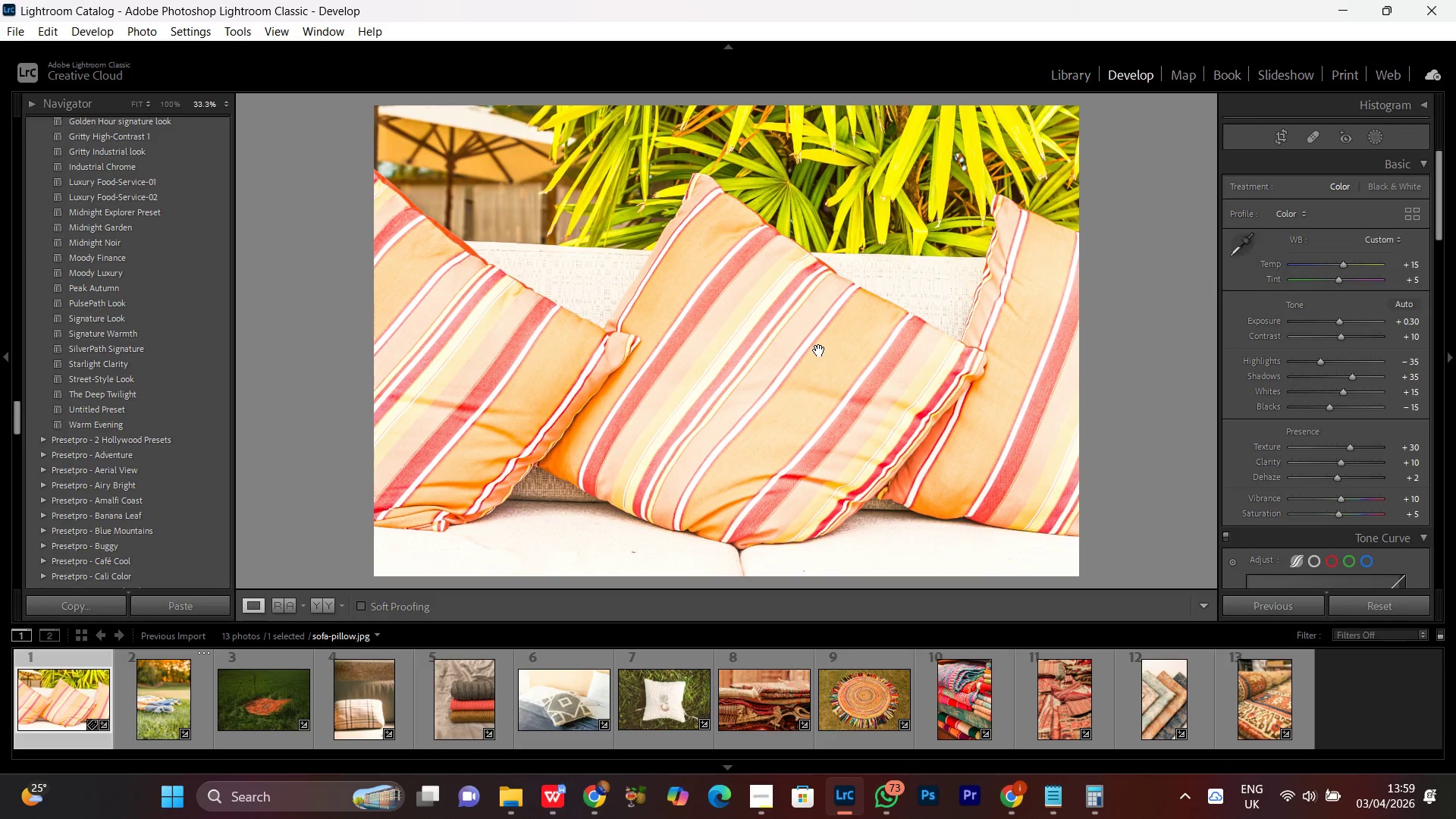 
left_click([819, 350])
 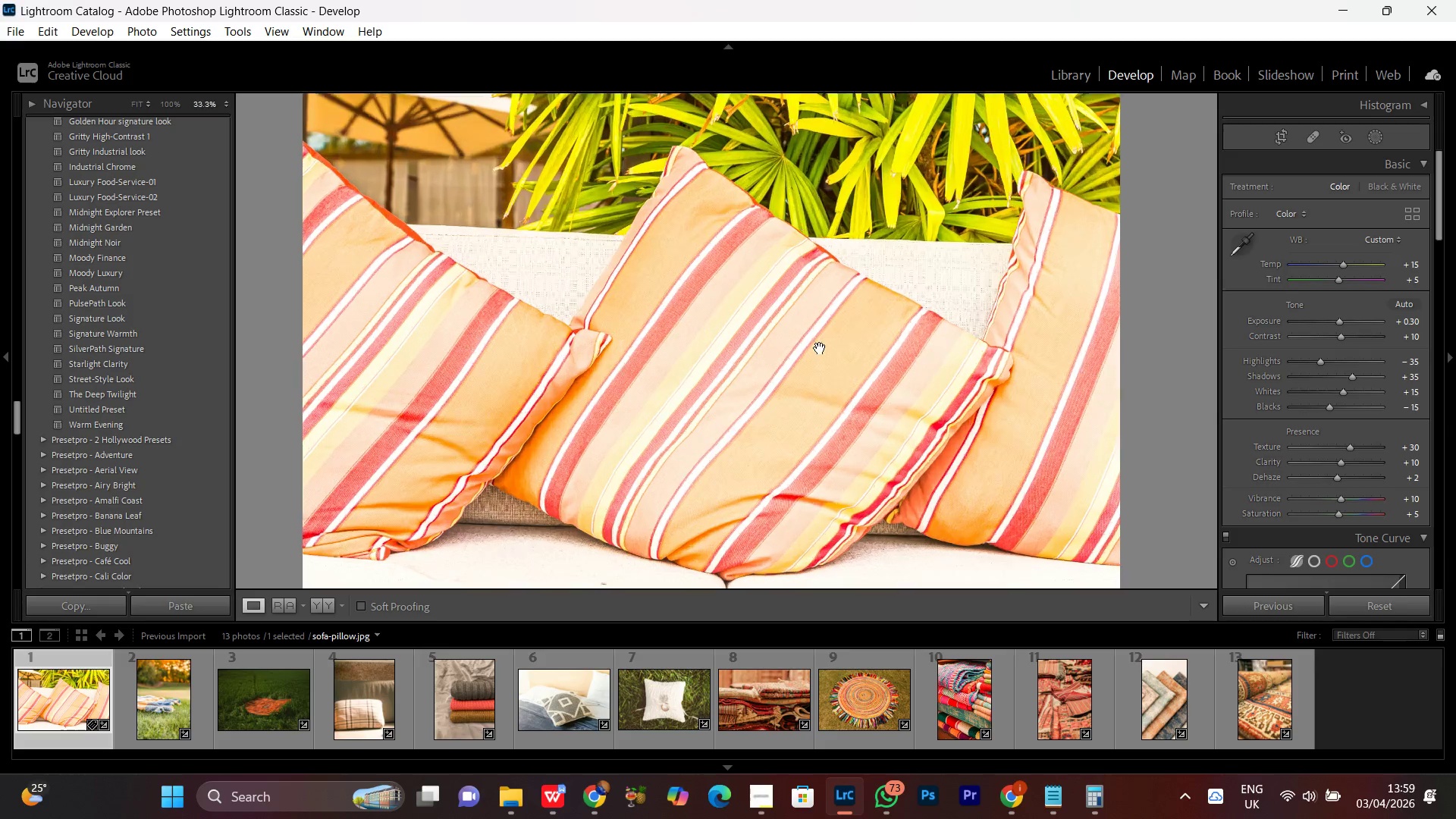 
double_click([820, 348])
 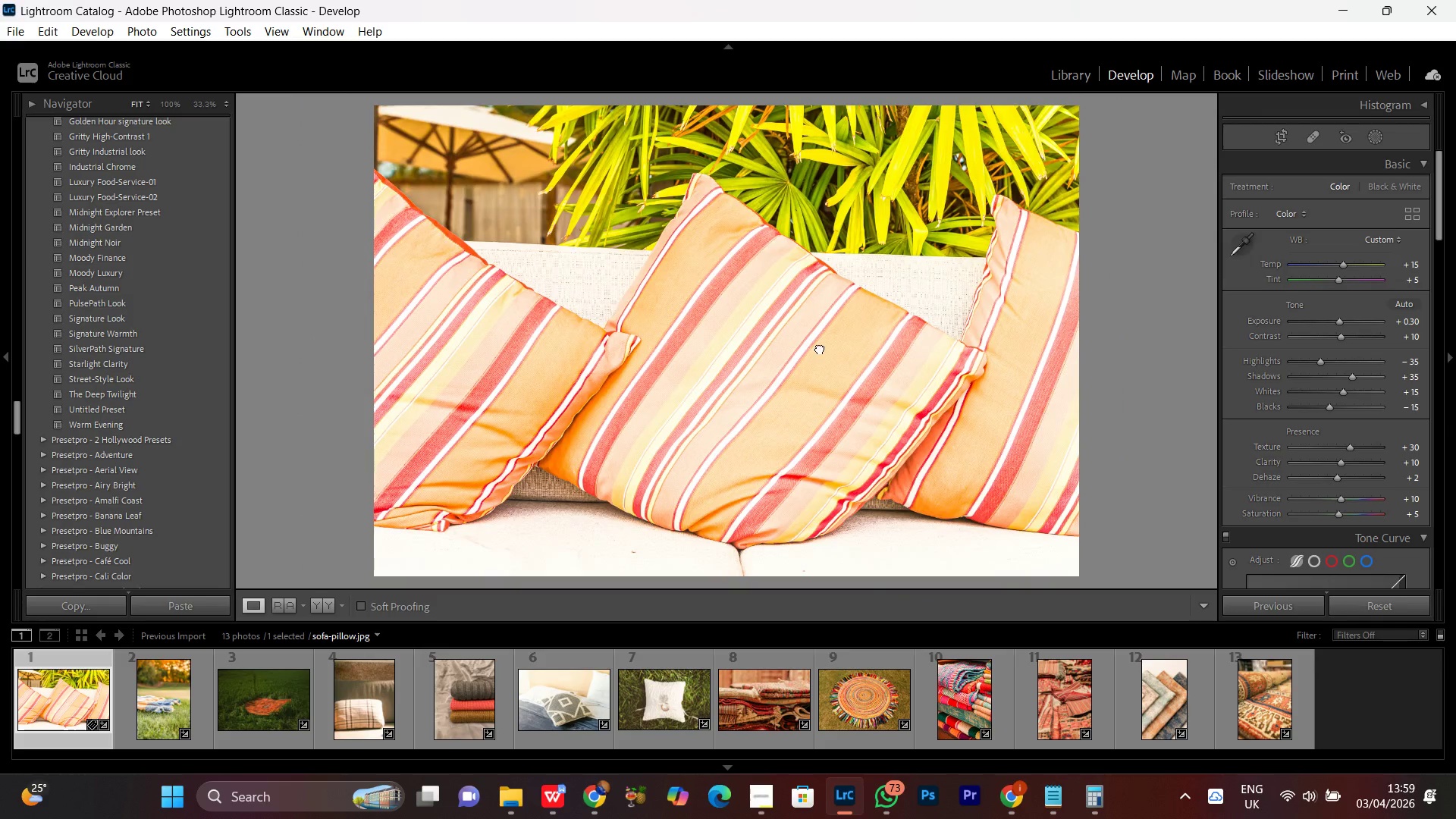 
triple_click([820, 348])
 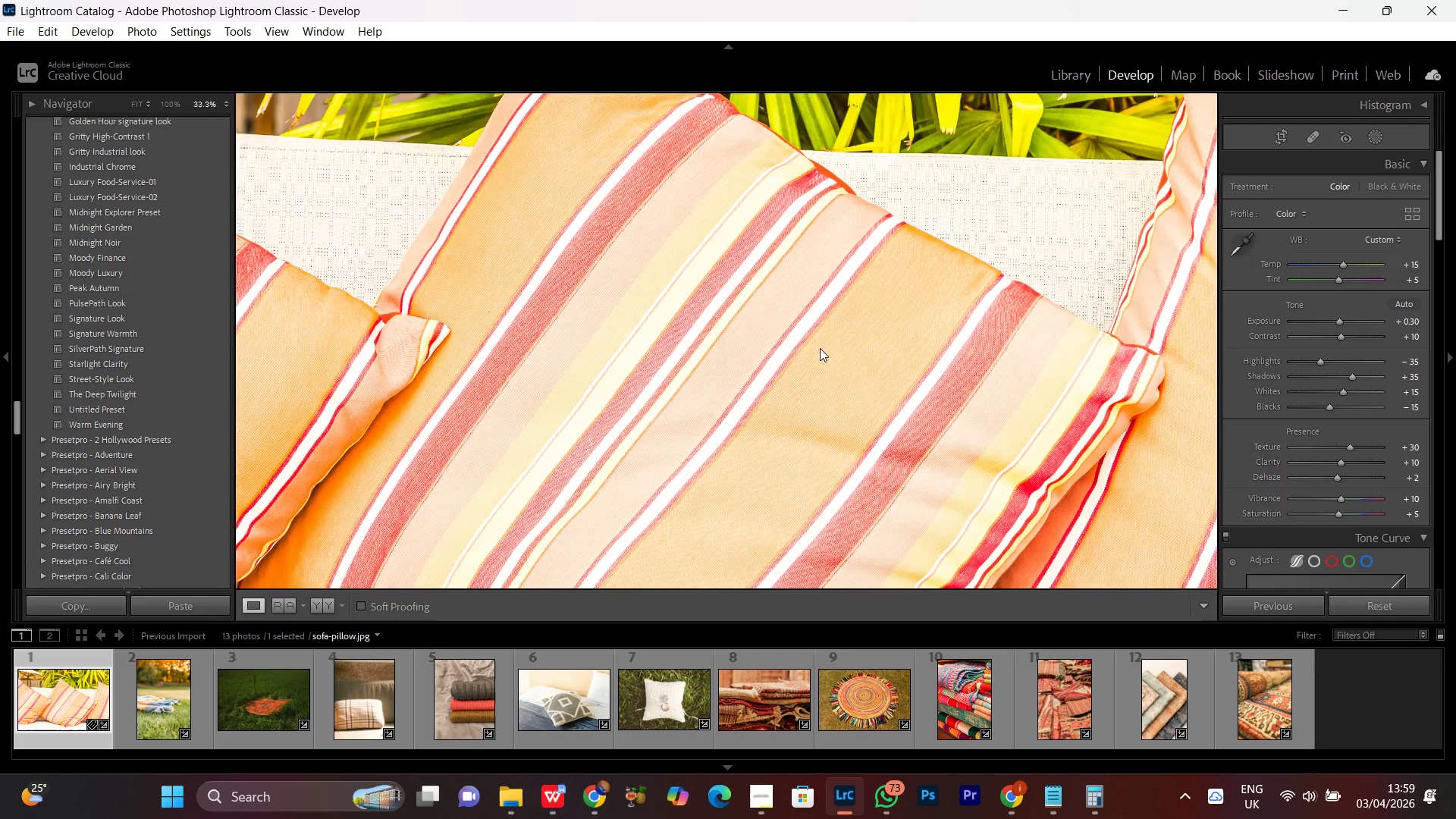 
triple_click([820, 348])
 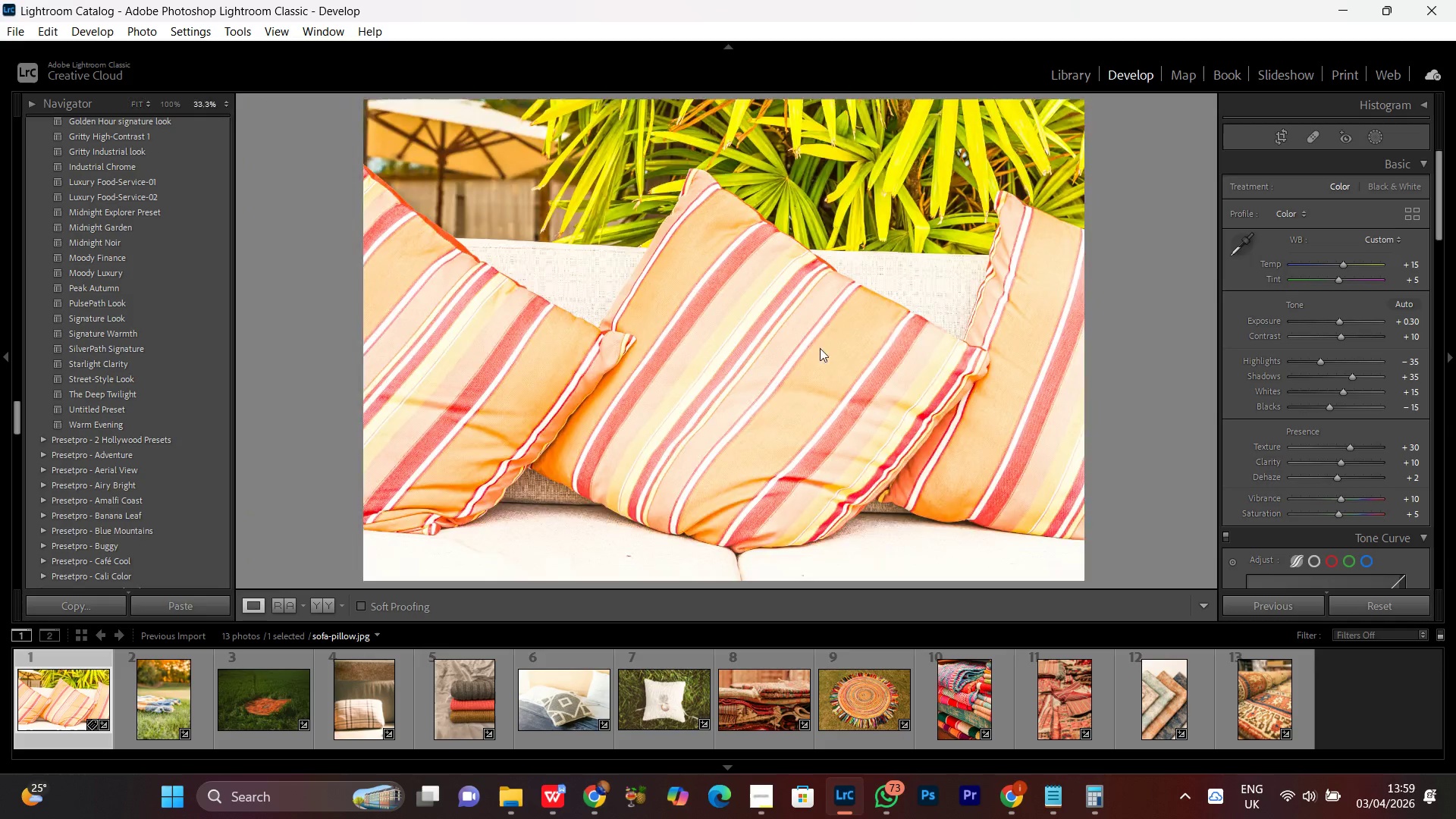 
double_click([820, 348])
 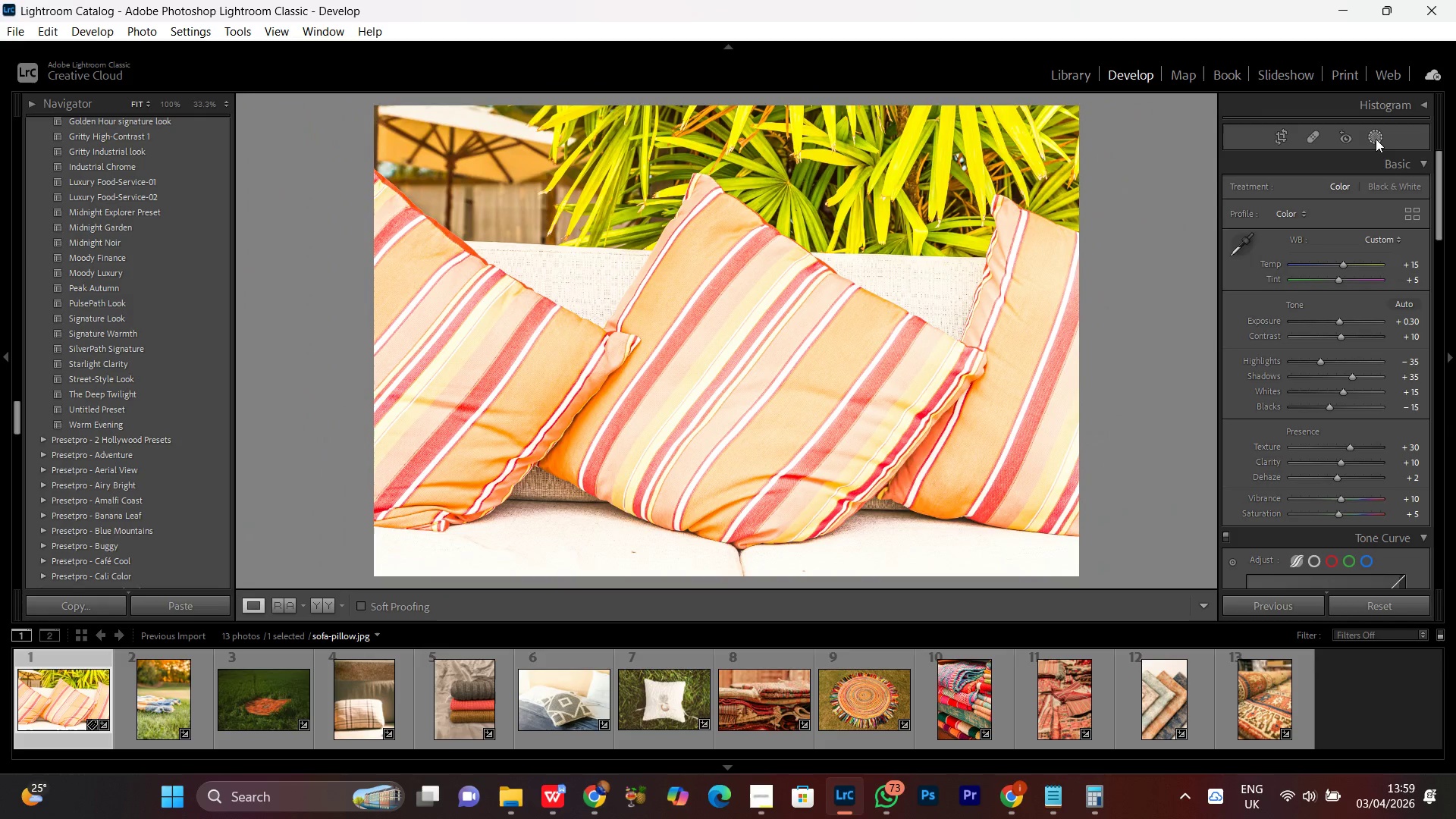 
left_click([1376, 139])
 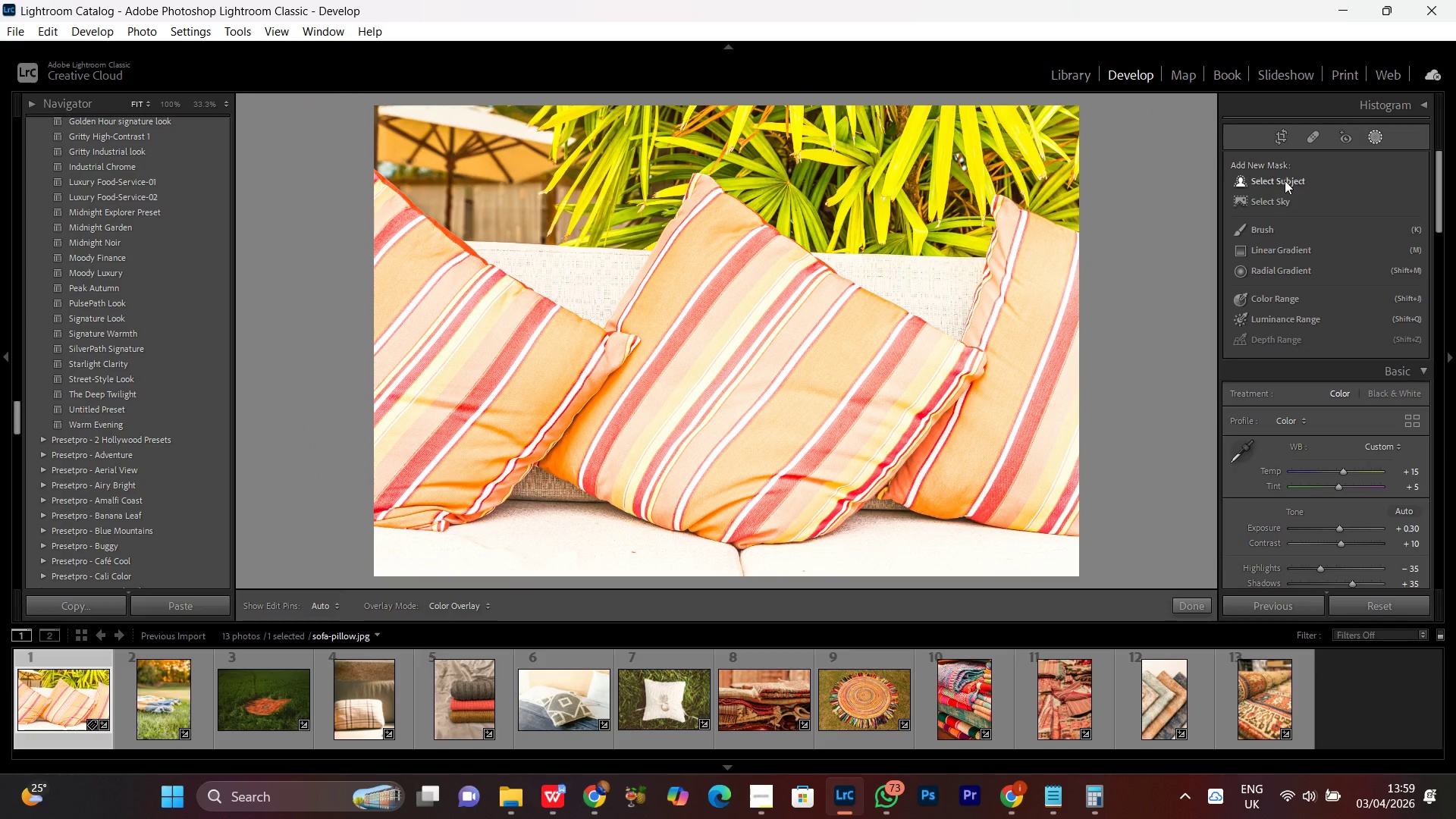 
left_click([1287, 179])
 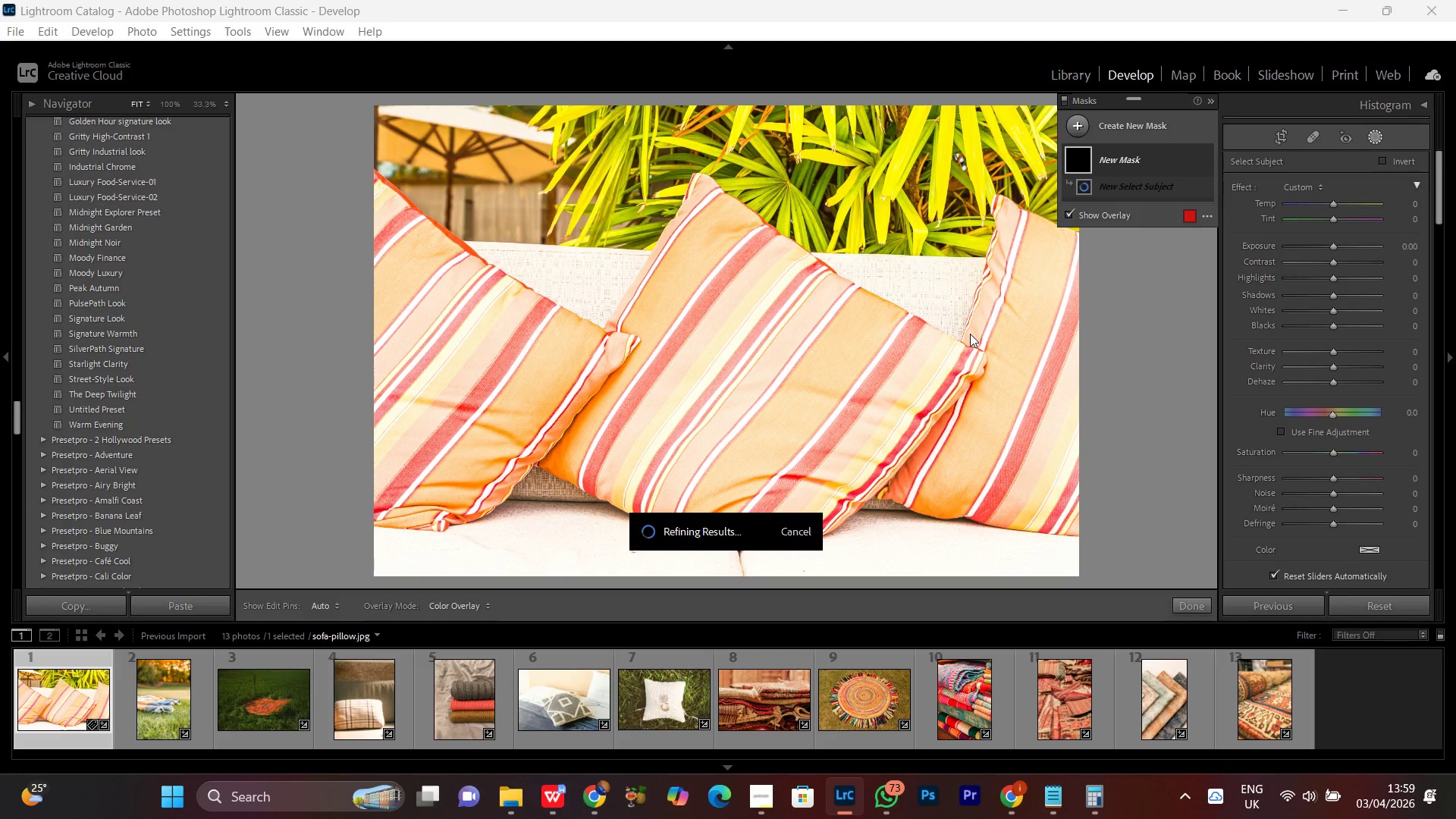 
wait(17.62)
 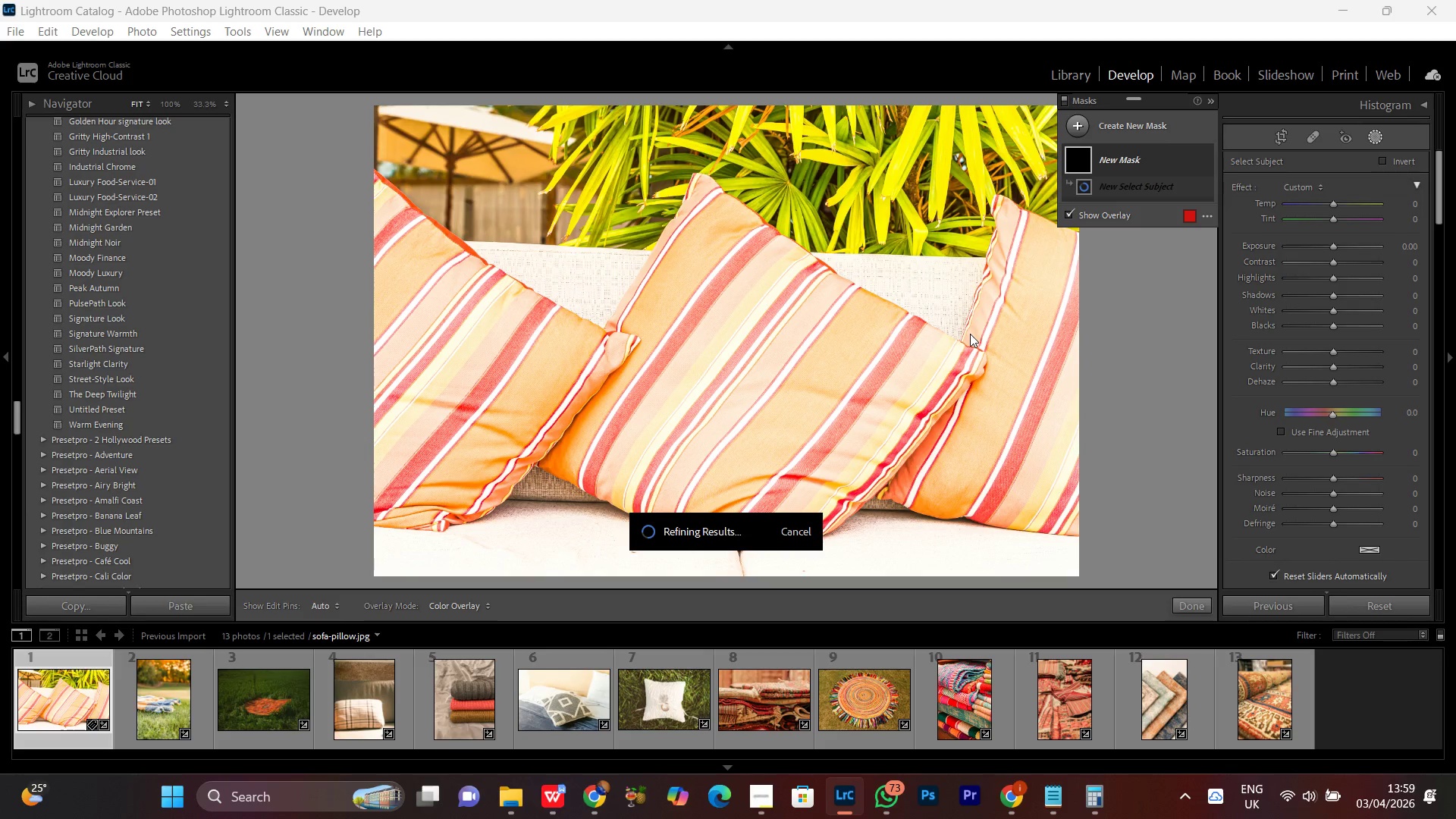 
left_click([1124, 208])
 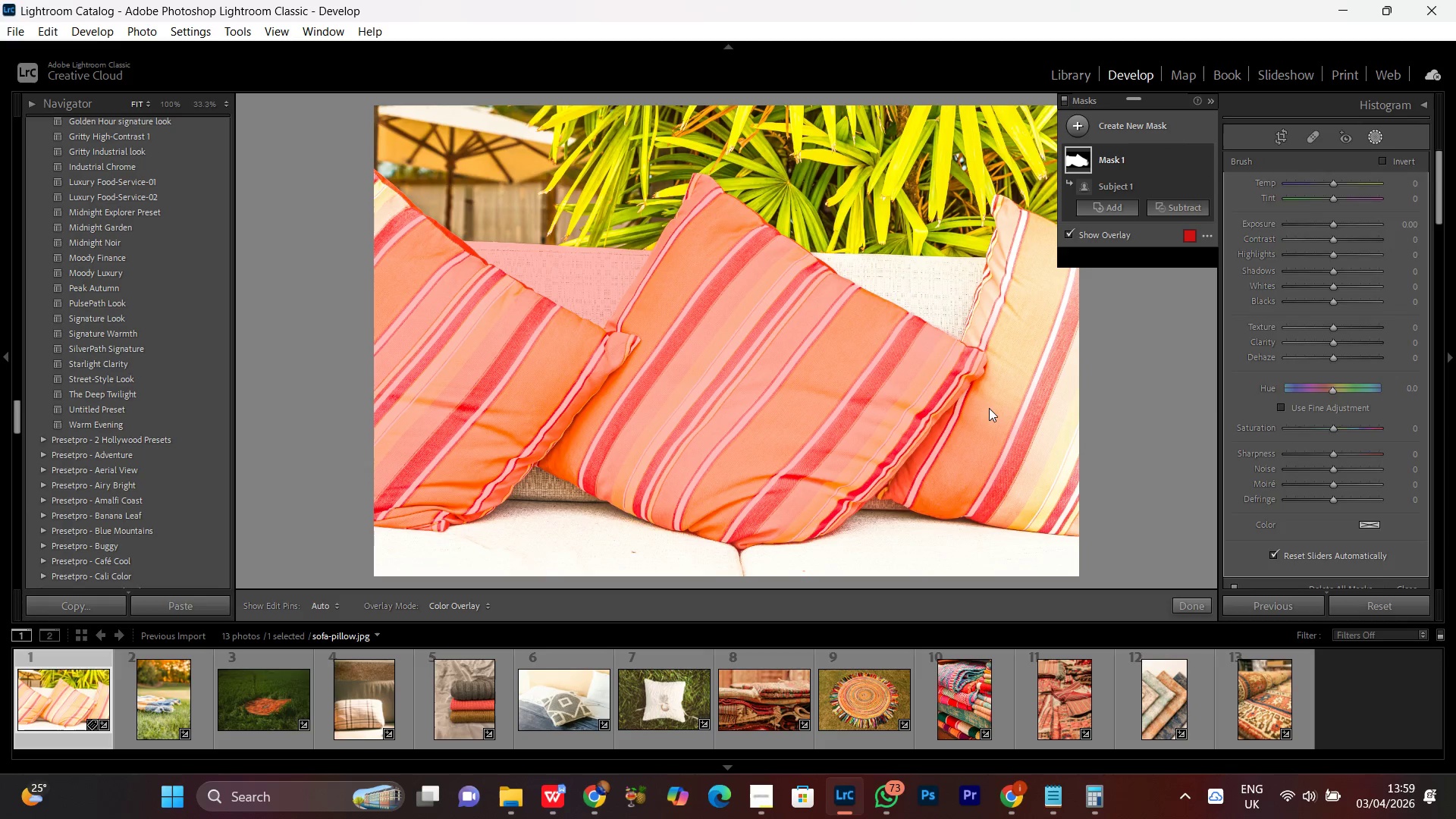 
left_click_drag(start_coordinate=[990, 425], to_coordinate=[1044, 491])
 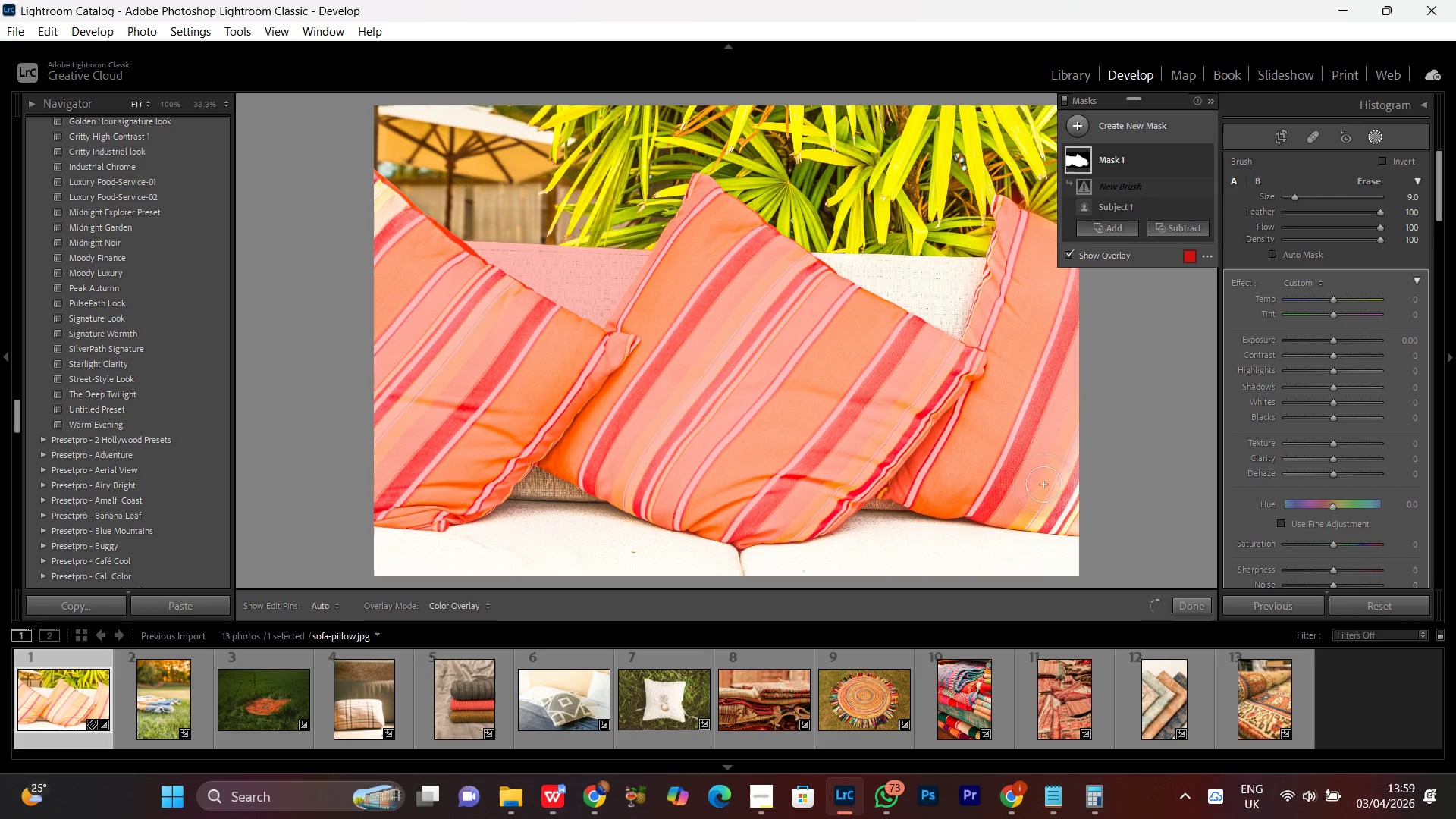 
scroll: coordinate [989, 413], scroll_direction: up, amount: 2.0
 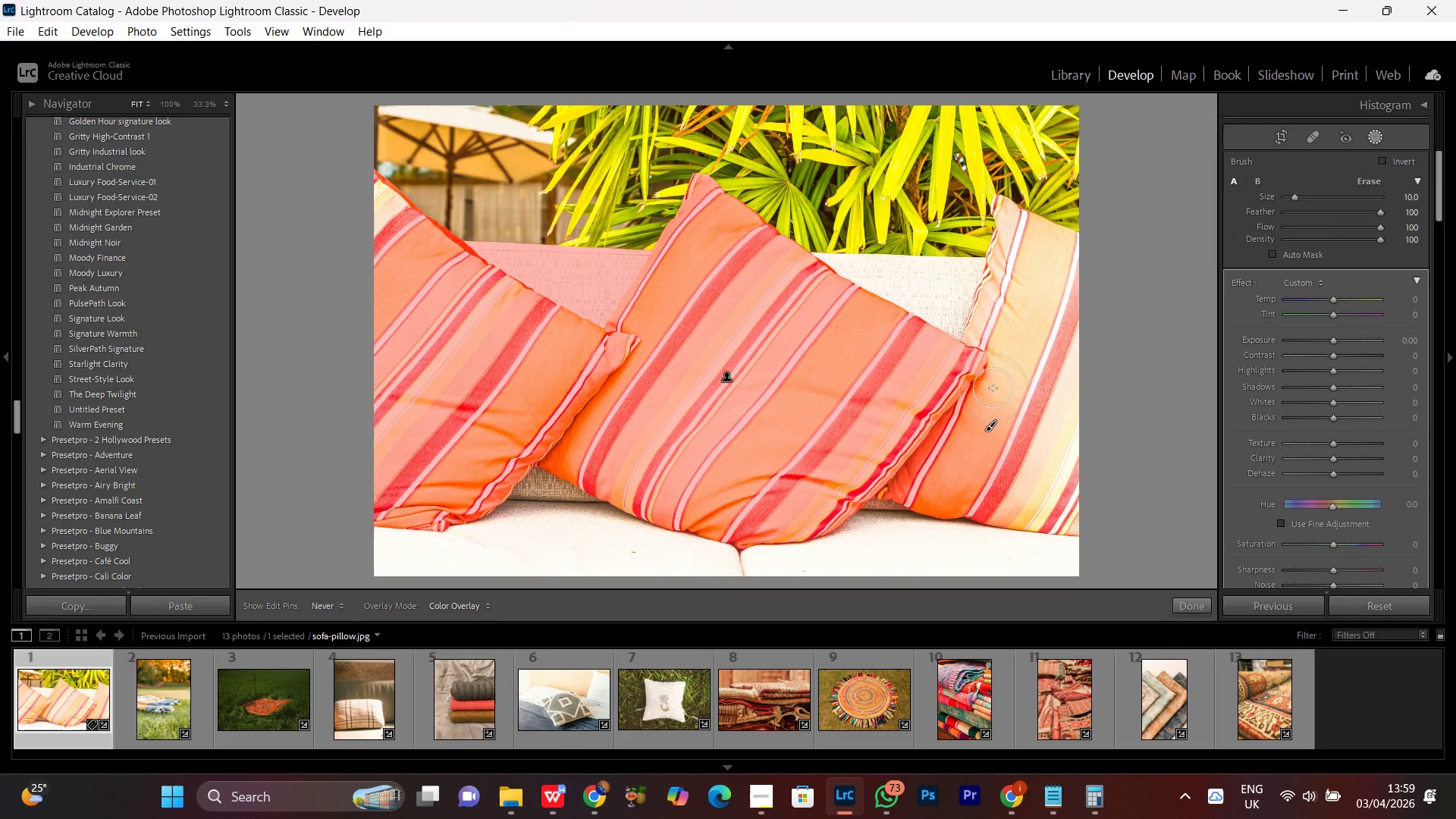 
scroll: coordinate [1000, 491], scroll_direction: down, amount: 4.0
 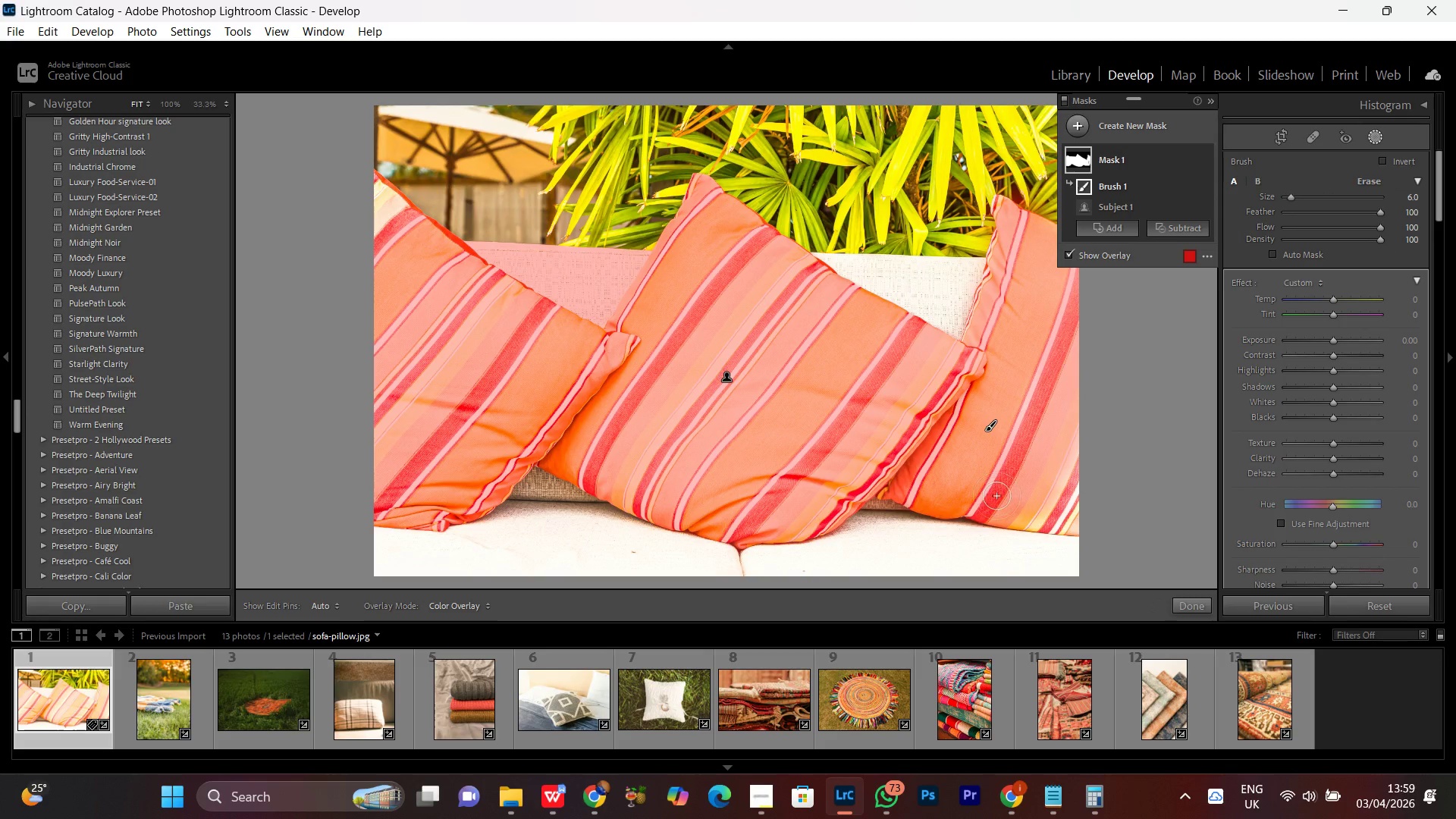 
scroll: coordinate [996, 496], scroll_direction: up, amount: 1.0
 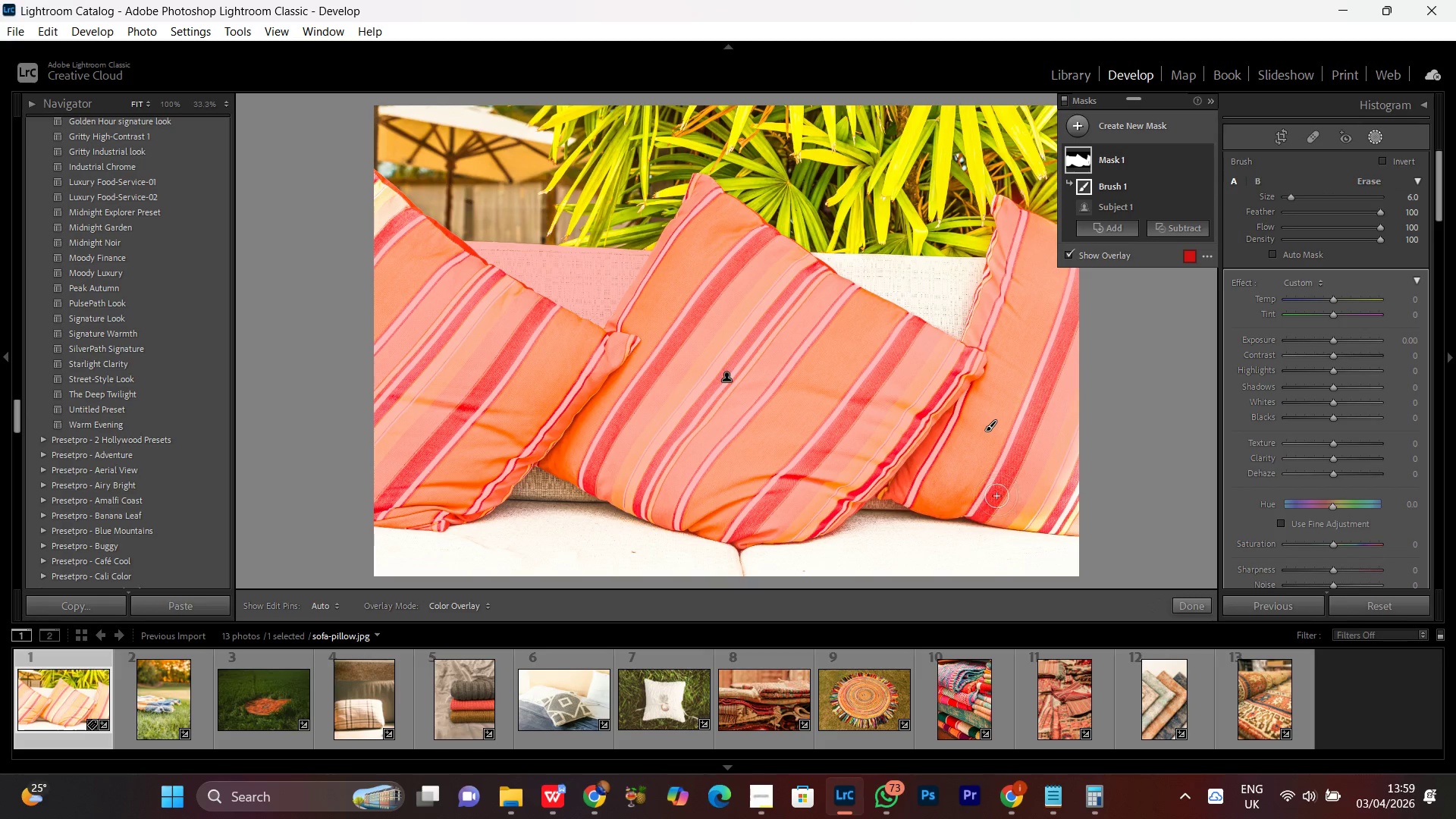 
scroll: coordinate [996, 496], scroll_direction: none, amount: 0.0
 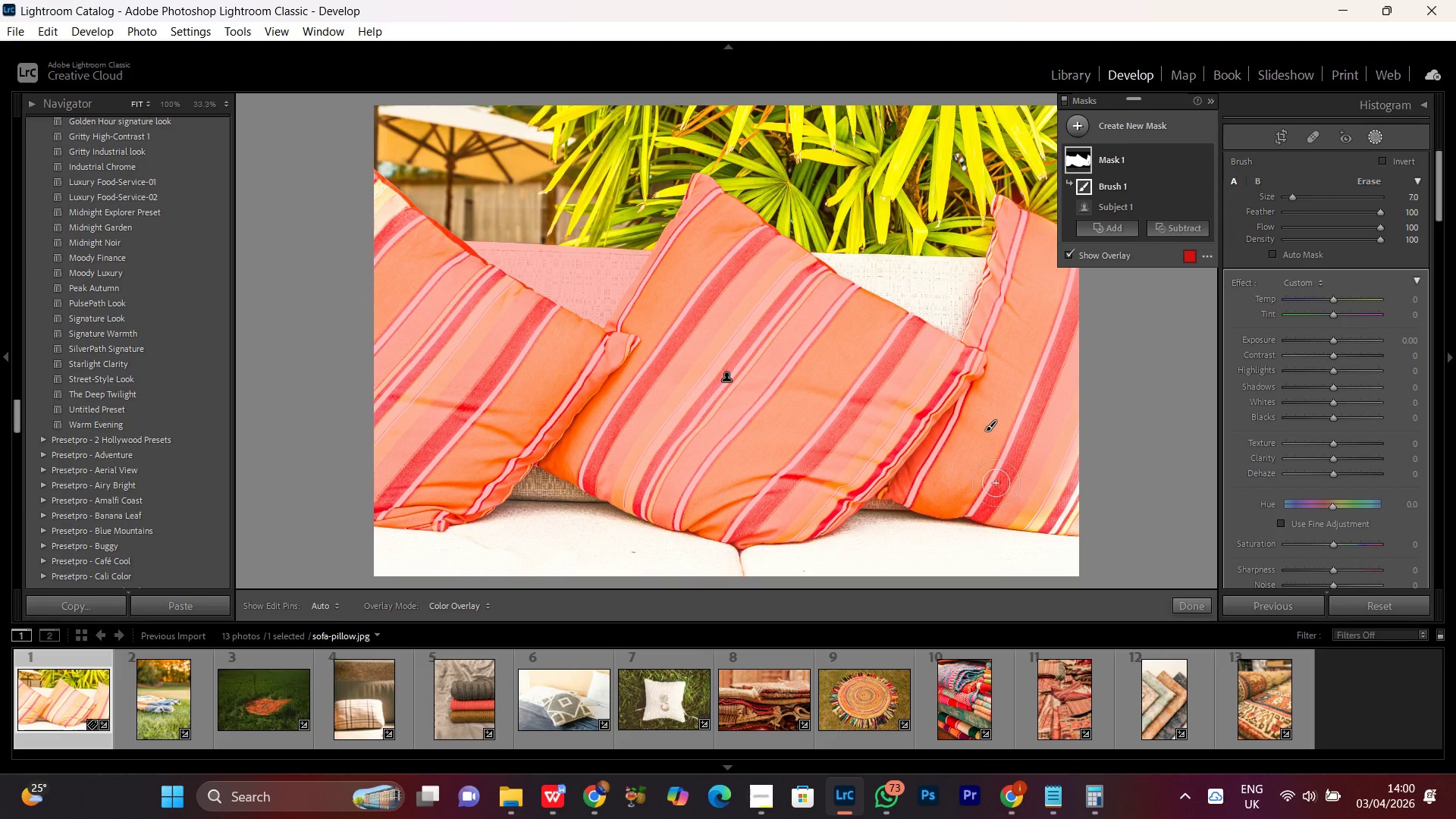 
wait(5.5)
 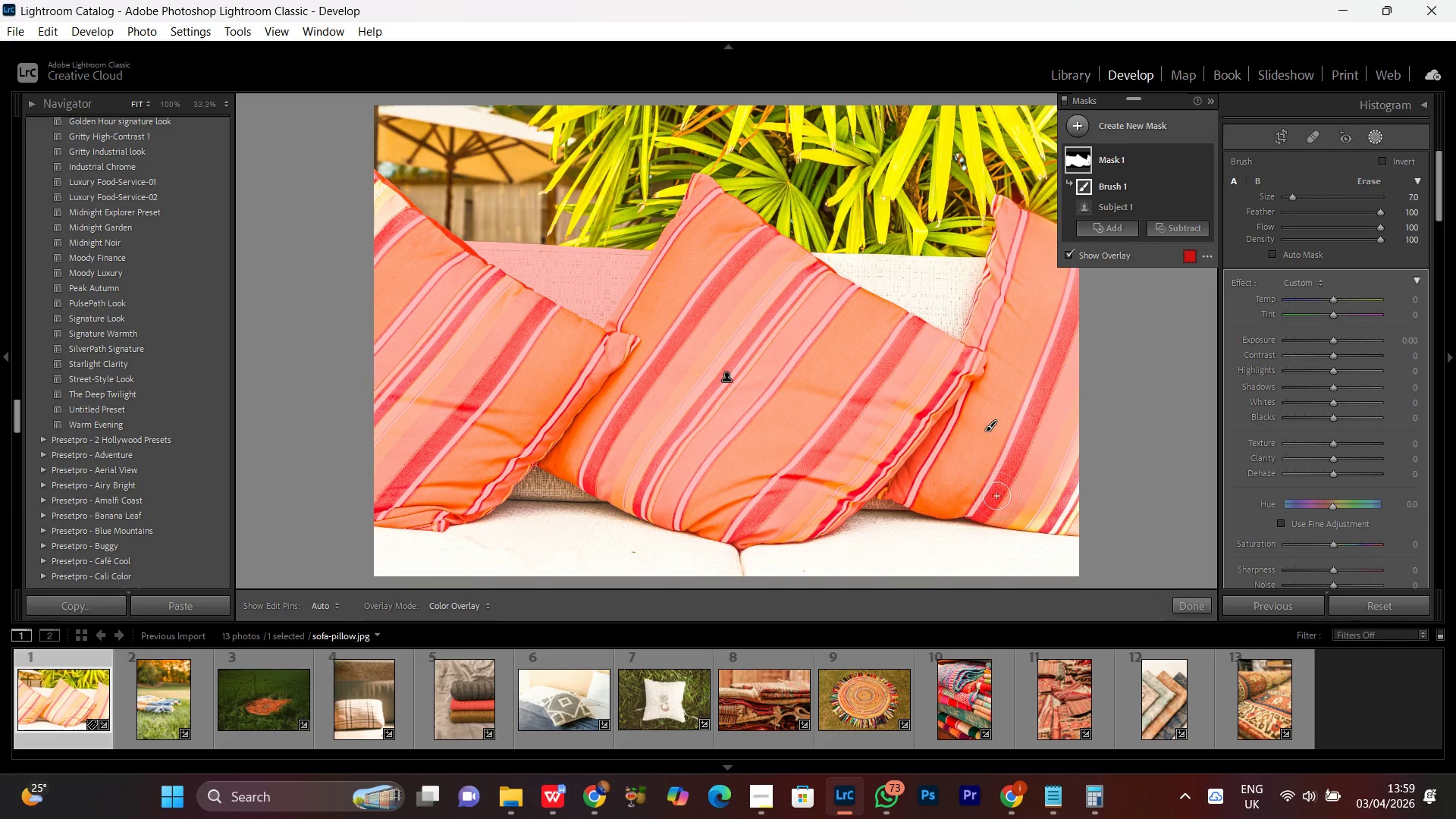 
scroll: coordinate [998, 475], scroll_direction: up, amount: 2.0
 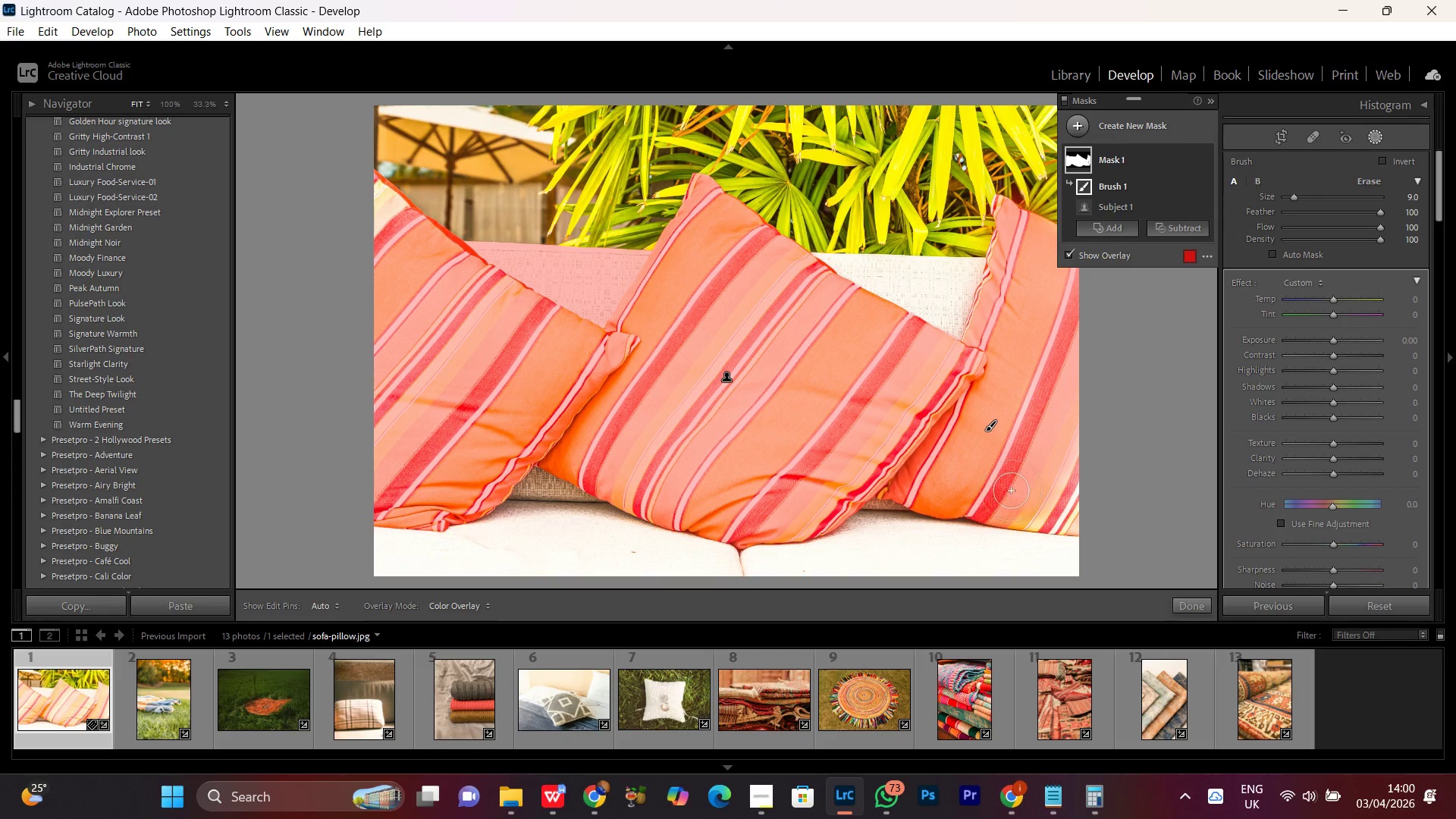 
left_click_drag(start_coordinate=[1011, 491], to_coordinate=[1094, 357])
 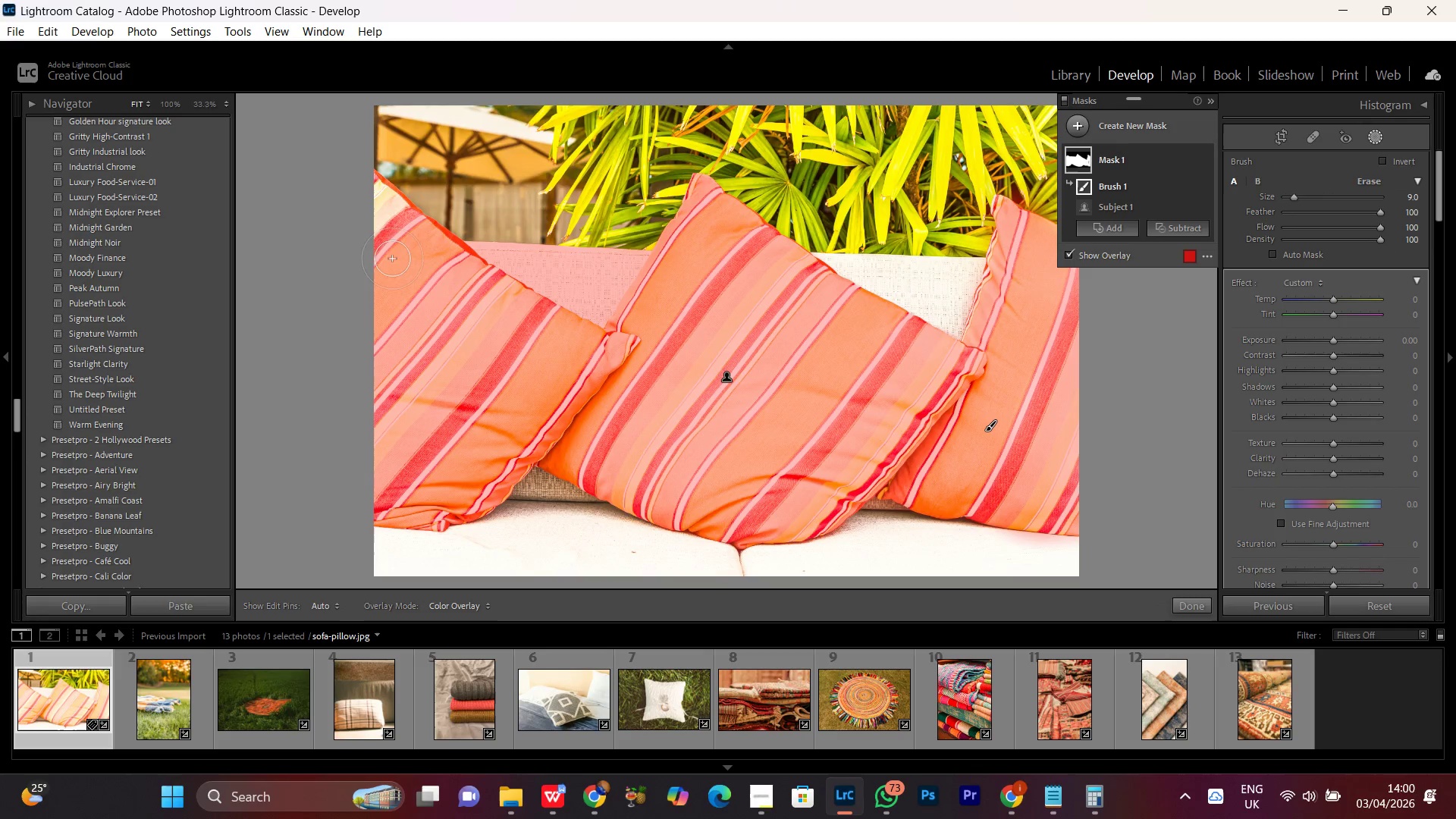 
left_click_drag(start_coordinate=[389, 261], to_coordinate=[713, 349])
 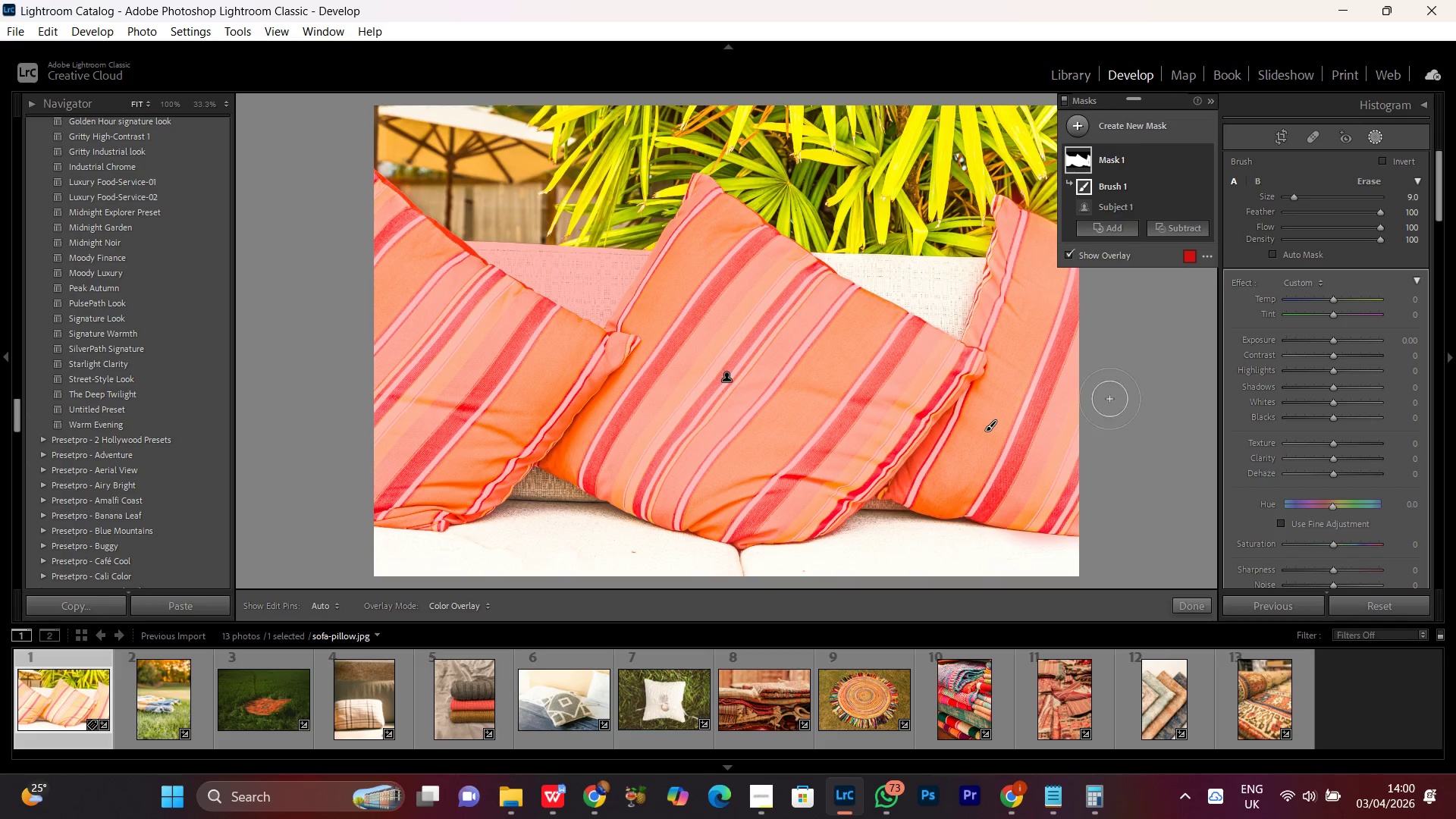 
left_click_drag(start_coordinate=[1018, 410], to_coordinate=[1139, 456])
 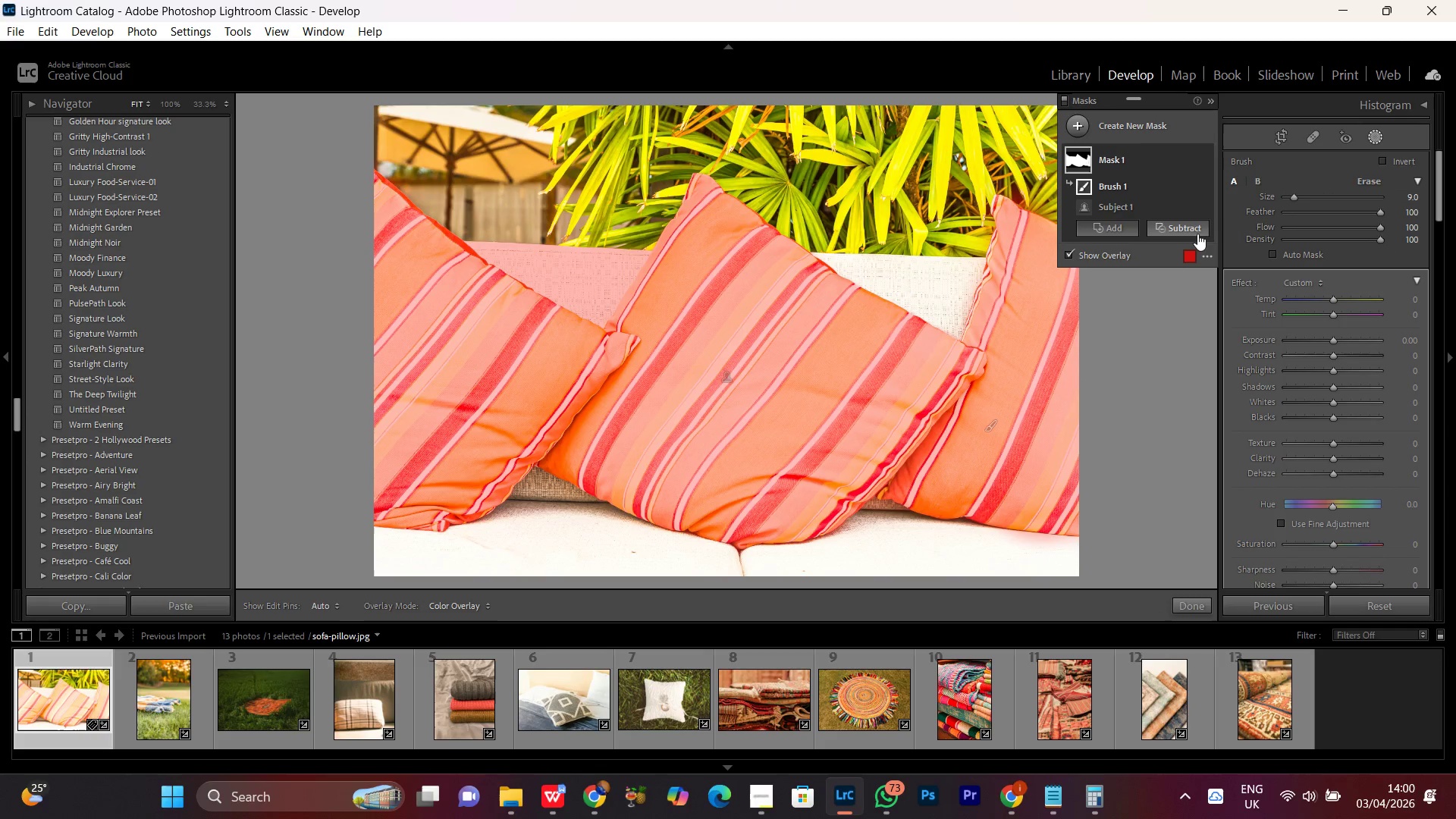 
left_click([1195, 232])
 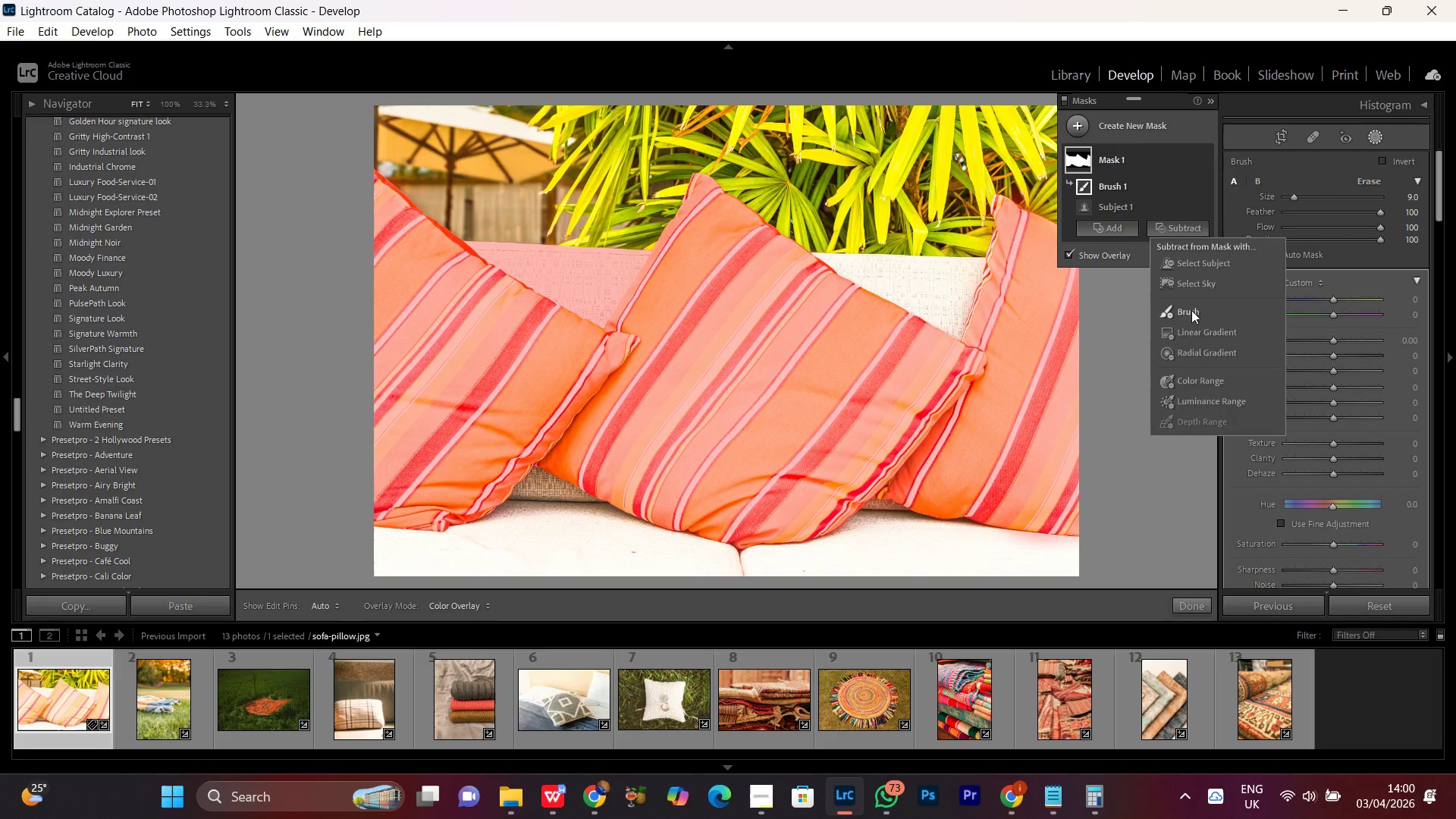 
left_click([1191, 310])
 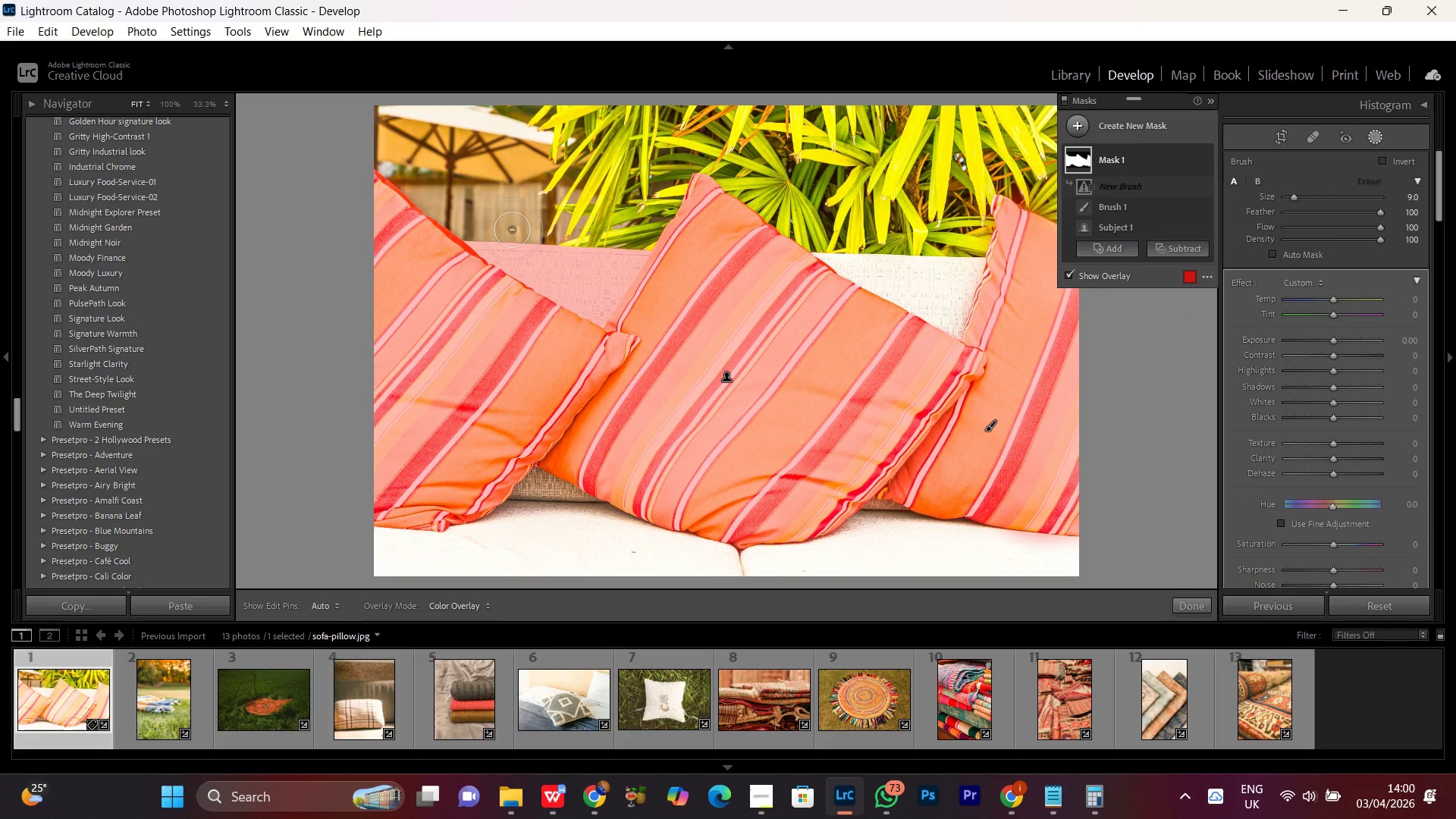 
key(Control+Equal)
 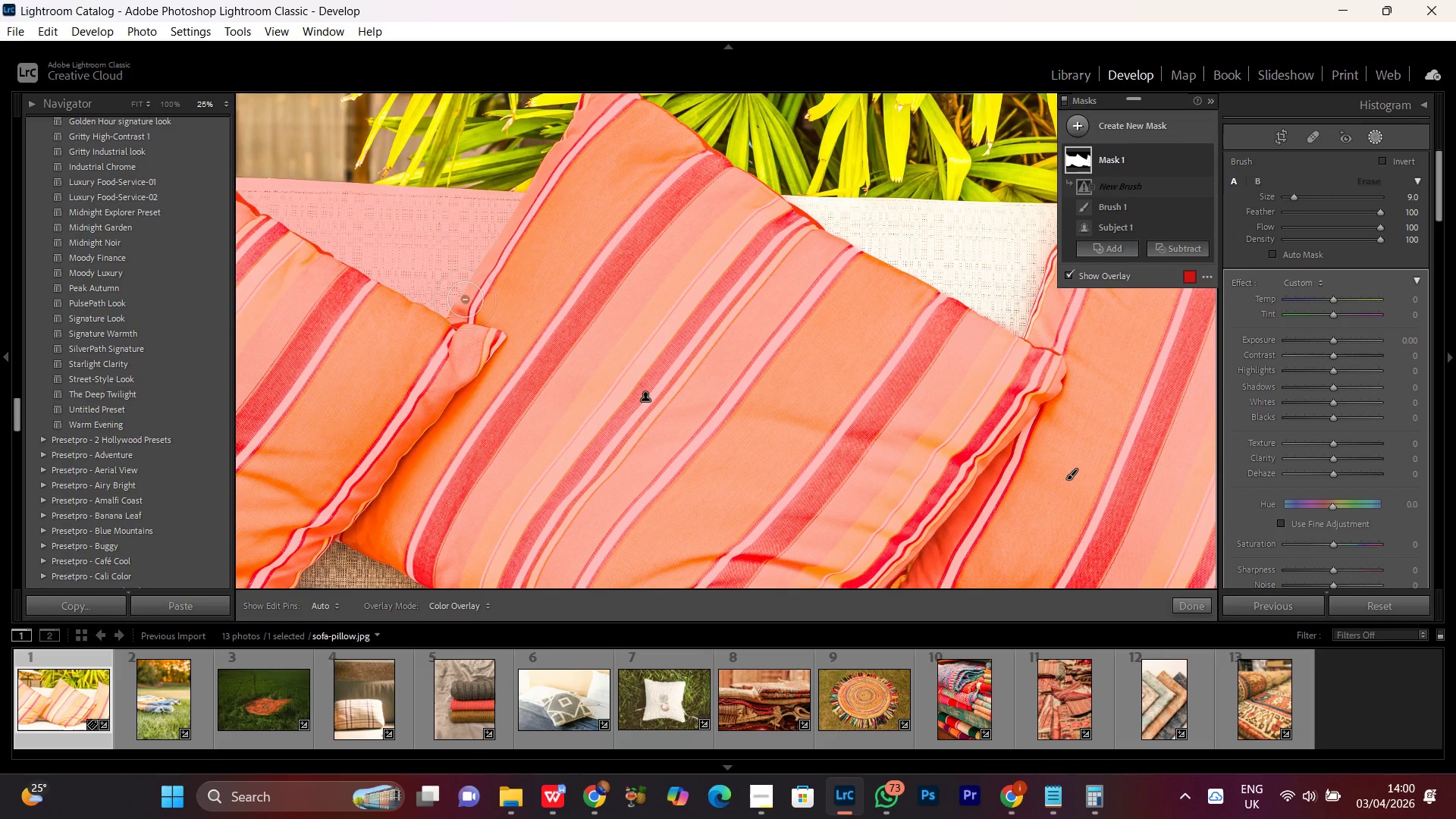 
hold_key(key=Space, duration=1.51)
 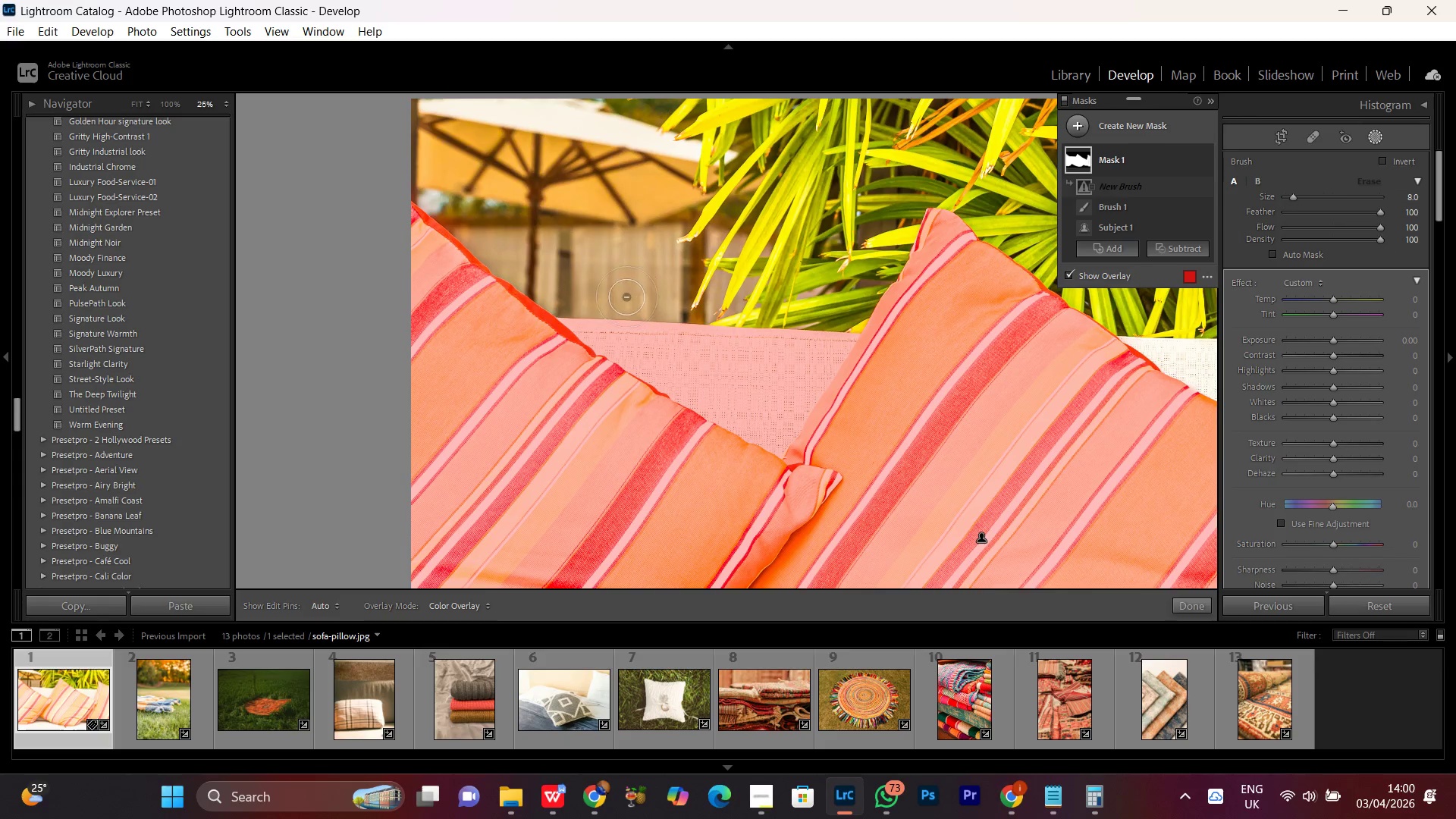 
left_click_drag(start_coordinate=[406, 229], to_coordinate=[742, 370])
 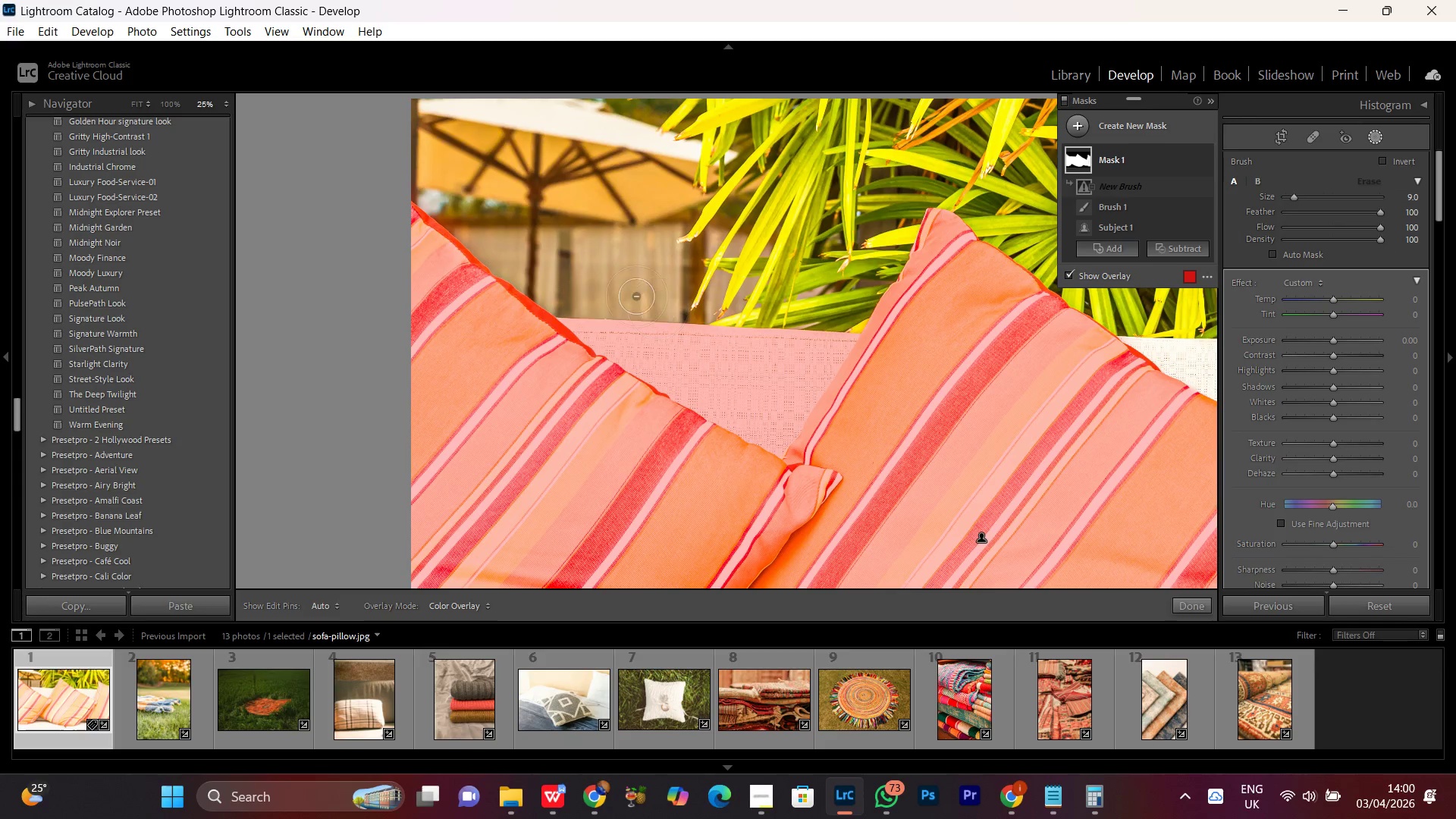 
left_click_drag(start_coordinate=[615, 306], to_coordinate=[783, 318])
 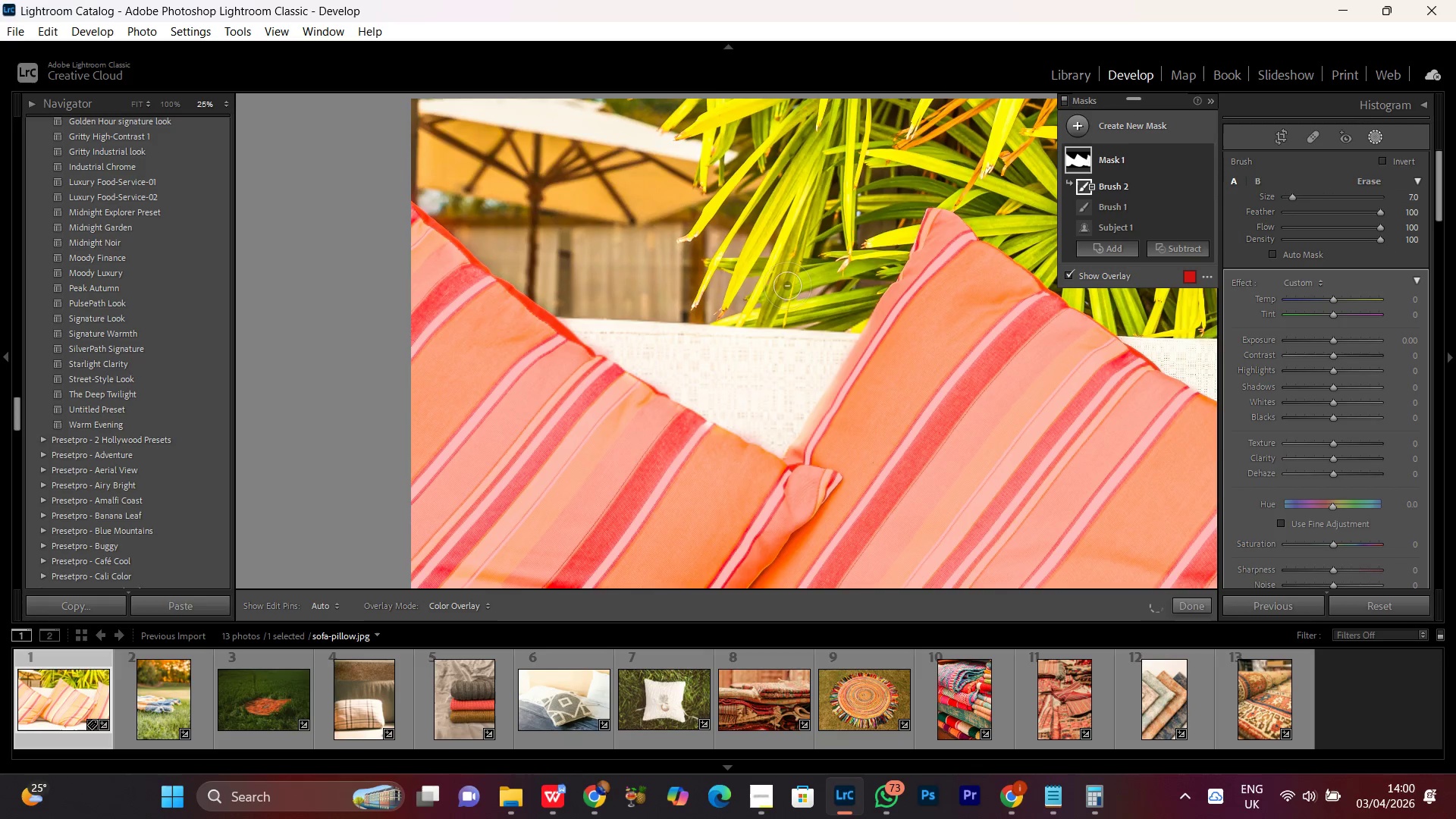 
scroll: coordinate [615, 306], scroll_direction: down, amount: 2.0
 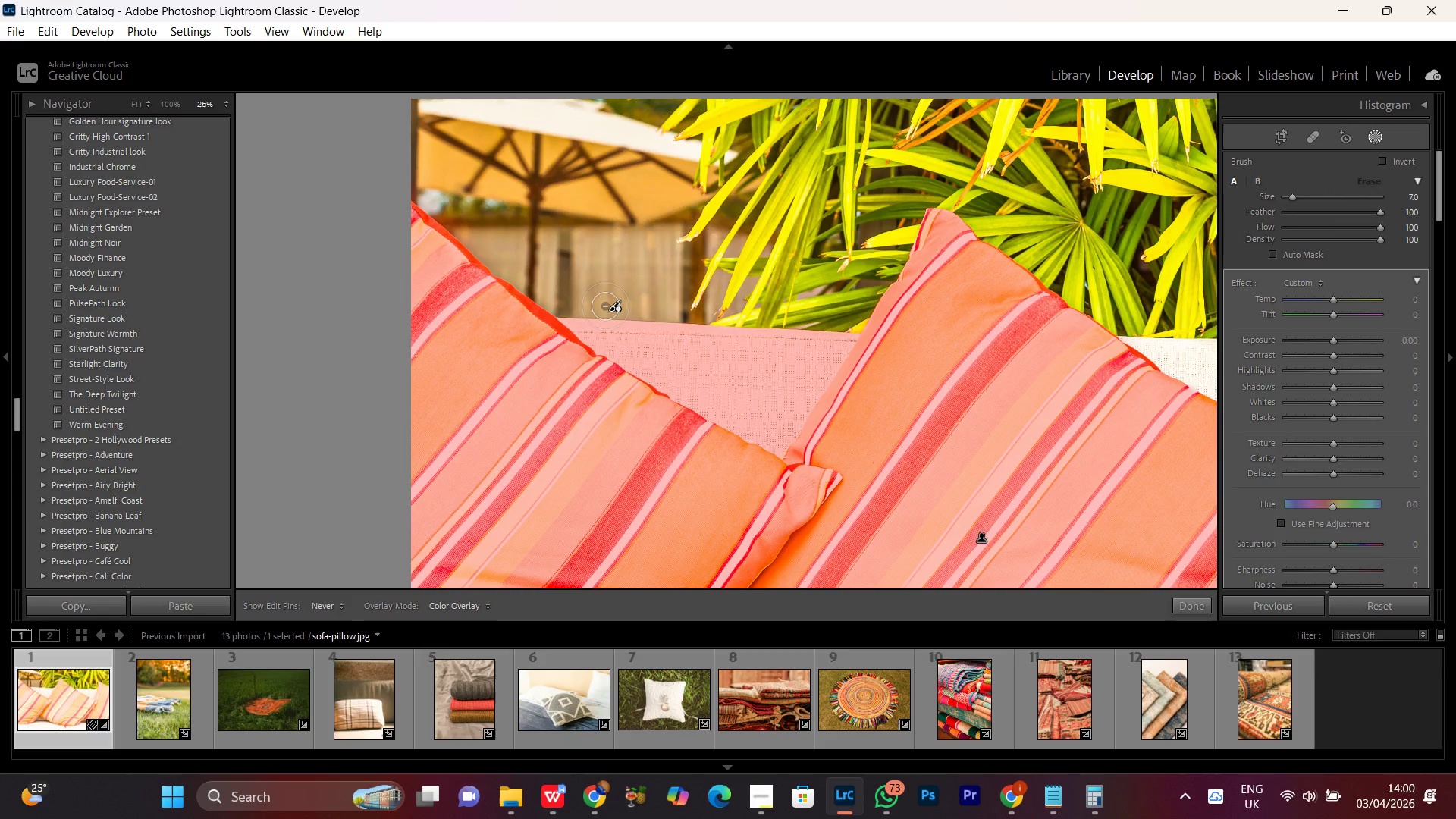 
key(Control+Minus)
 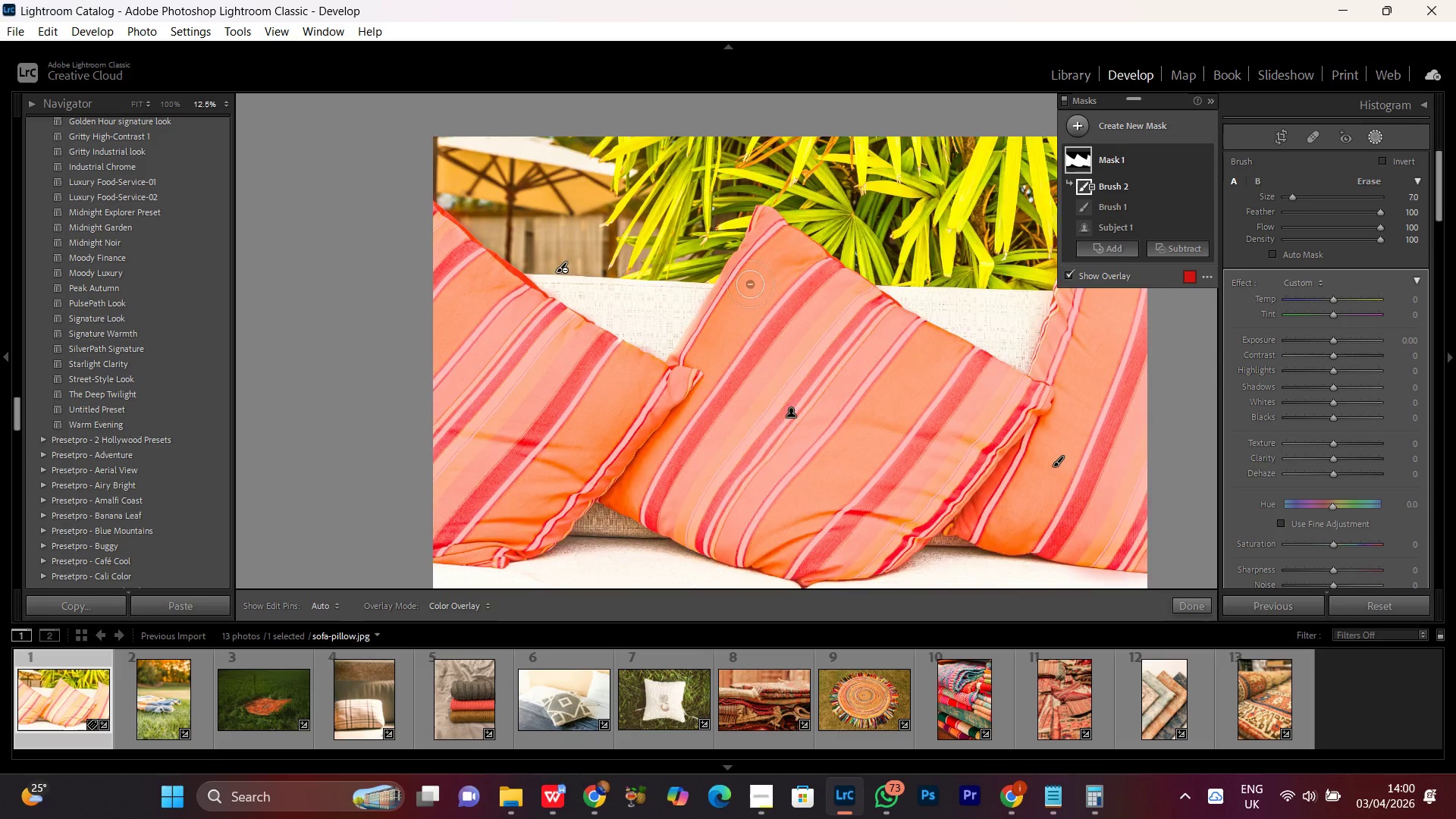 
key(Control+Minus)
 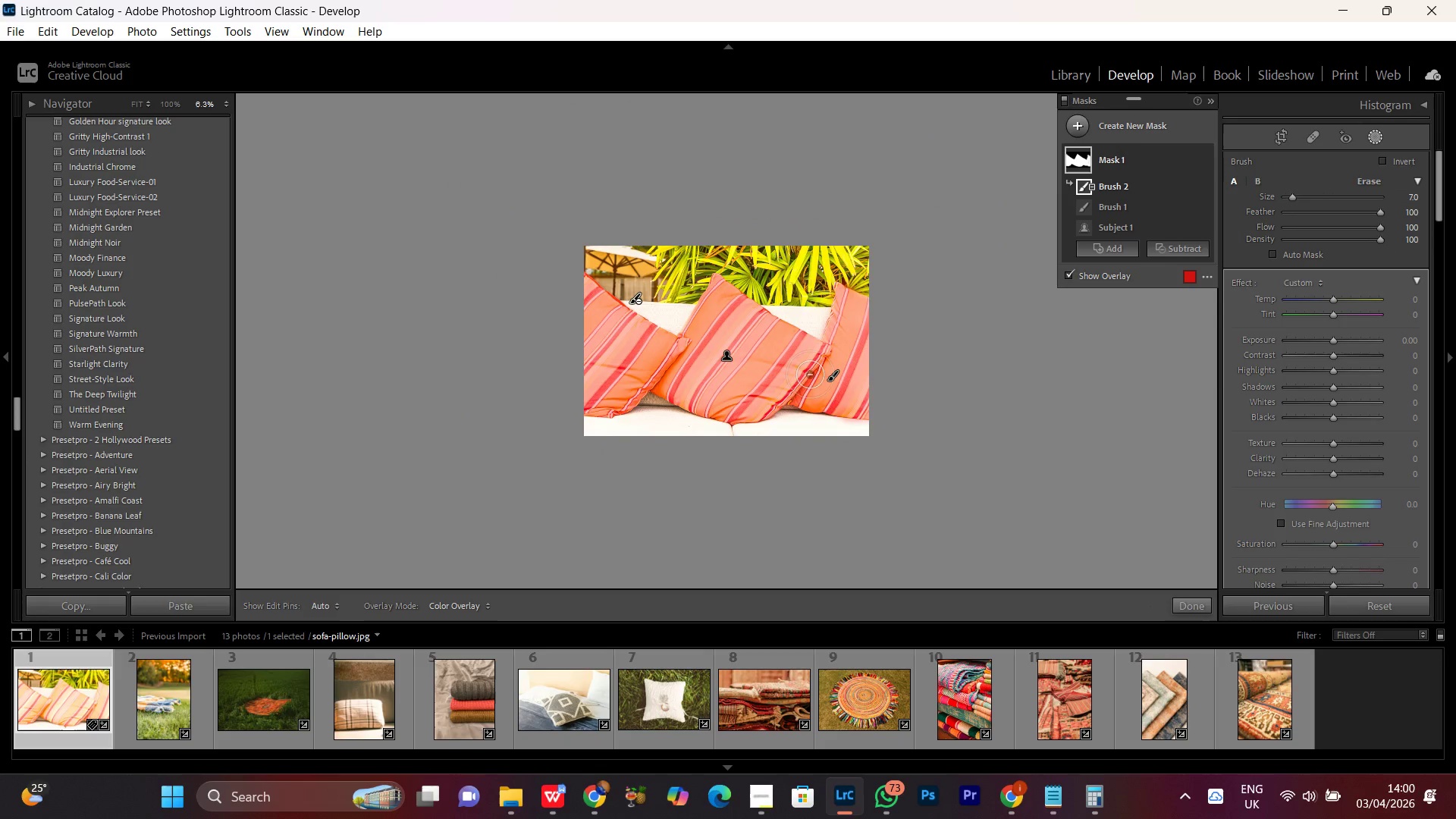 
key(Control+Equal)
 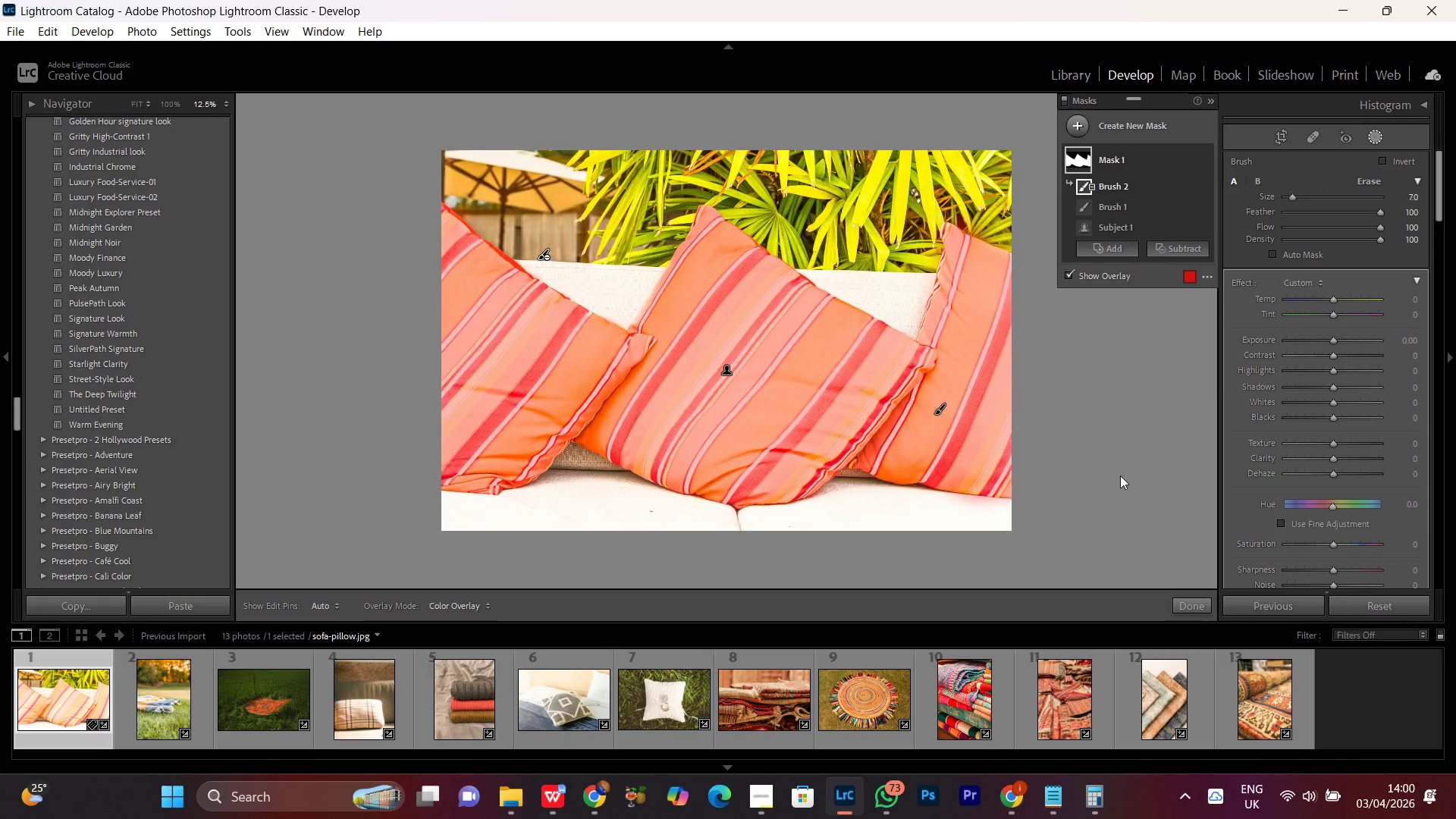 
key(Control+Minus)
 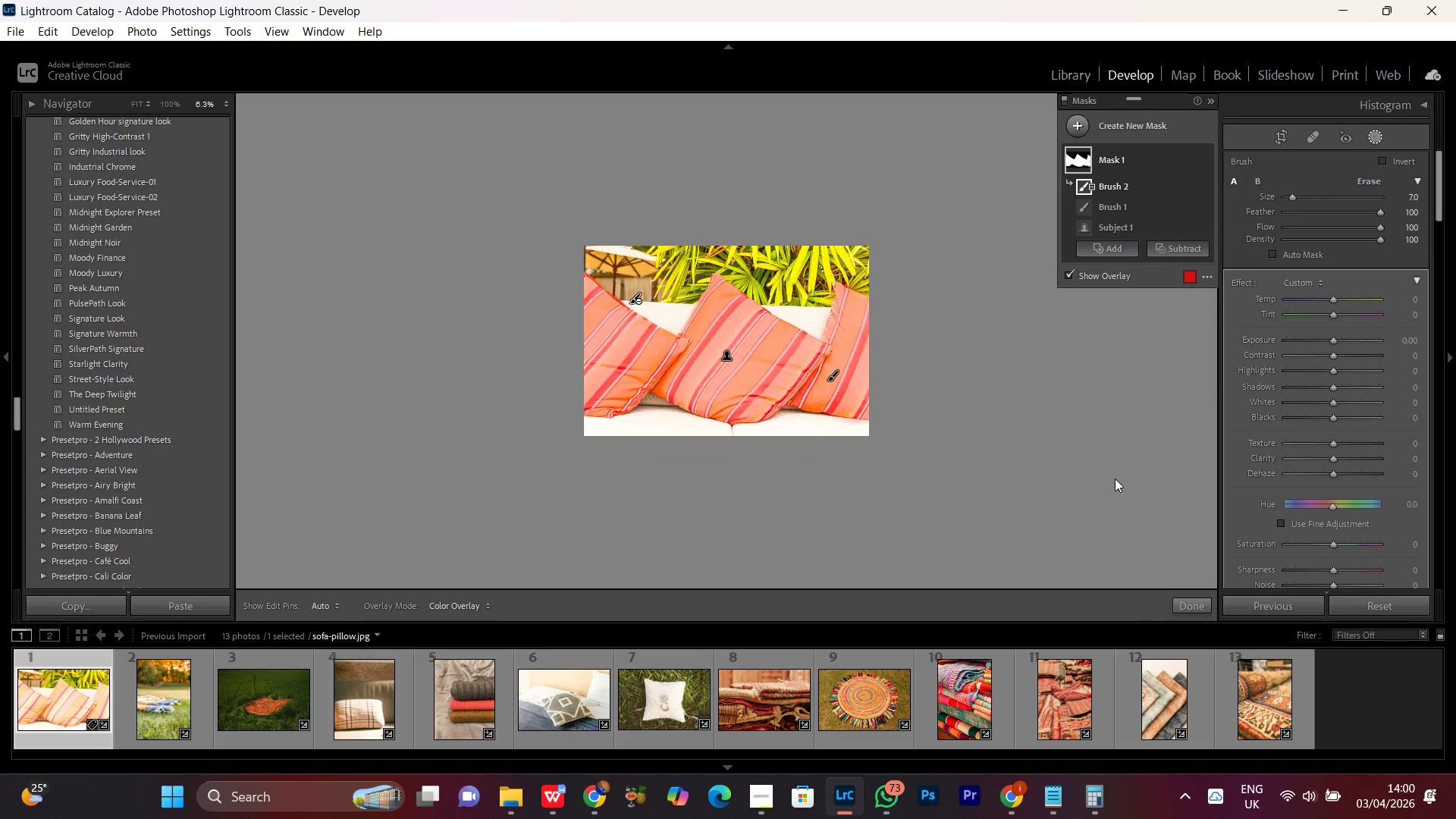 
key(Control+Equal)
 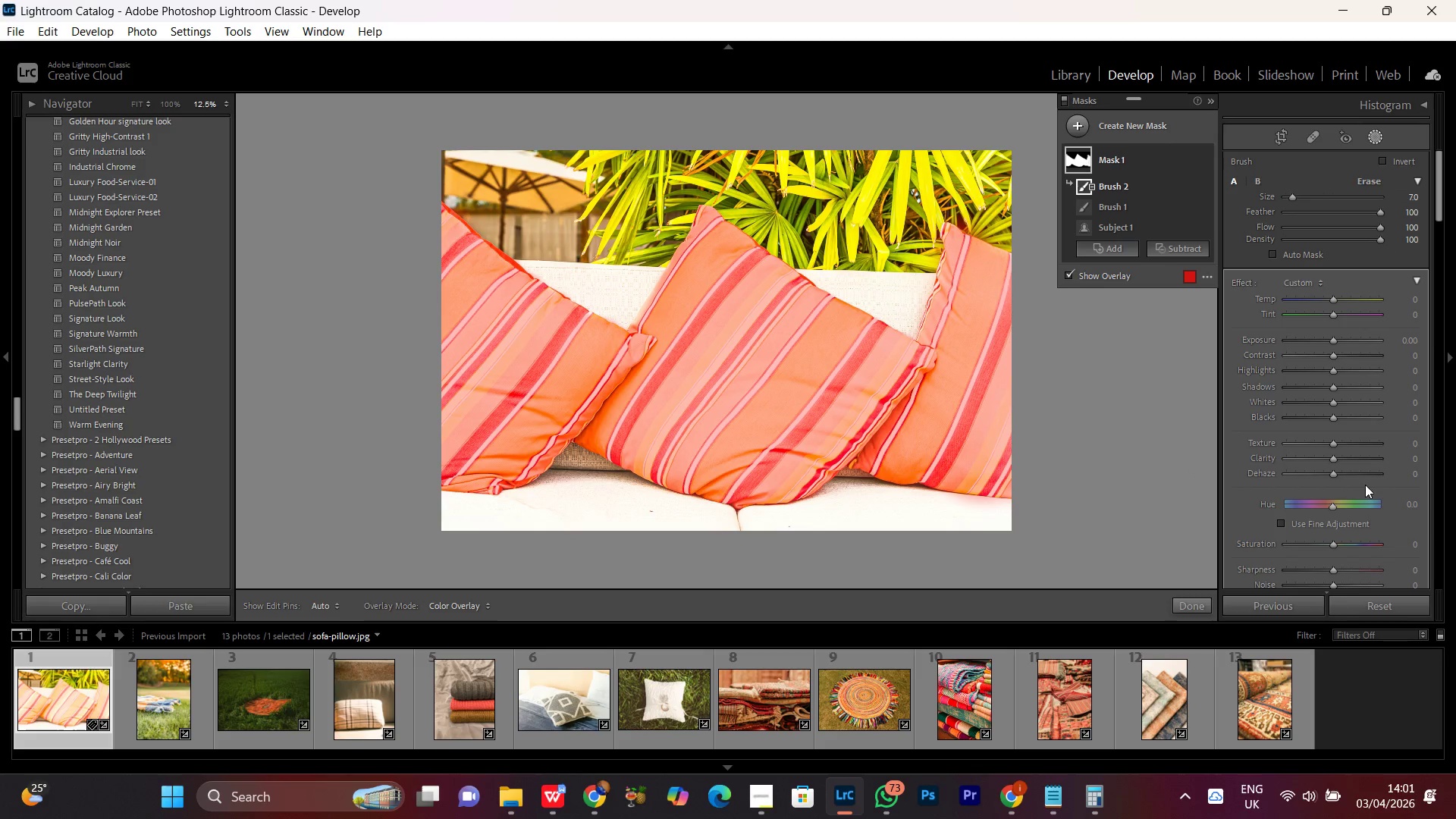 
wait(21.84)
 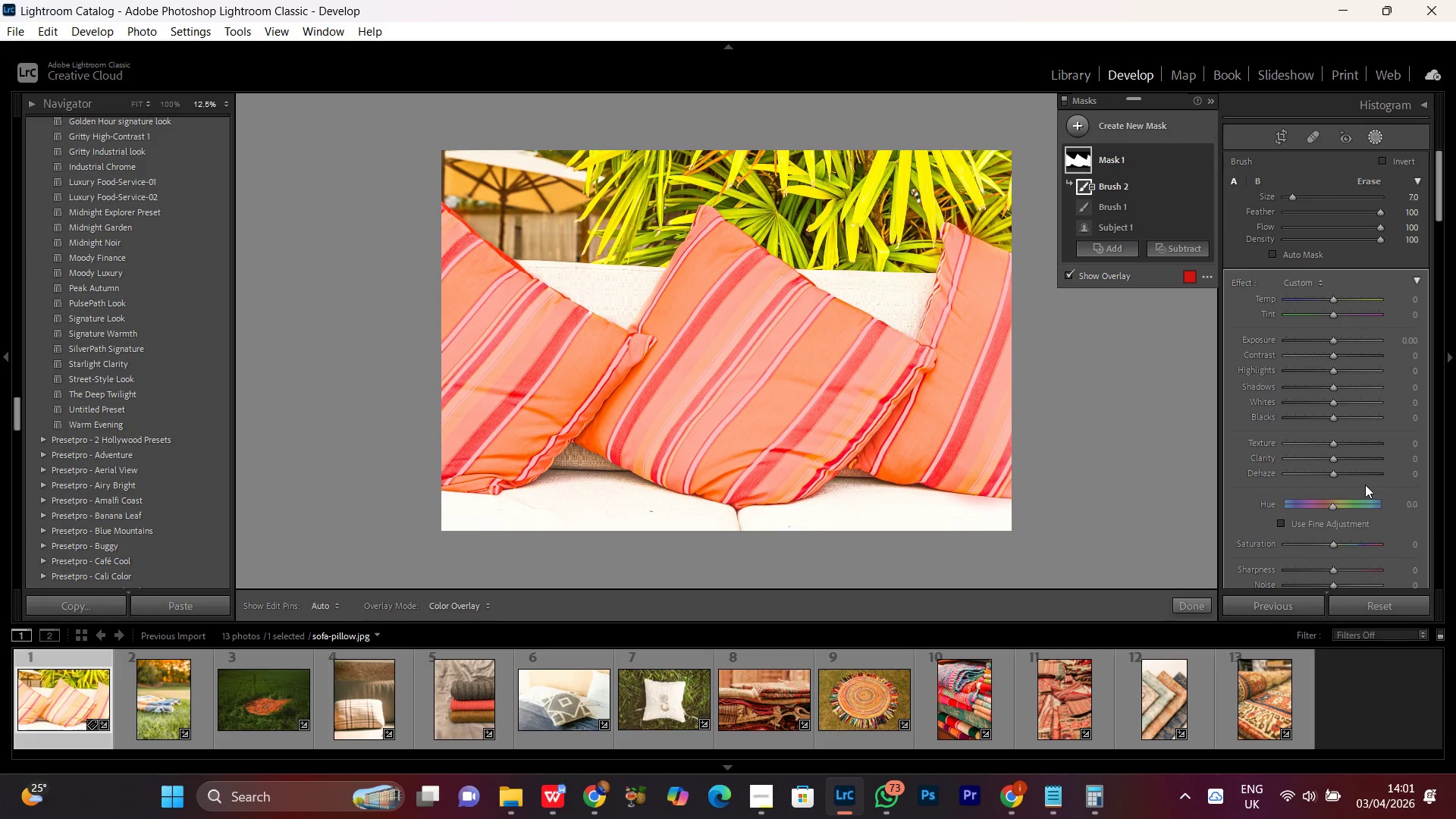 
left_click([1331, 444])
 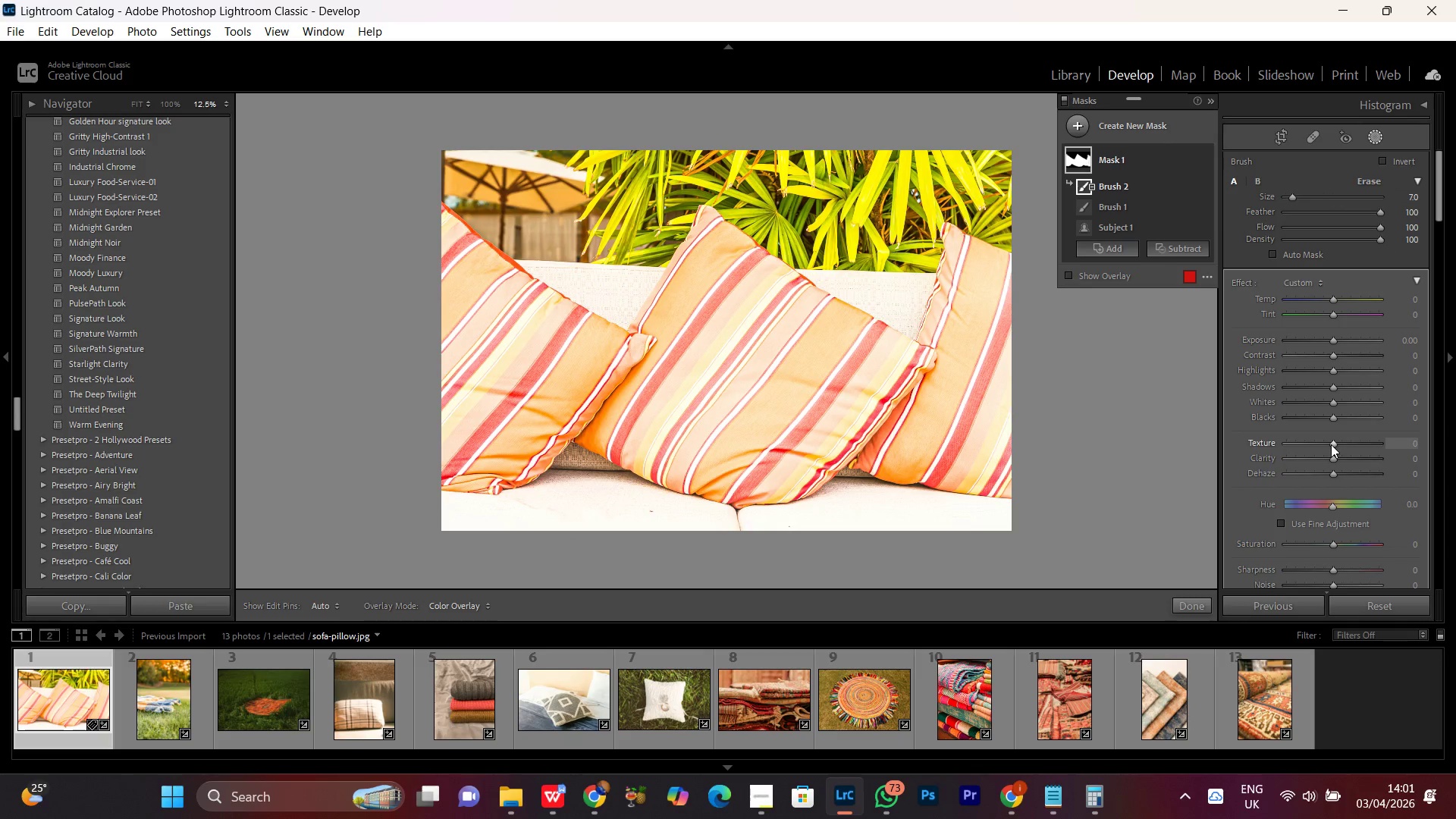 
scroll: coordinate [1336, 447], scroll_direction: up, amount: 37.0
 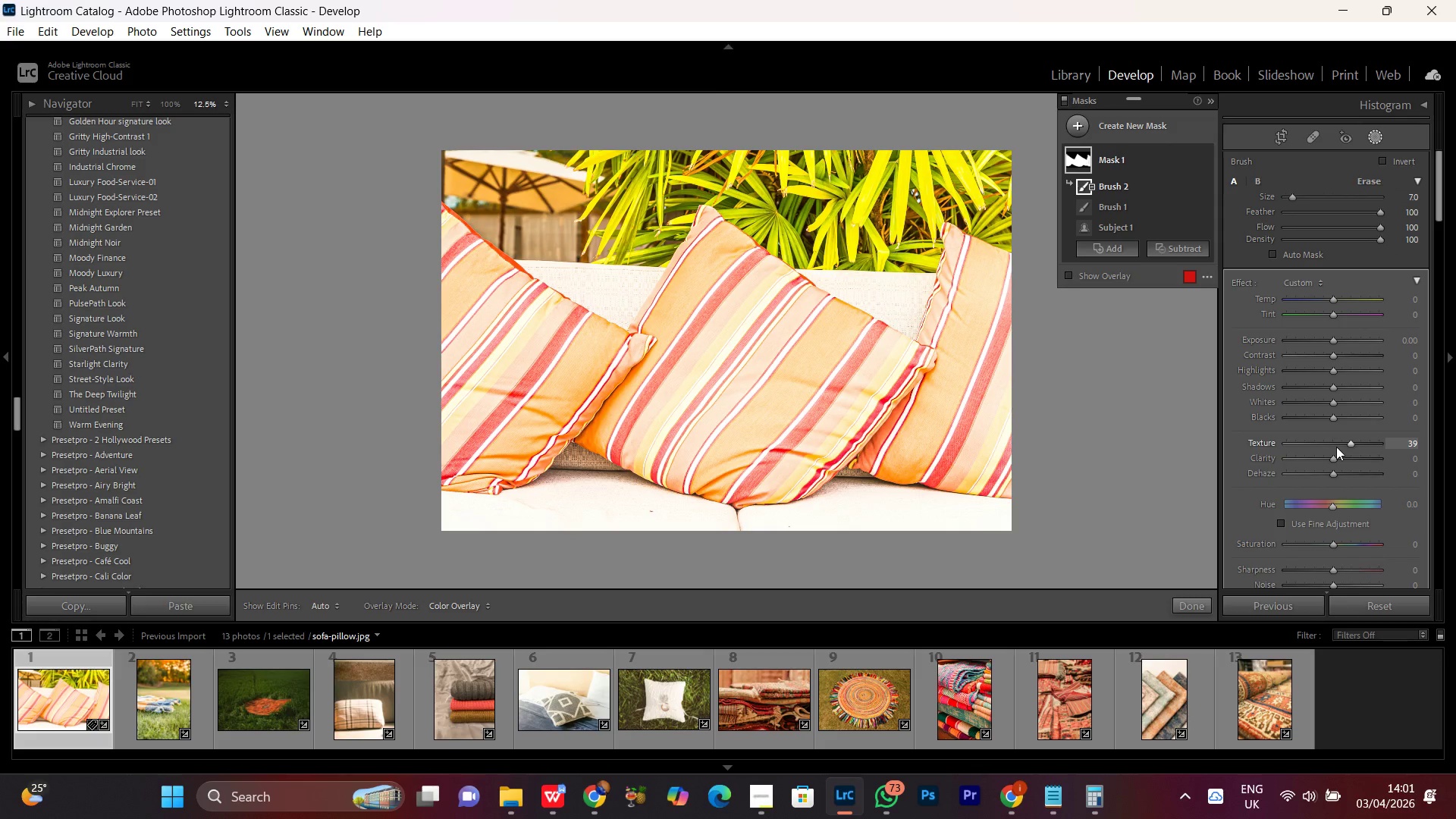 
scroll: coordinate [1336, 447], scroll_direction: down, amount: 1.0
 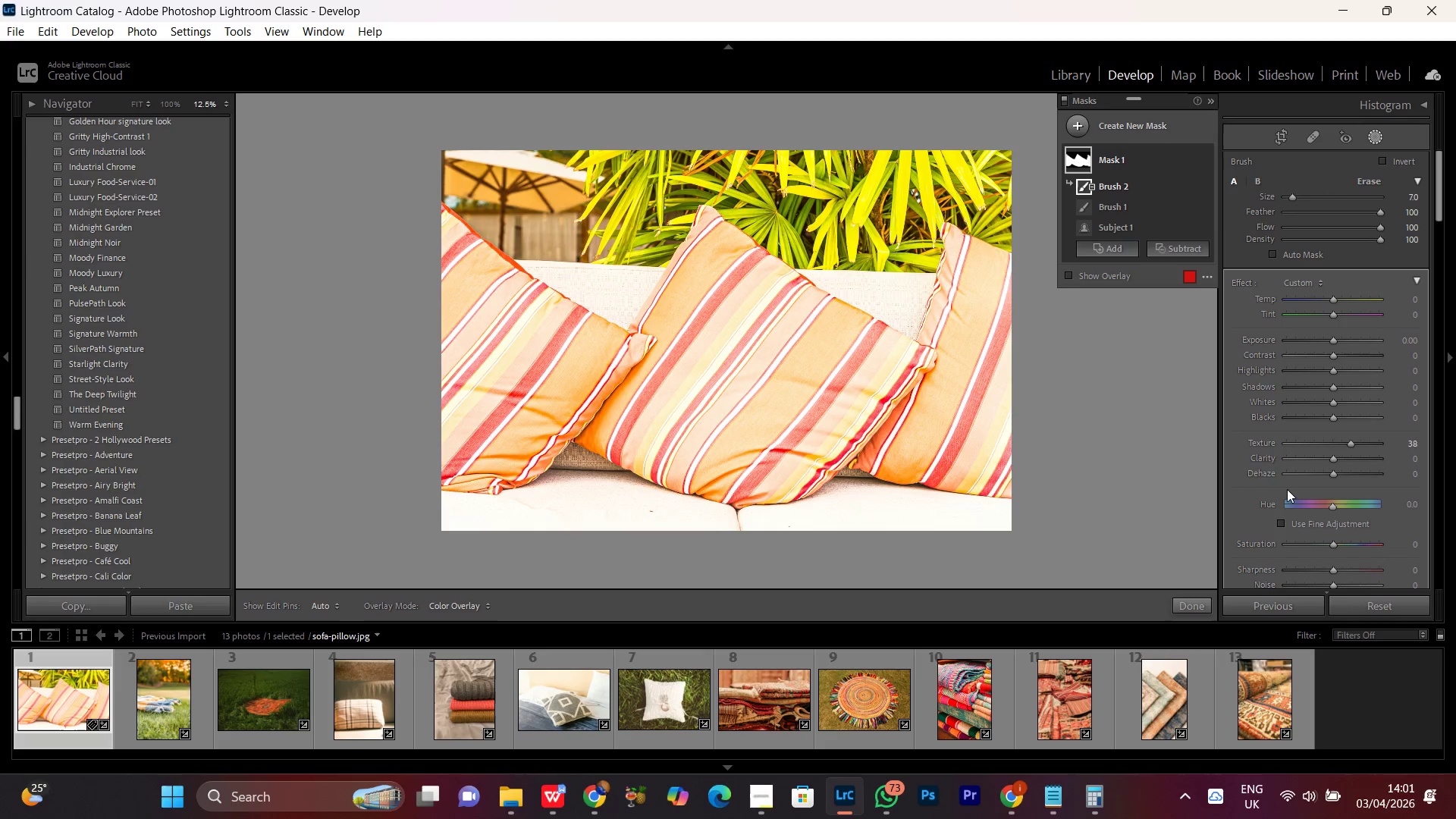 
wait(10.04)
 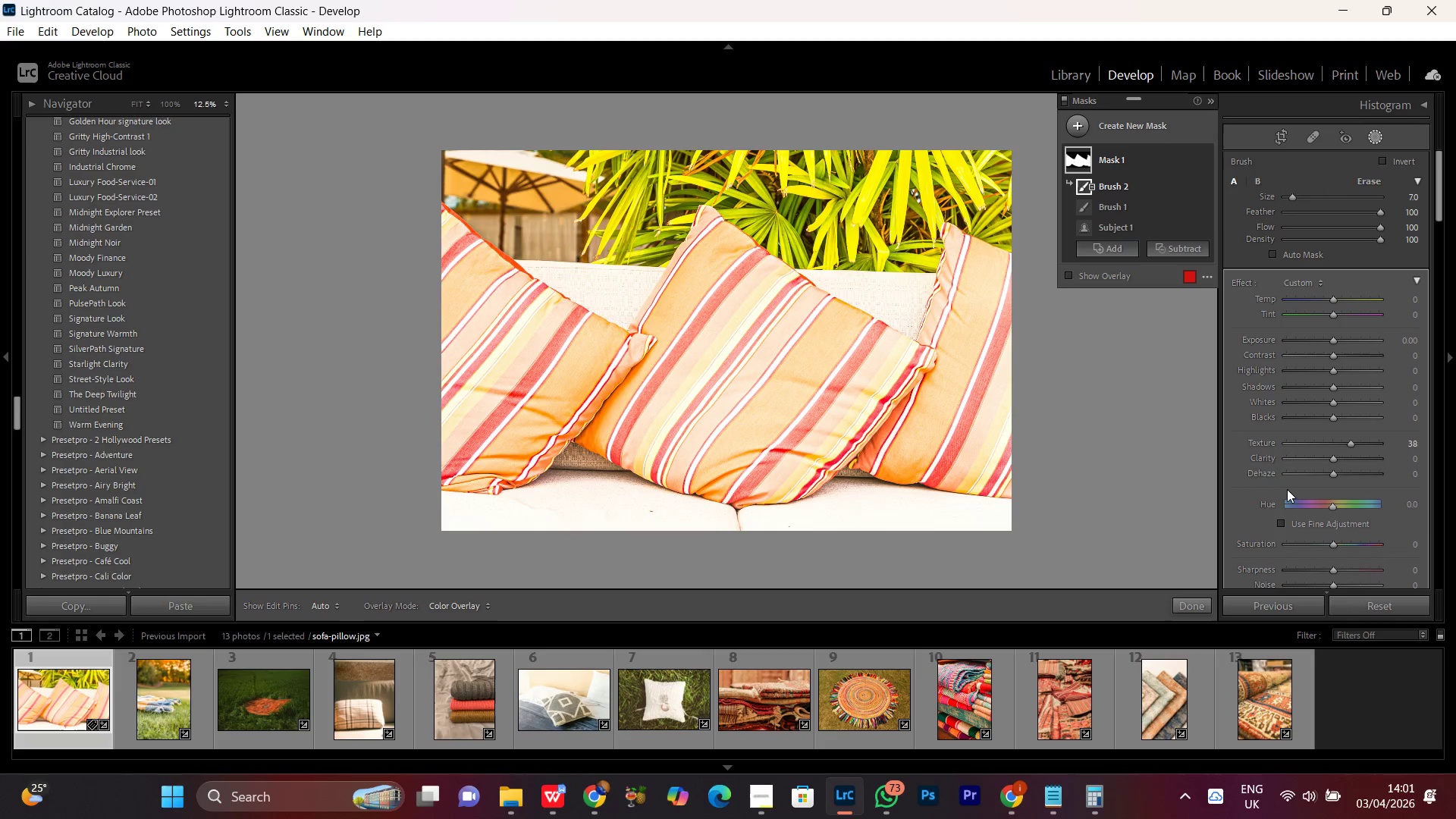 
left_click([1332, 460])
 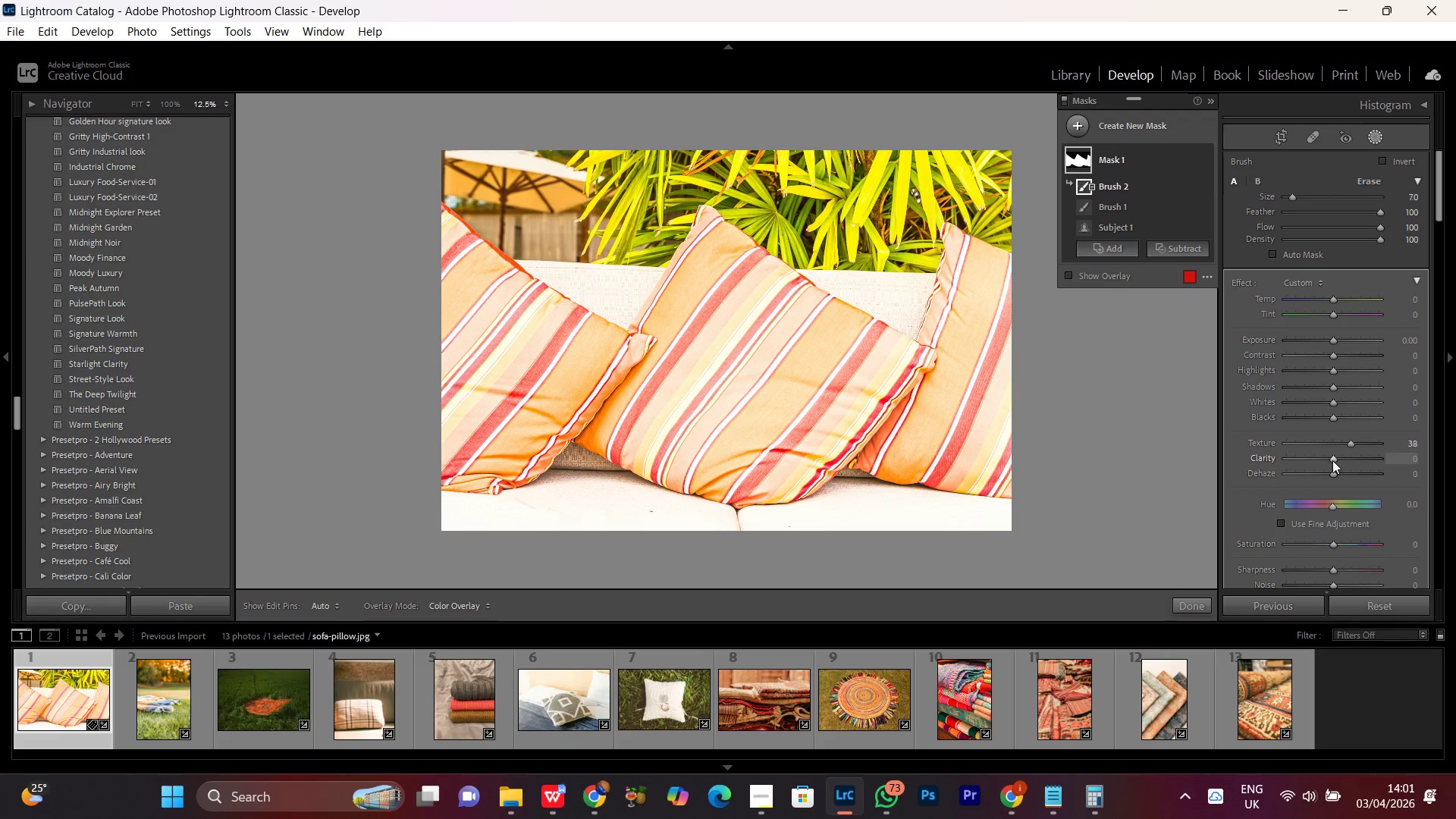 
scroll: coordinate [1332, 460], scroll_direction: up, amount: 19.0
 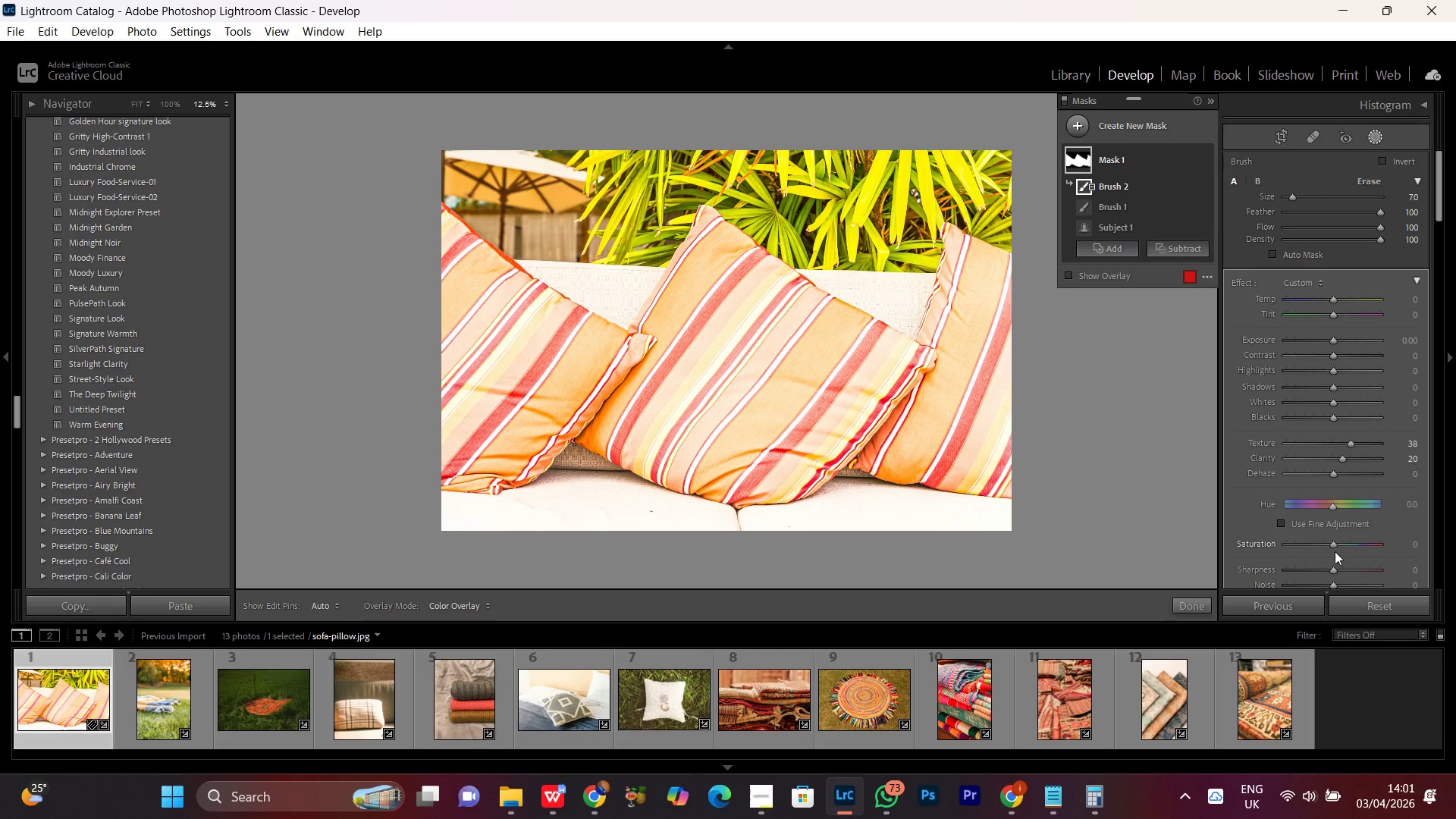 
wait(5.08)
 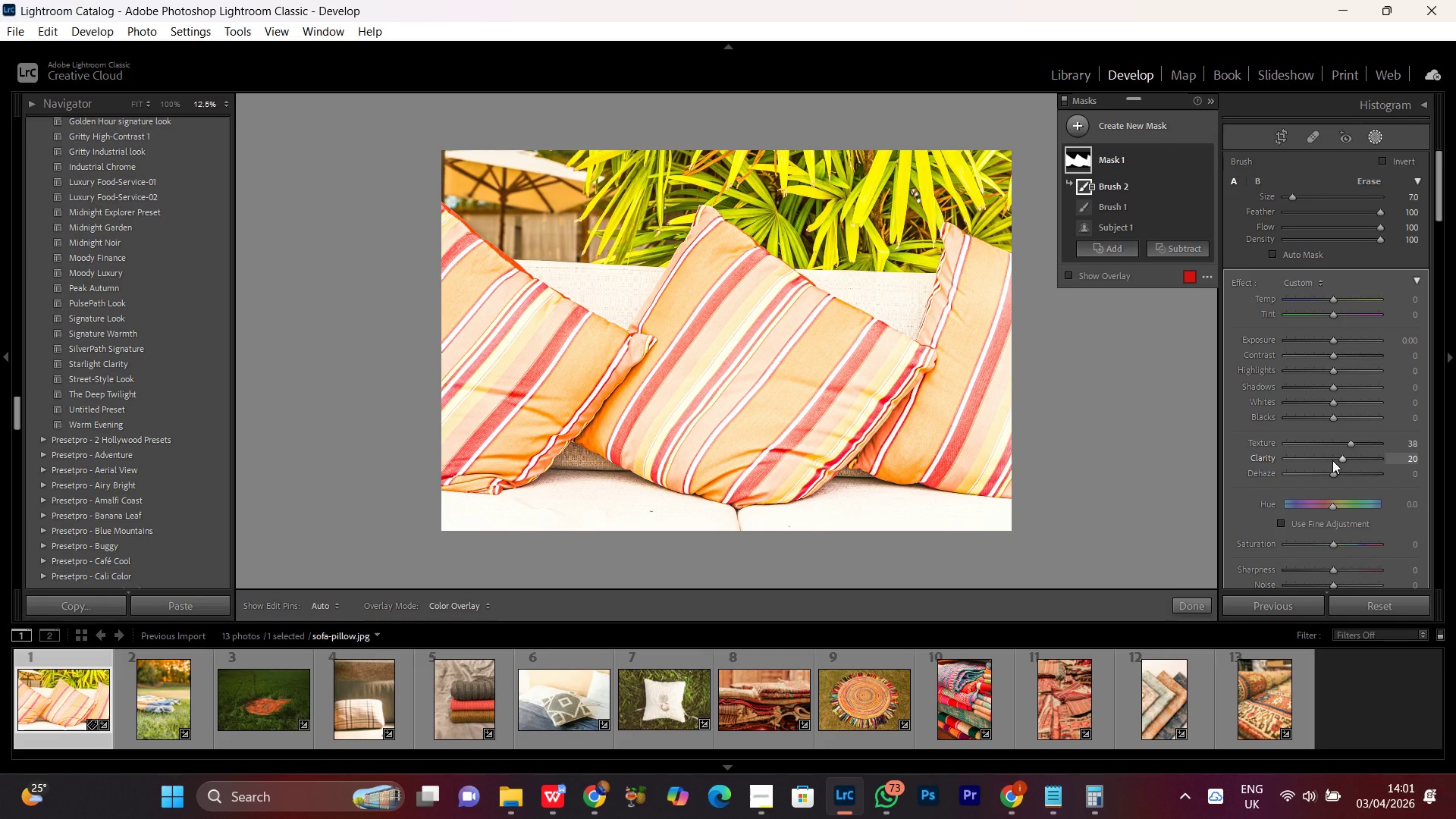 
left_click([1334, 569])
 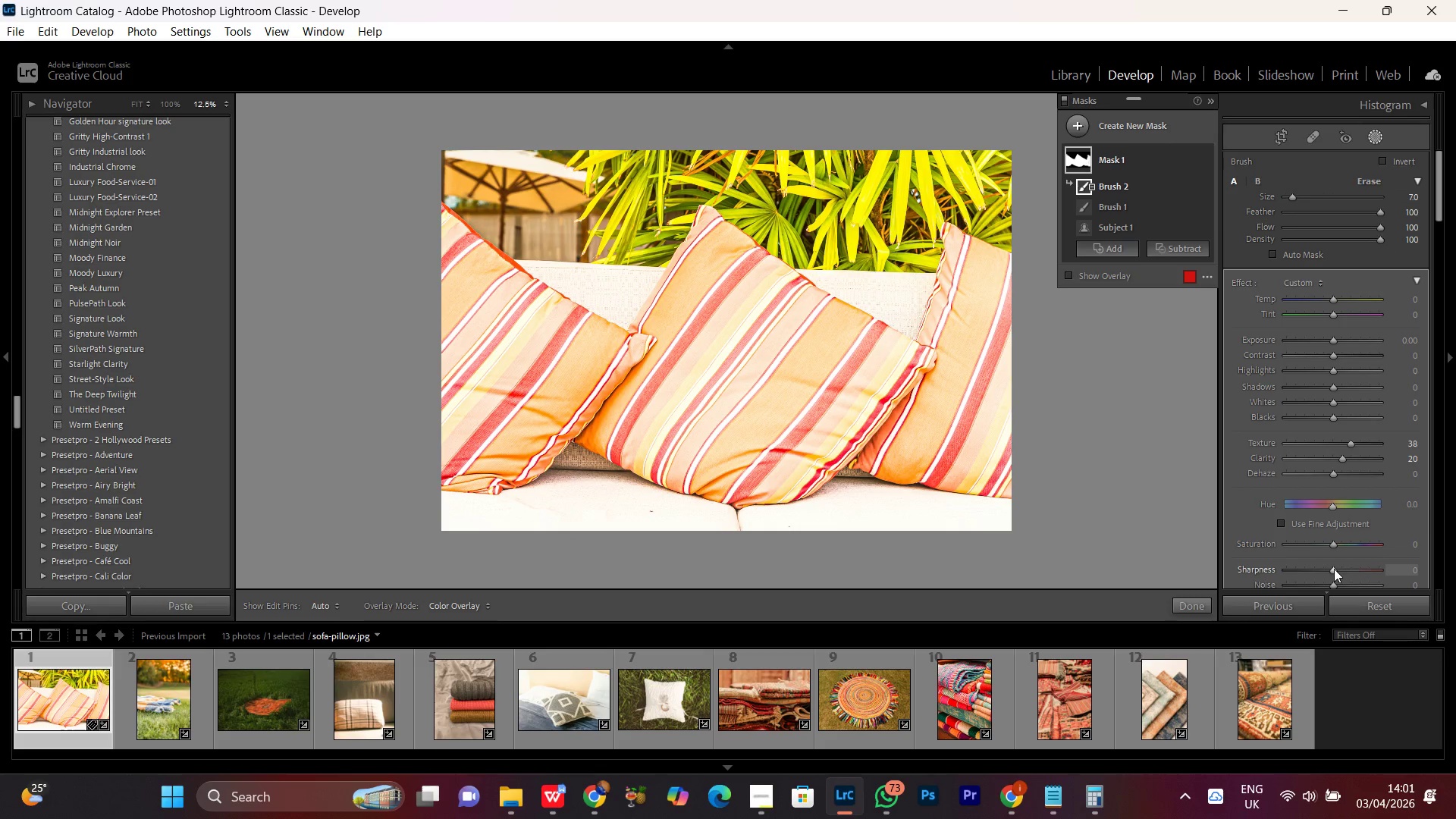 
scroll: coordinate [1334, 569], scroll_direction: up, amount: 10.0
 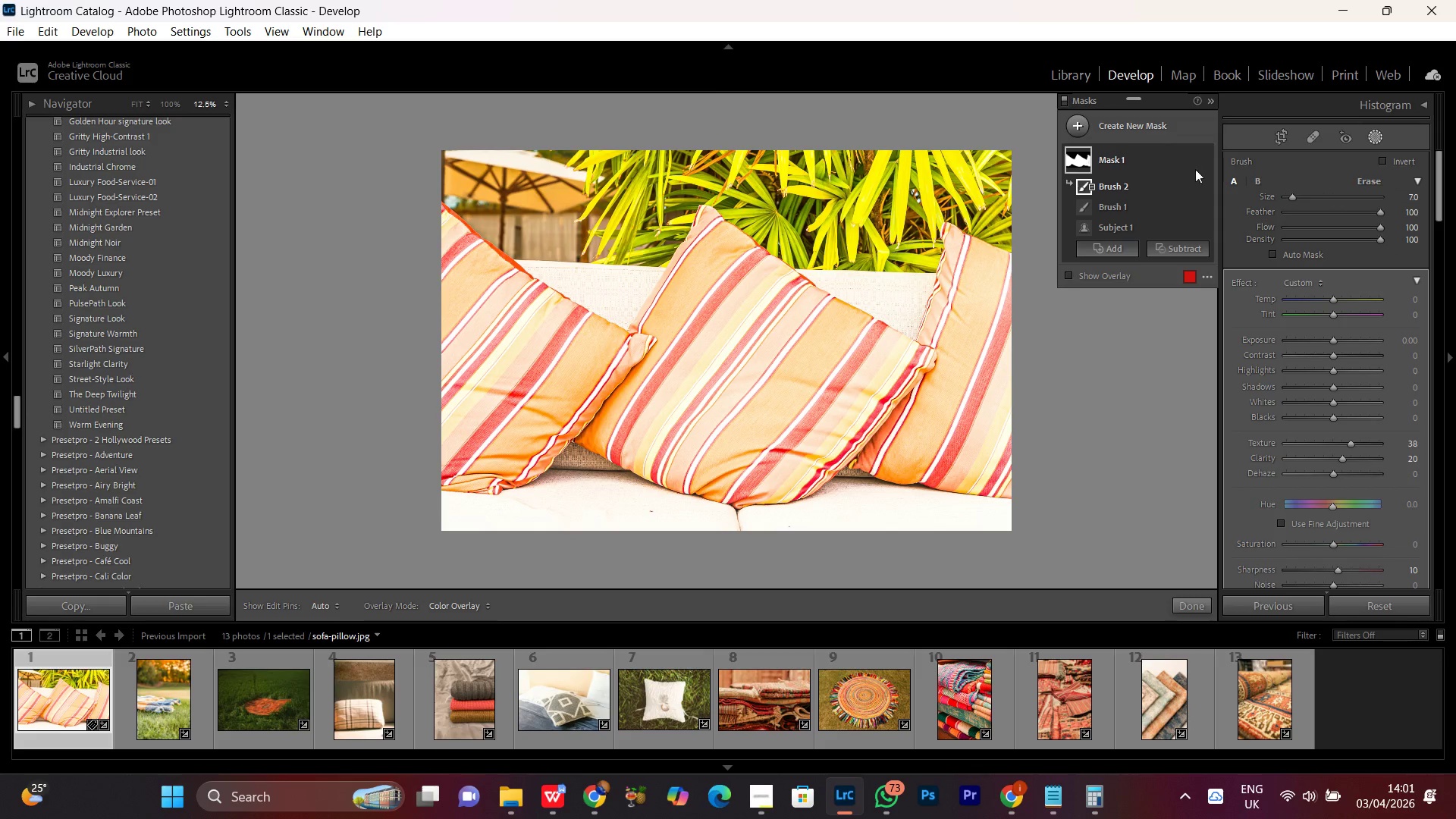 
left_click([1207, 156])
 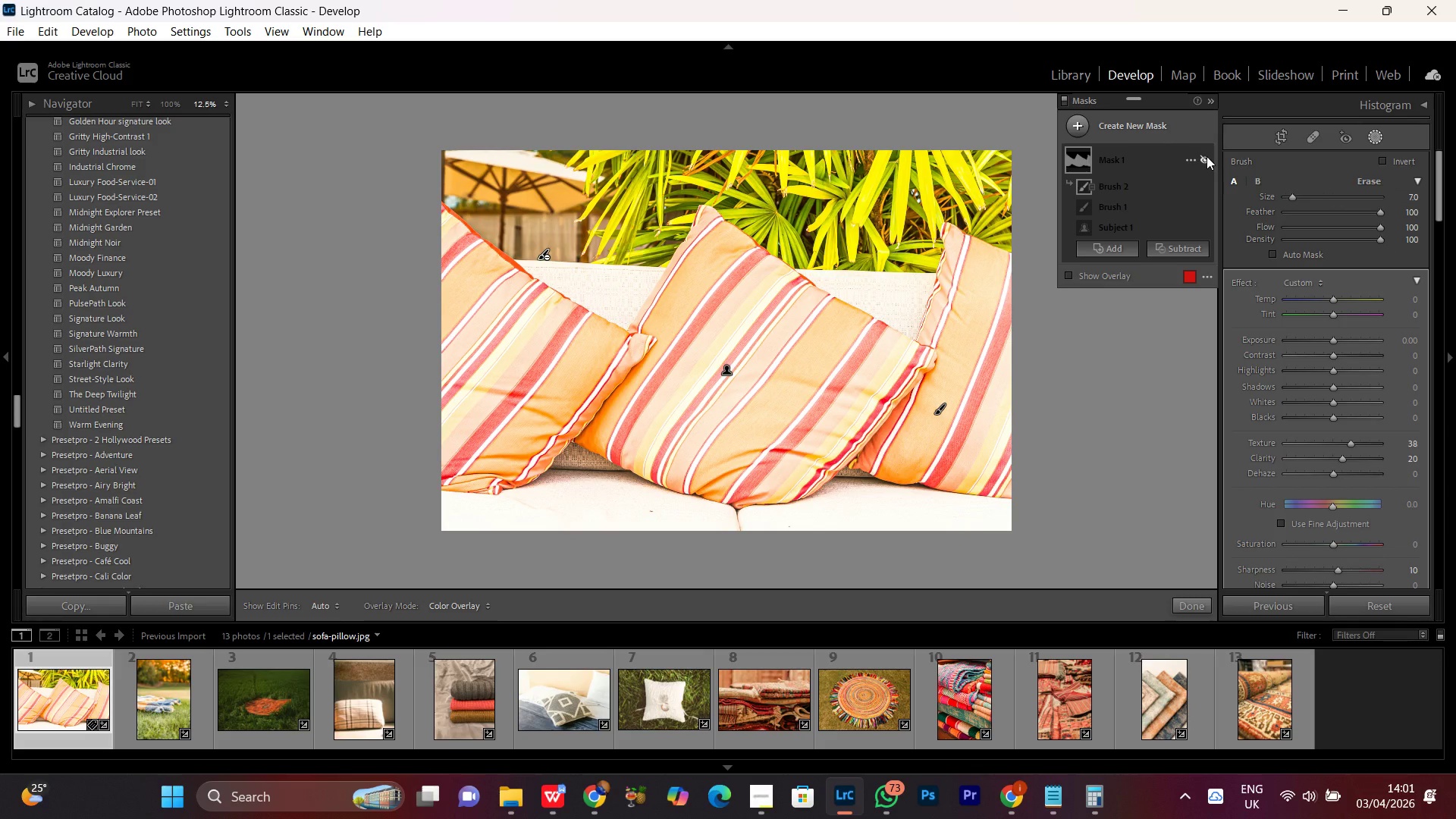 
left_click([1207, 156])
 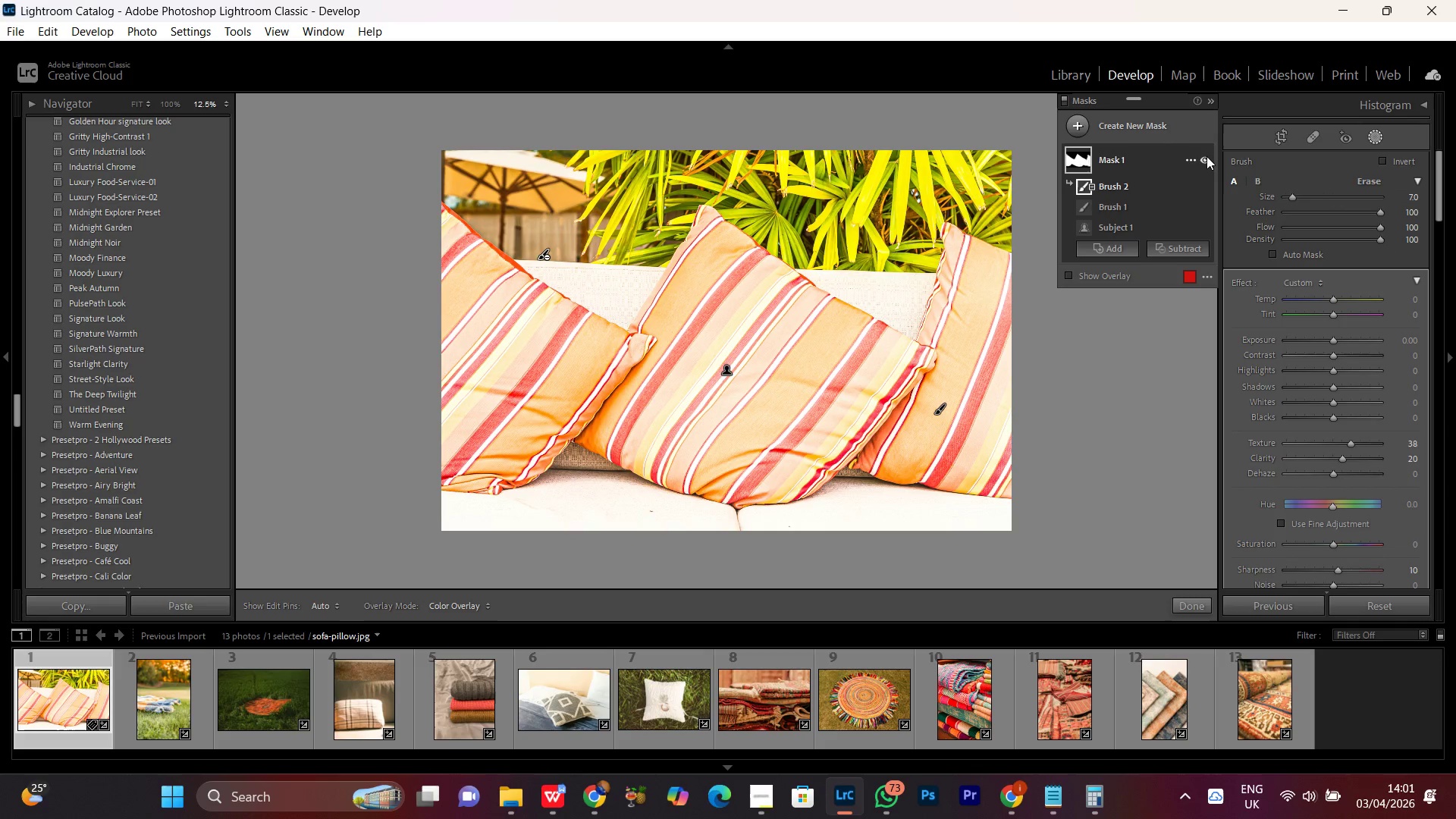 
left_click([1207, 156])
 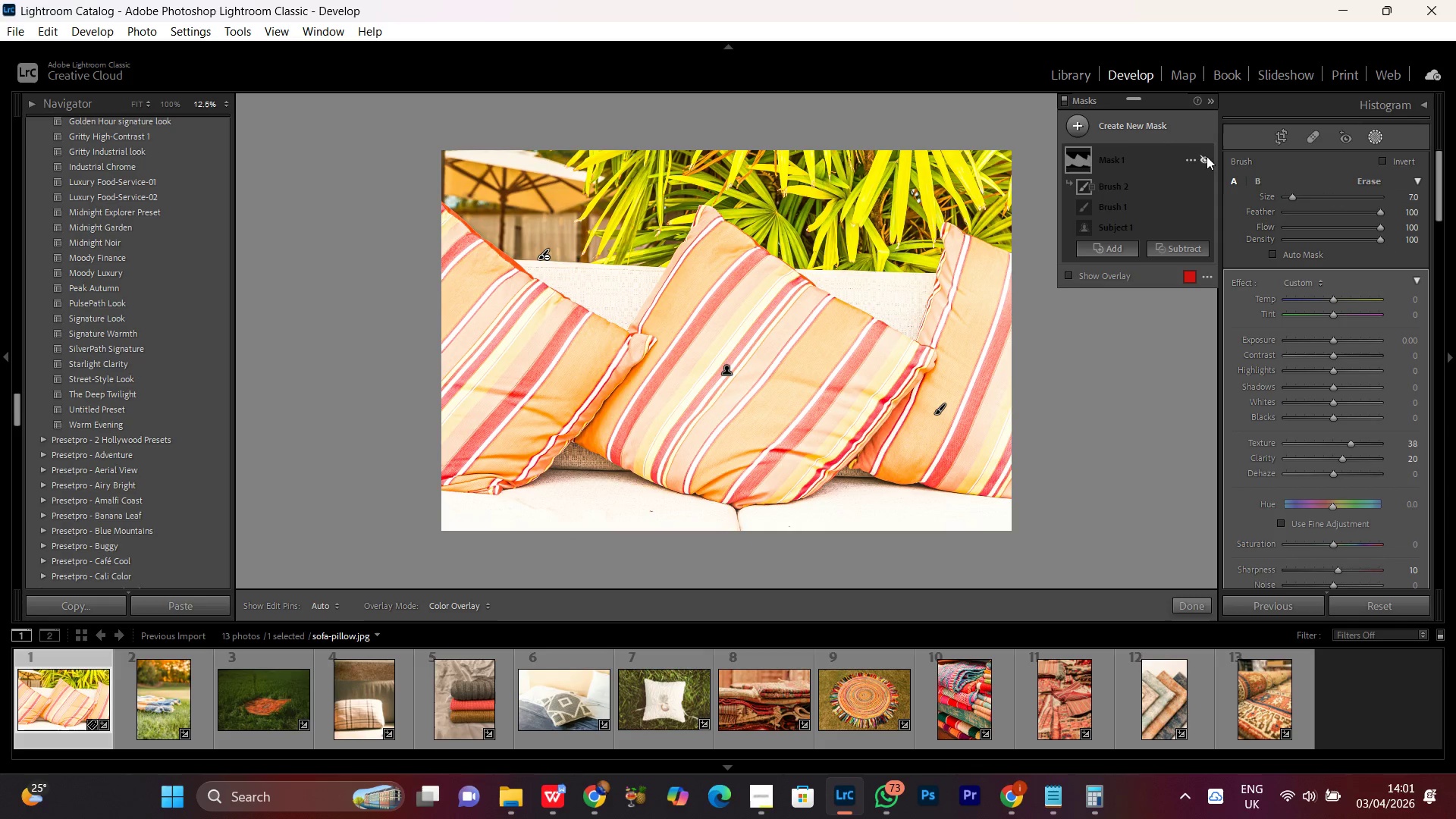 
left_click([1207, 156])
 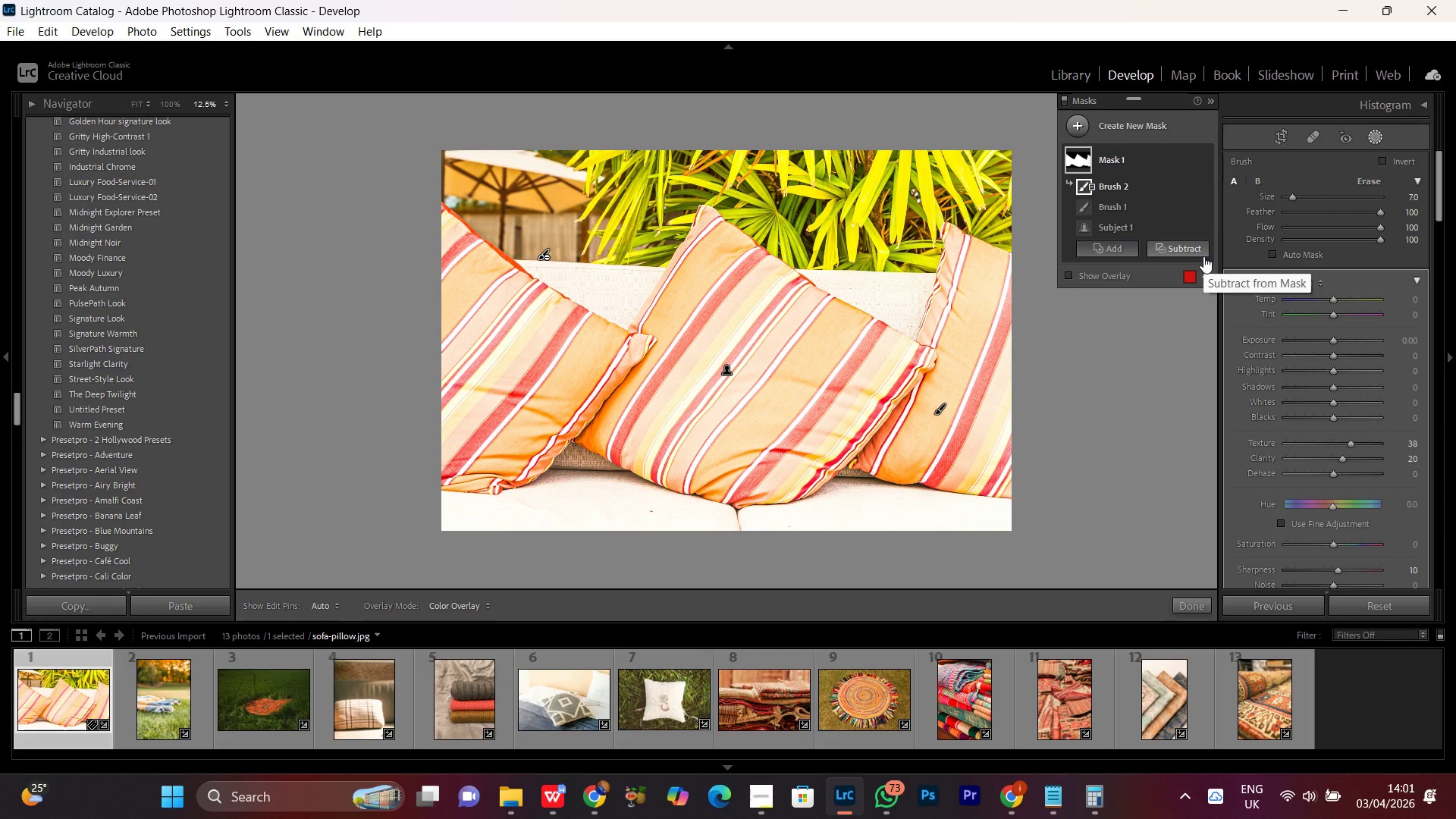 
wait(10.92)
 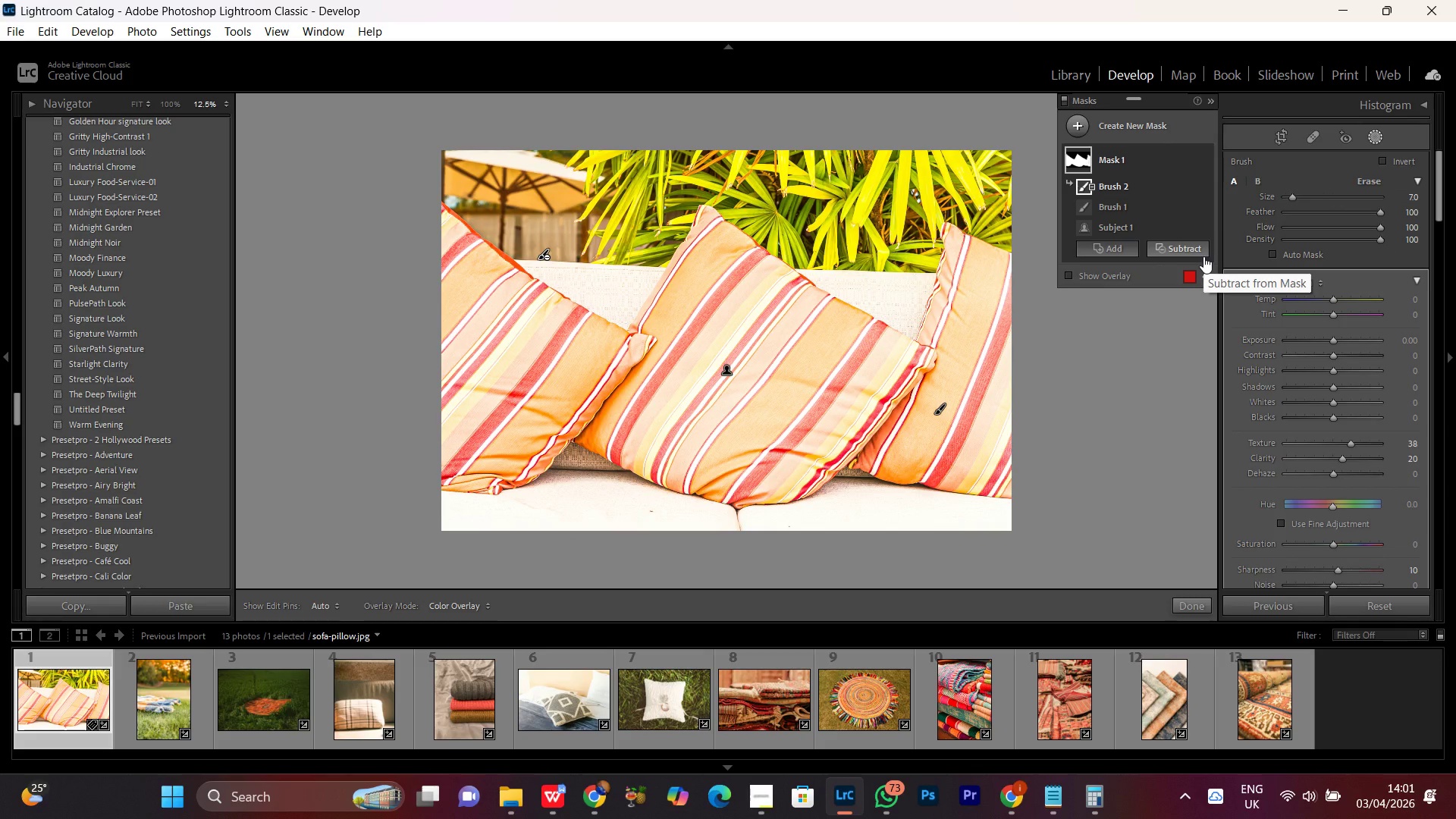 
left_click([597, 801])
 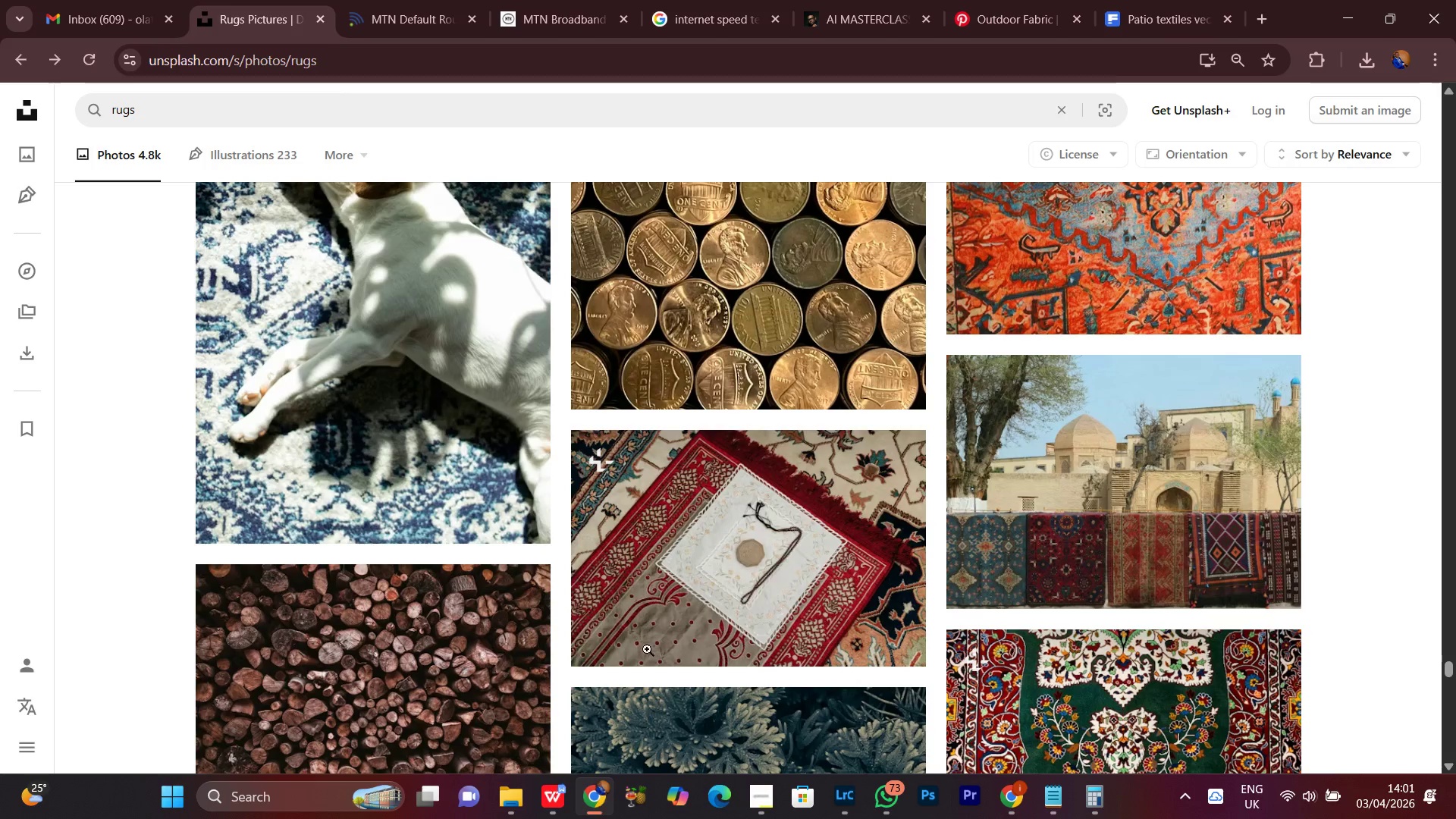 
scroll: coordinate [1455, 508], scroll_direction: down, amount: 12.0
 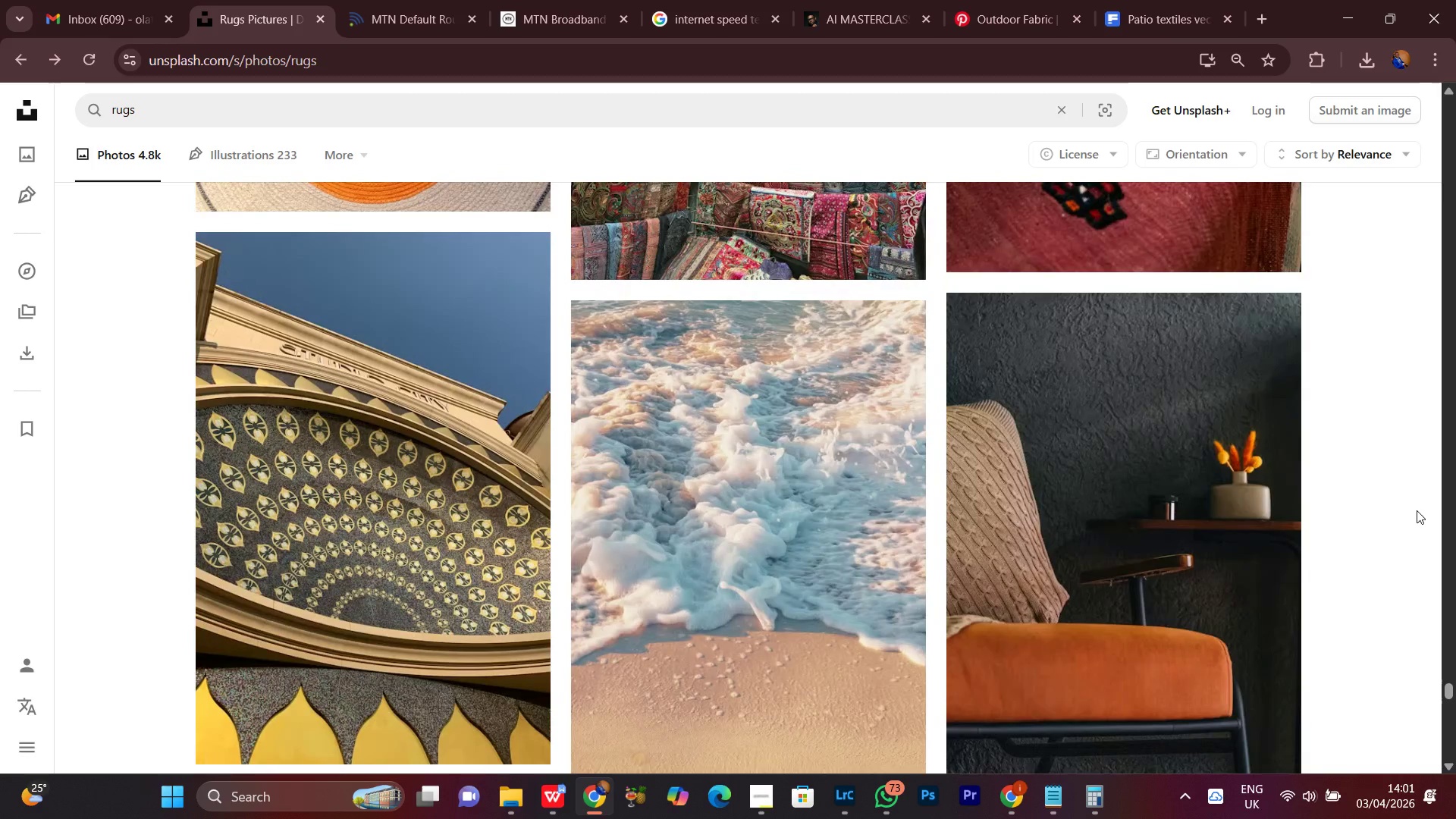 
scroll: coordinate [1403, 504], scroll_direction: up, amount: 5.0
 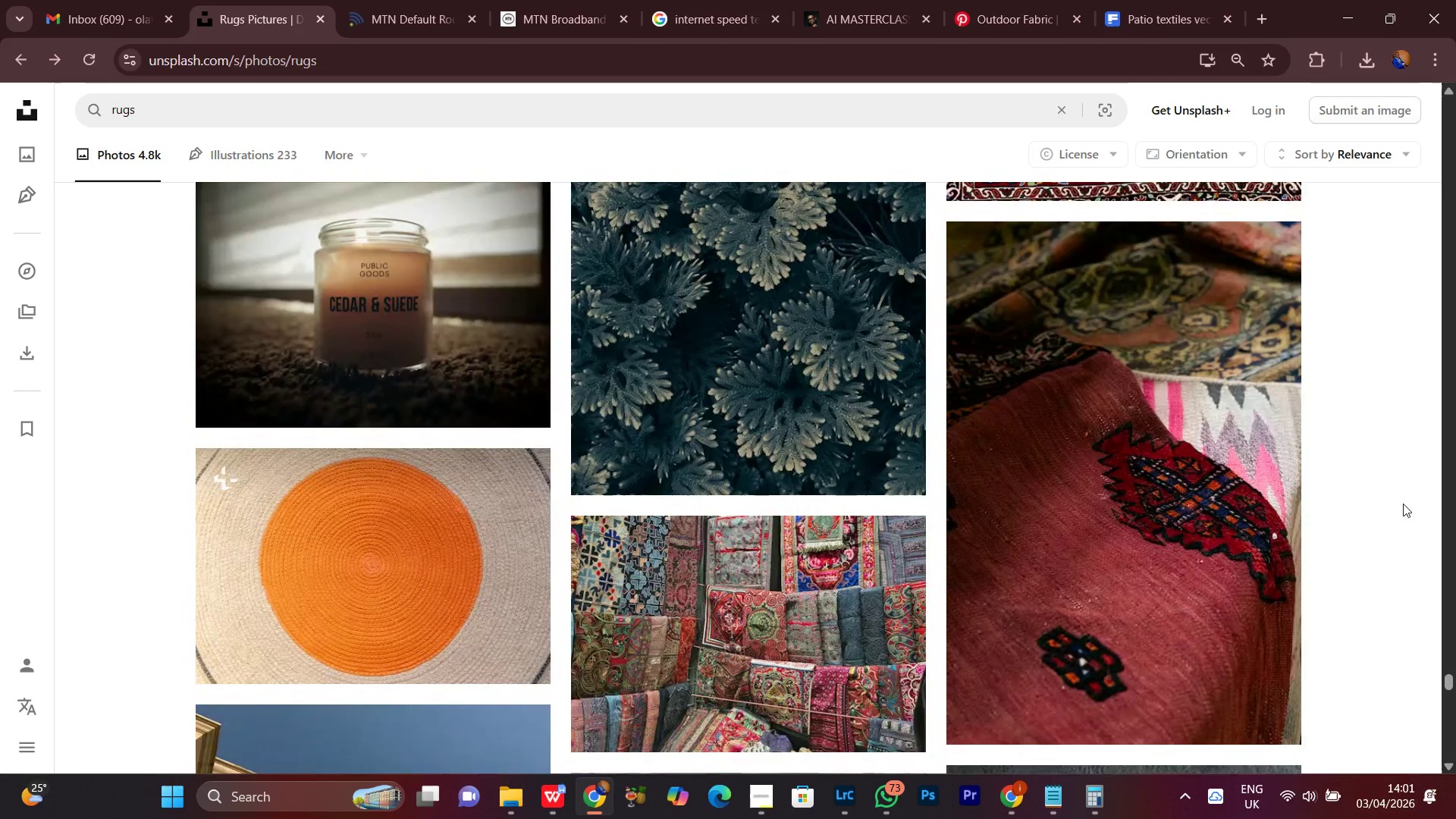 
scroll: coordinate [1403, 504], scroll_direction: down, amount: 2.0
 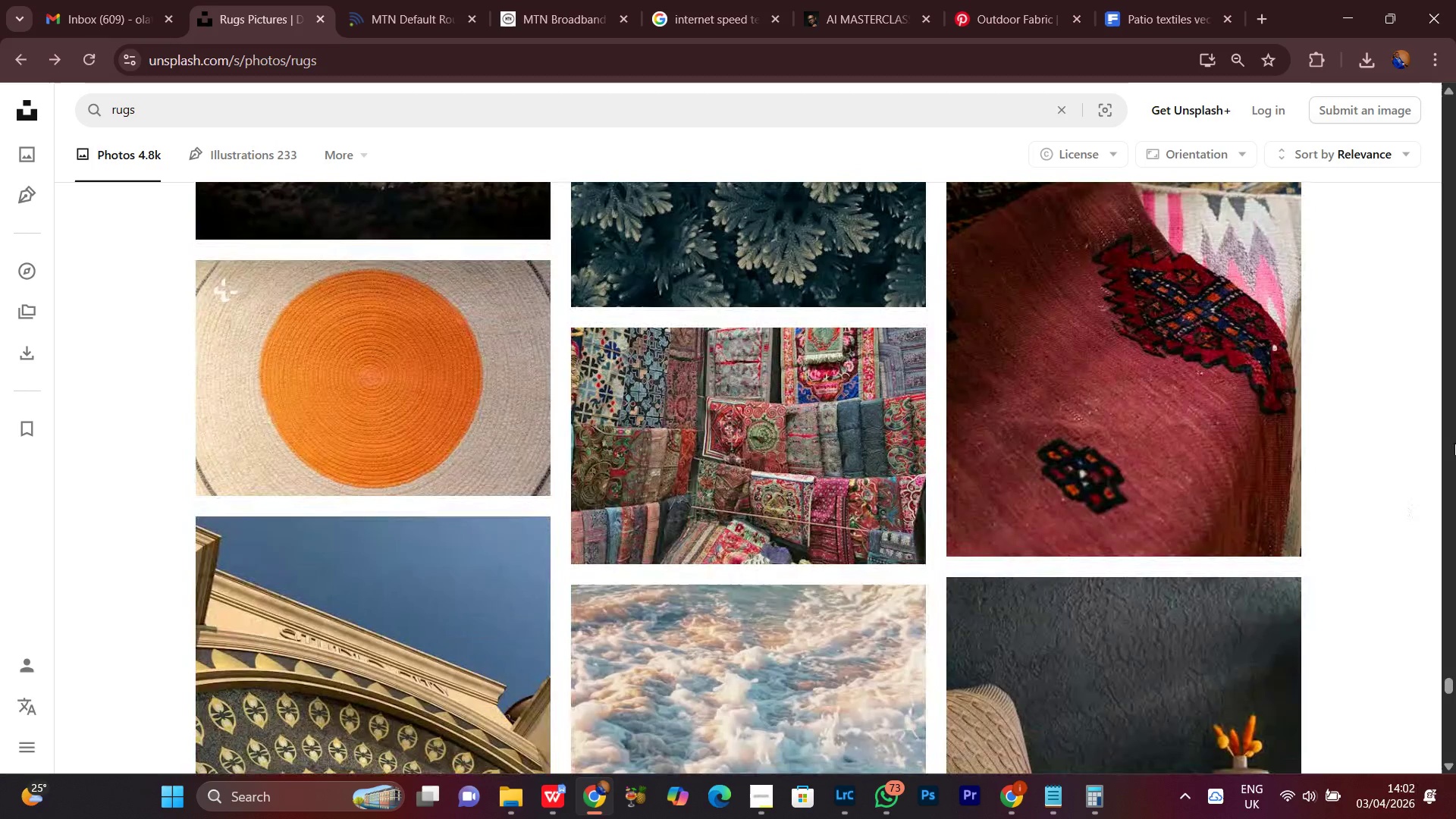 
scroll: coordinate [1444, 457], scroll_direction: up, amount: 20.0
 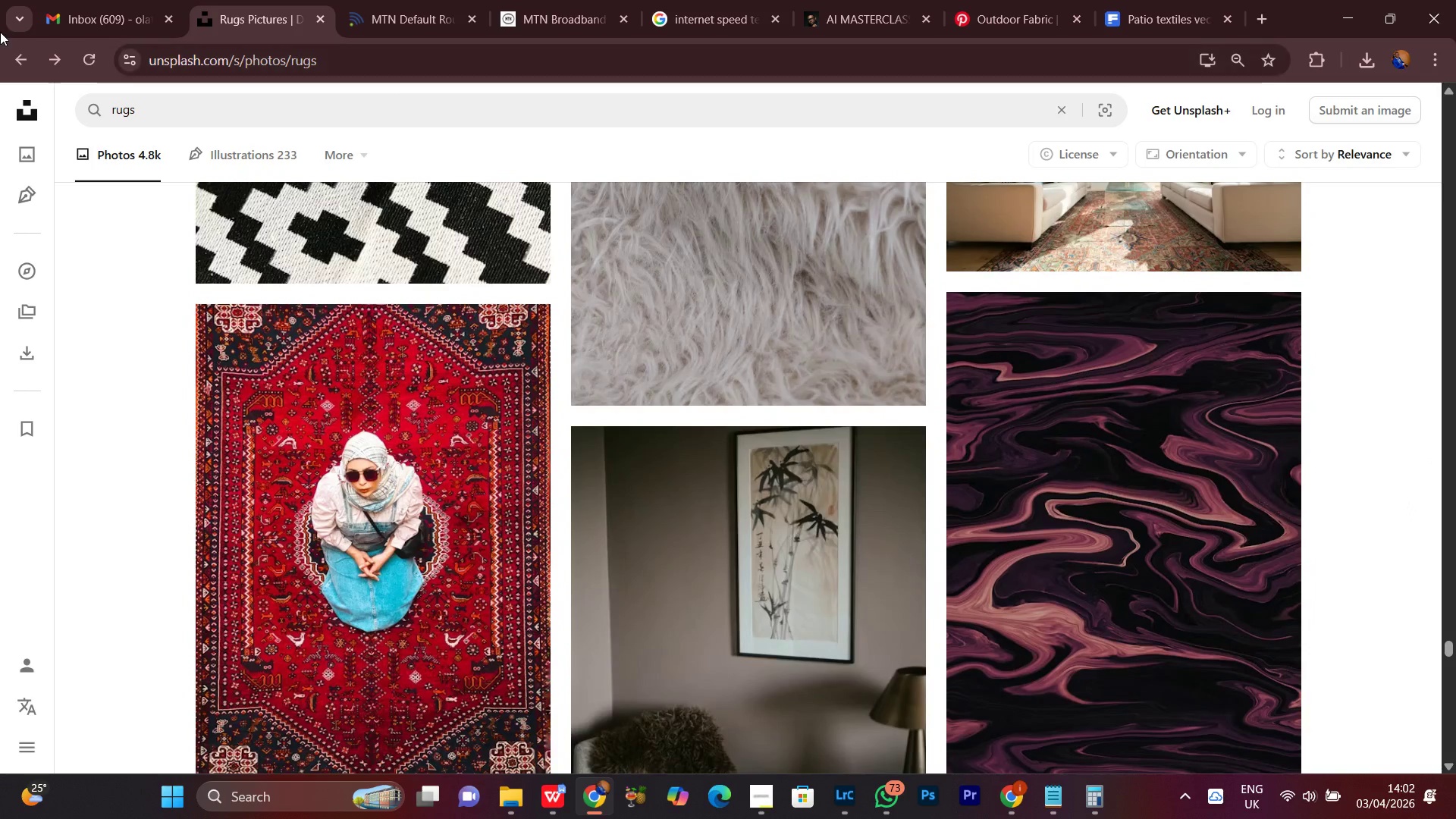 
left_click([102, 0])
 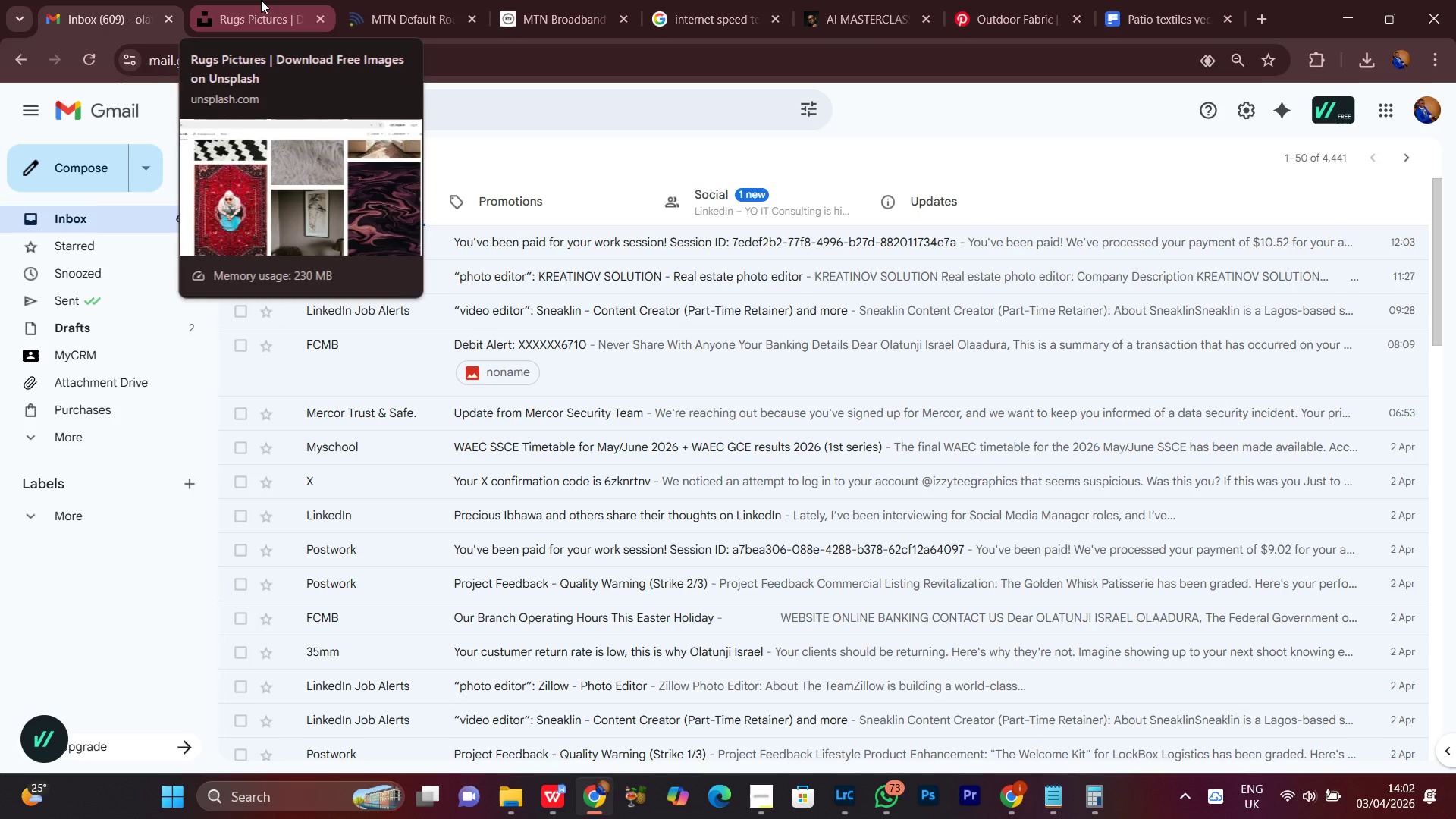 
left_click([261, 0])
 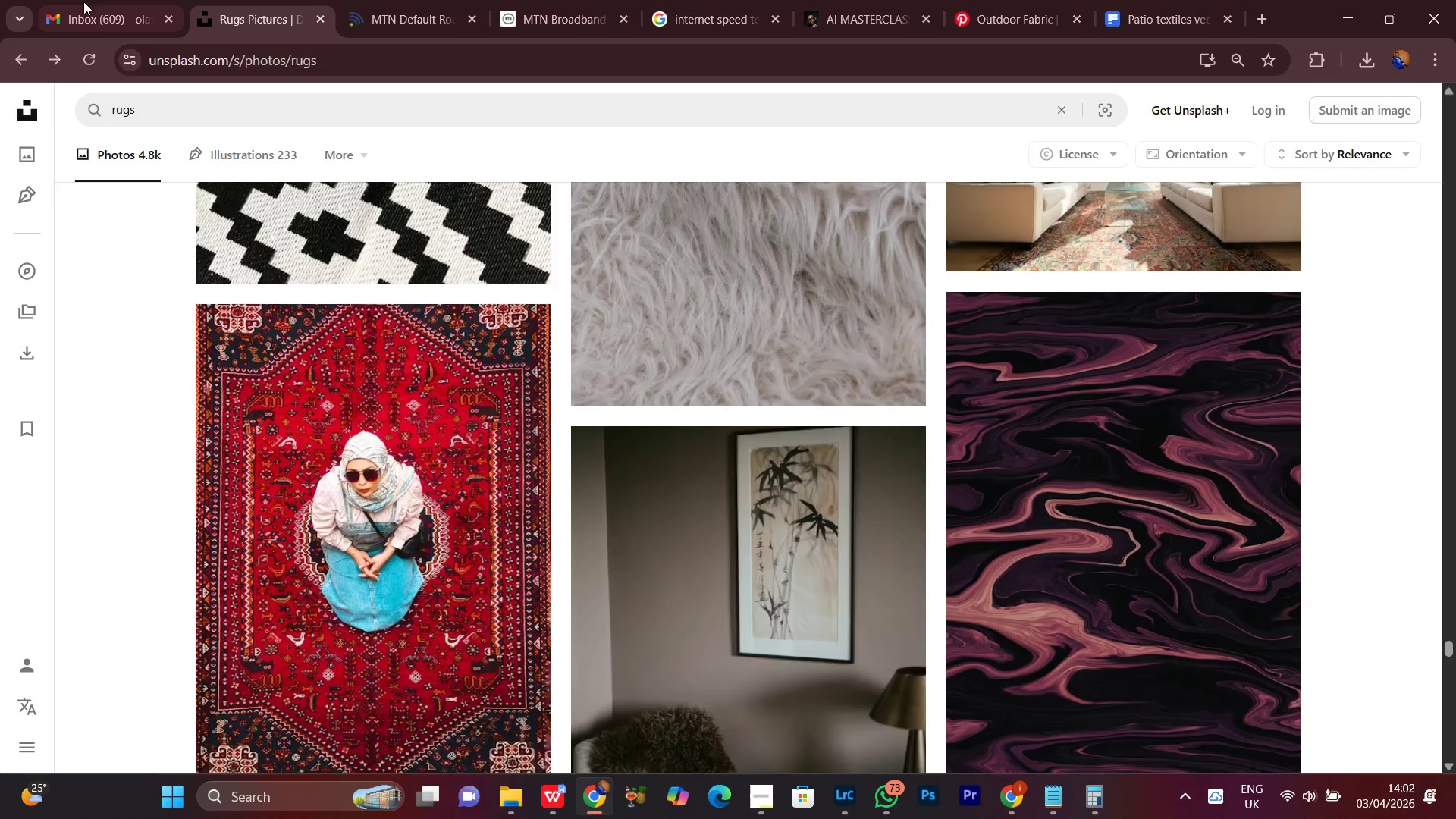 
left_click([98, 0])
 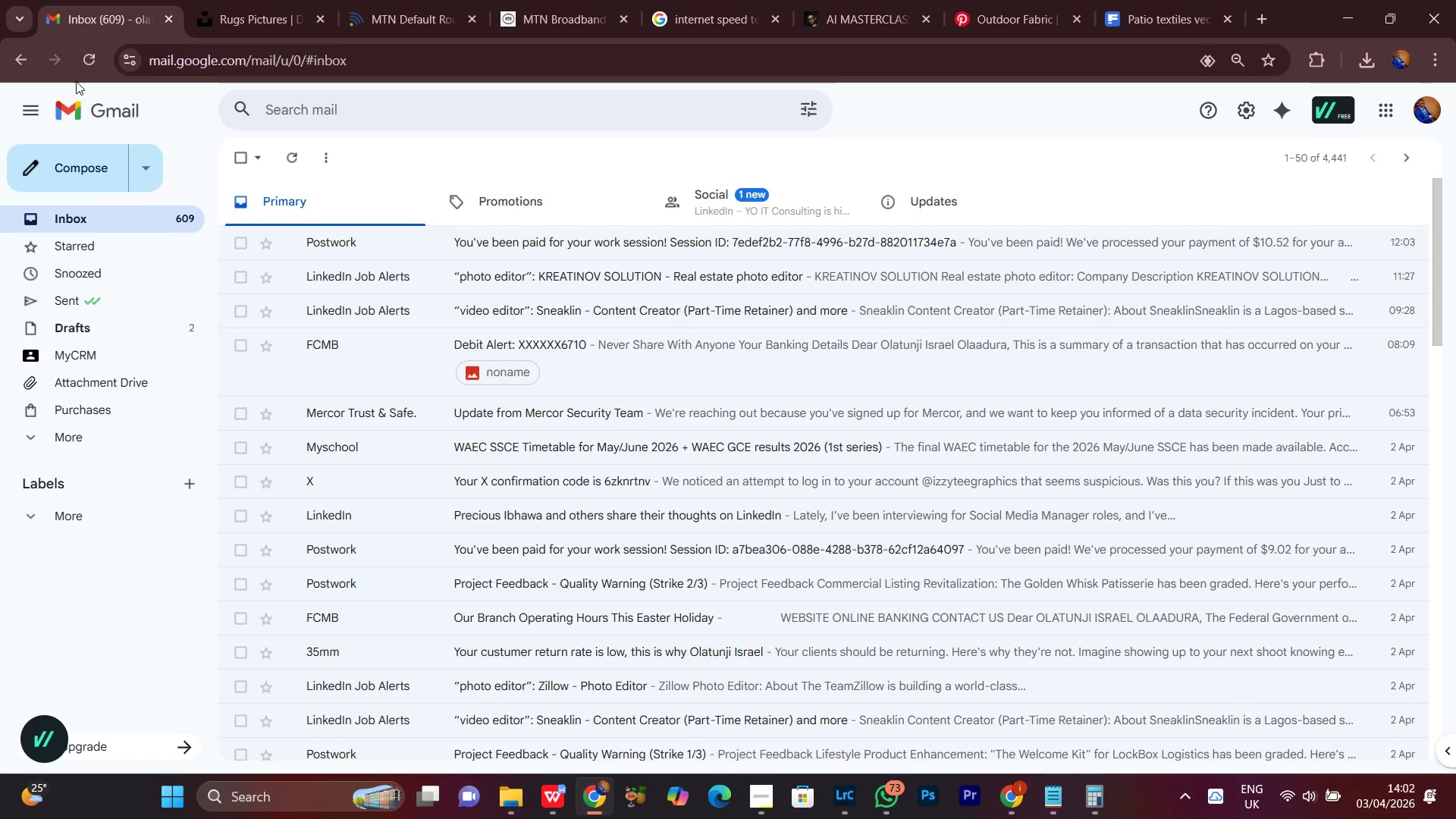 
left_click([80, 69])
 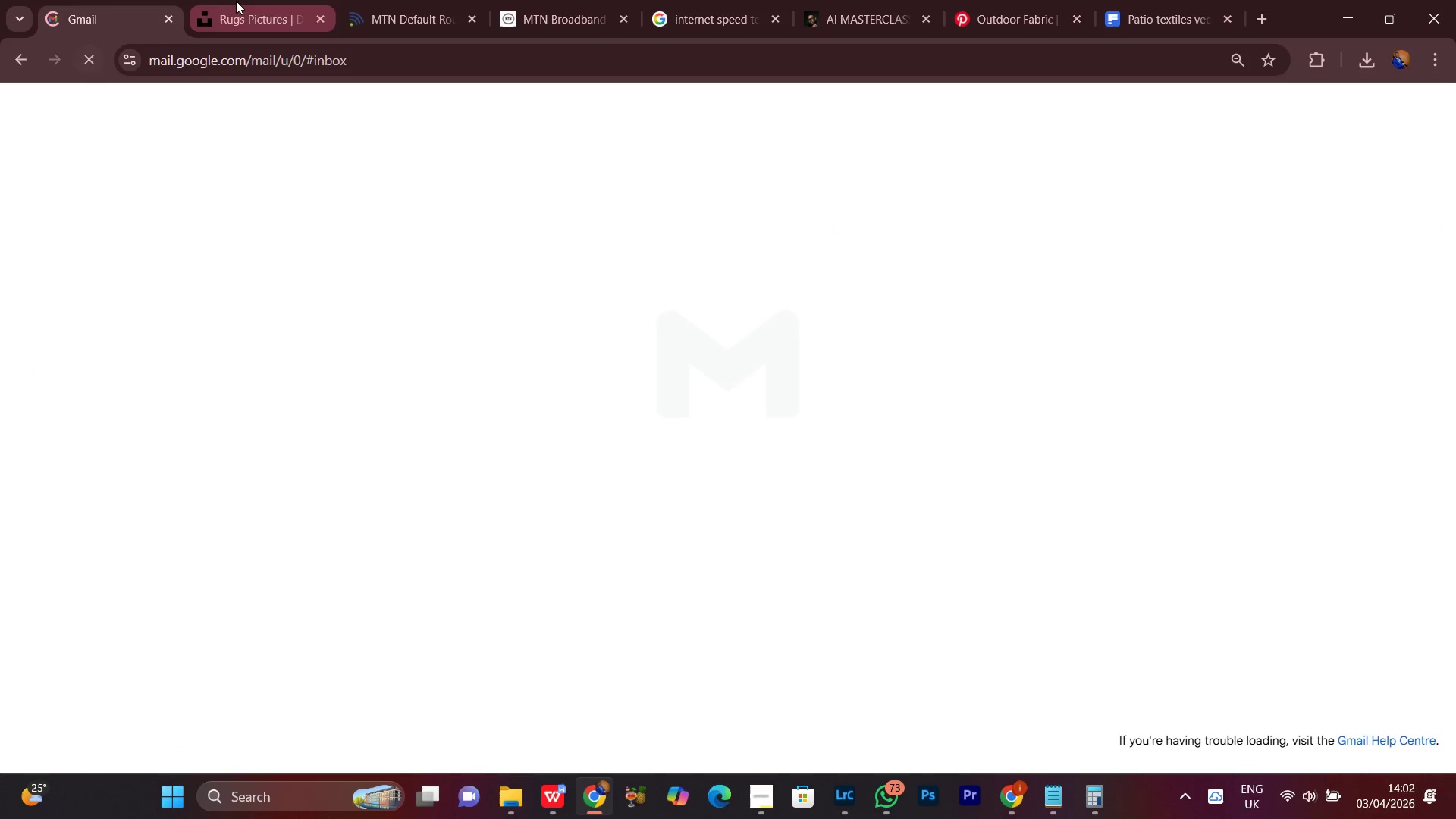 
left_click([236, 1])
 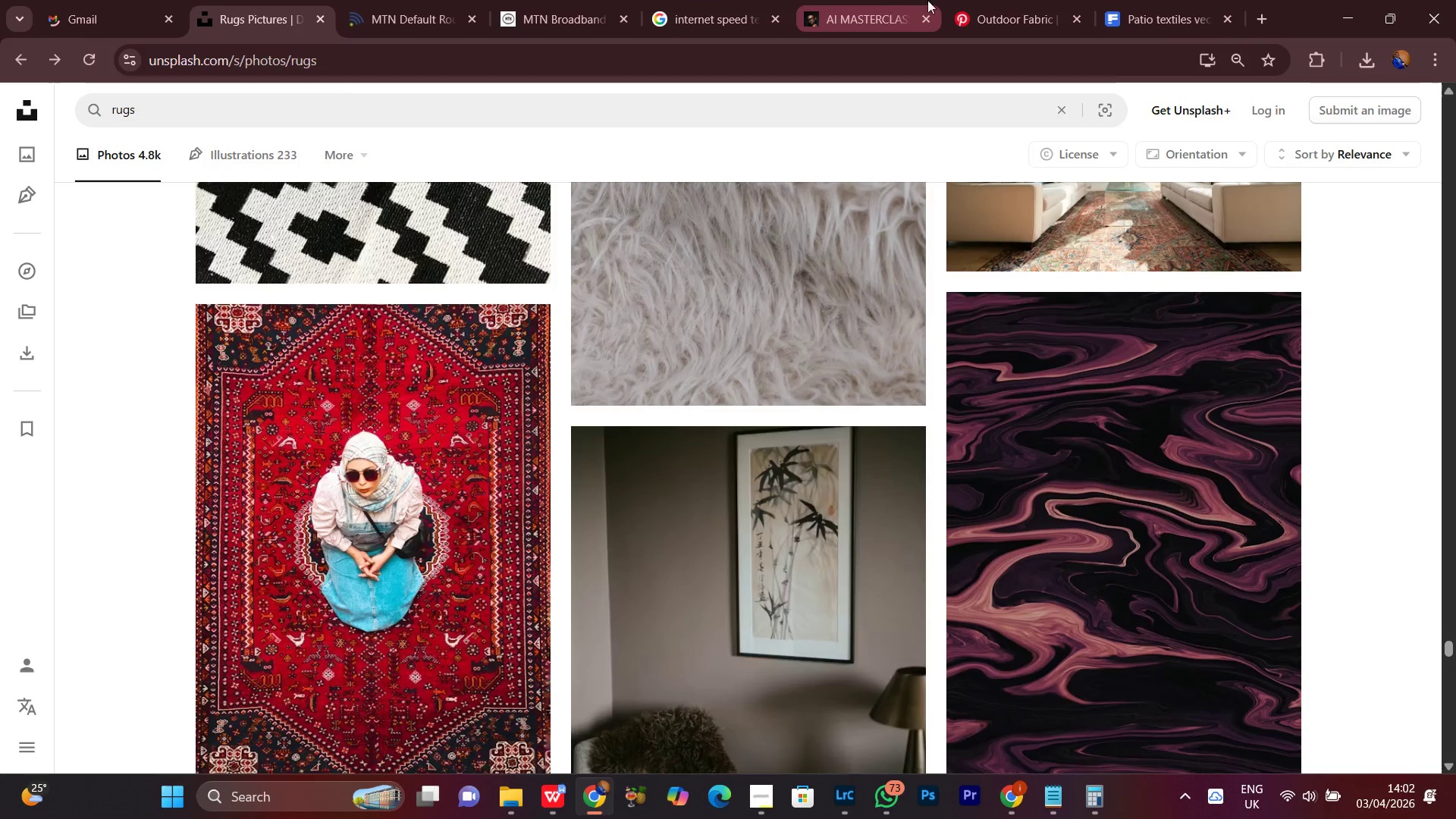 
left_click([1174, 0])
 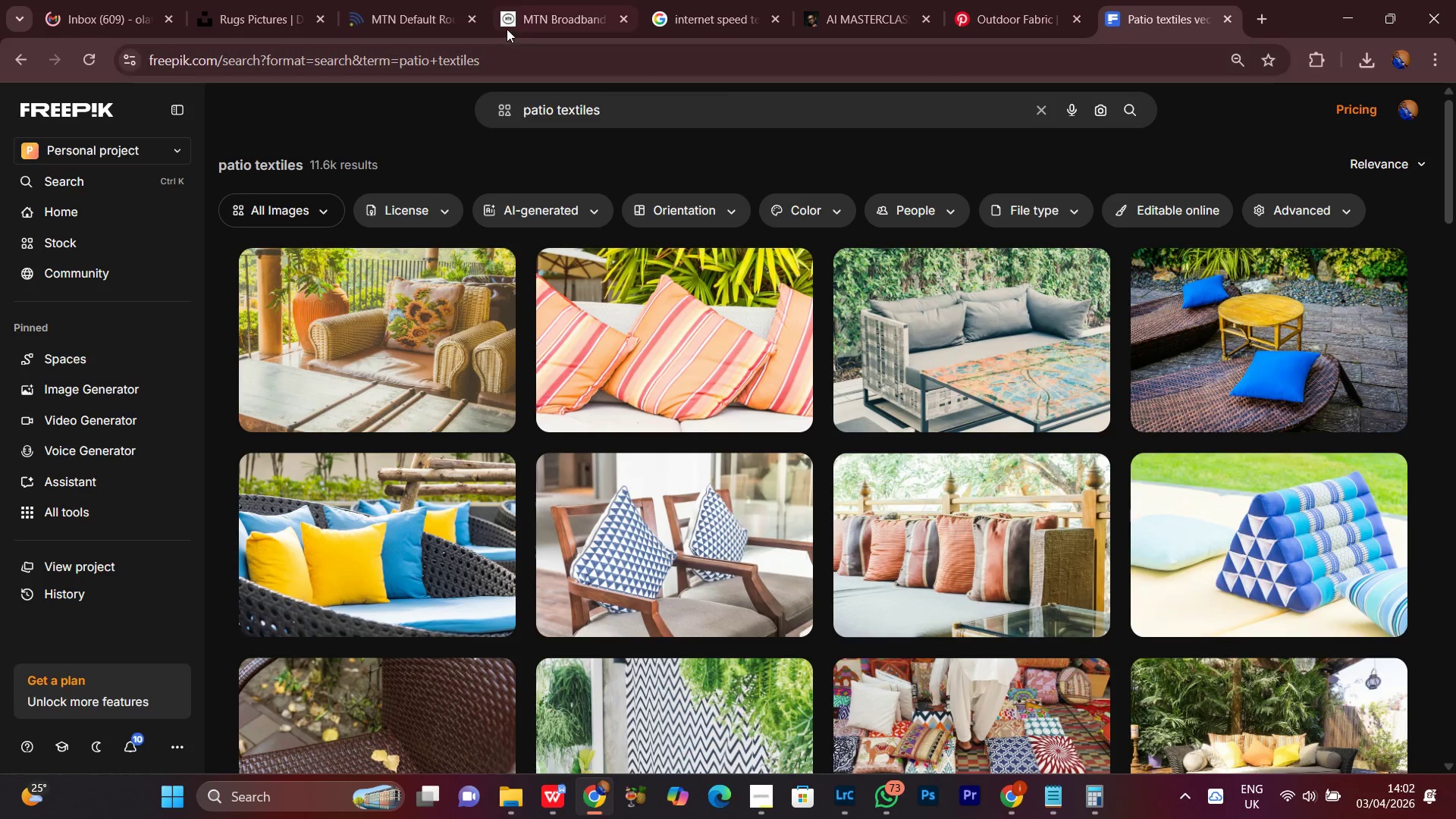 
left_click([565, 0])
 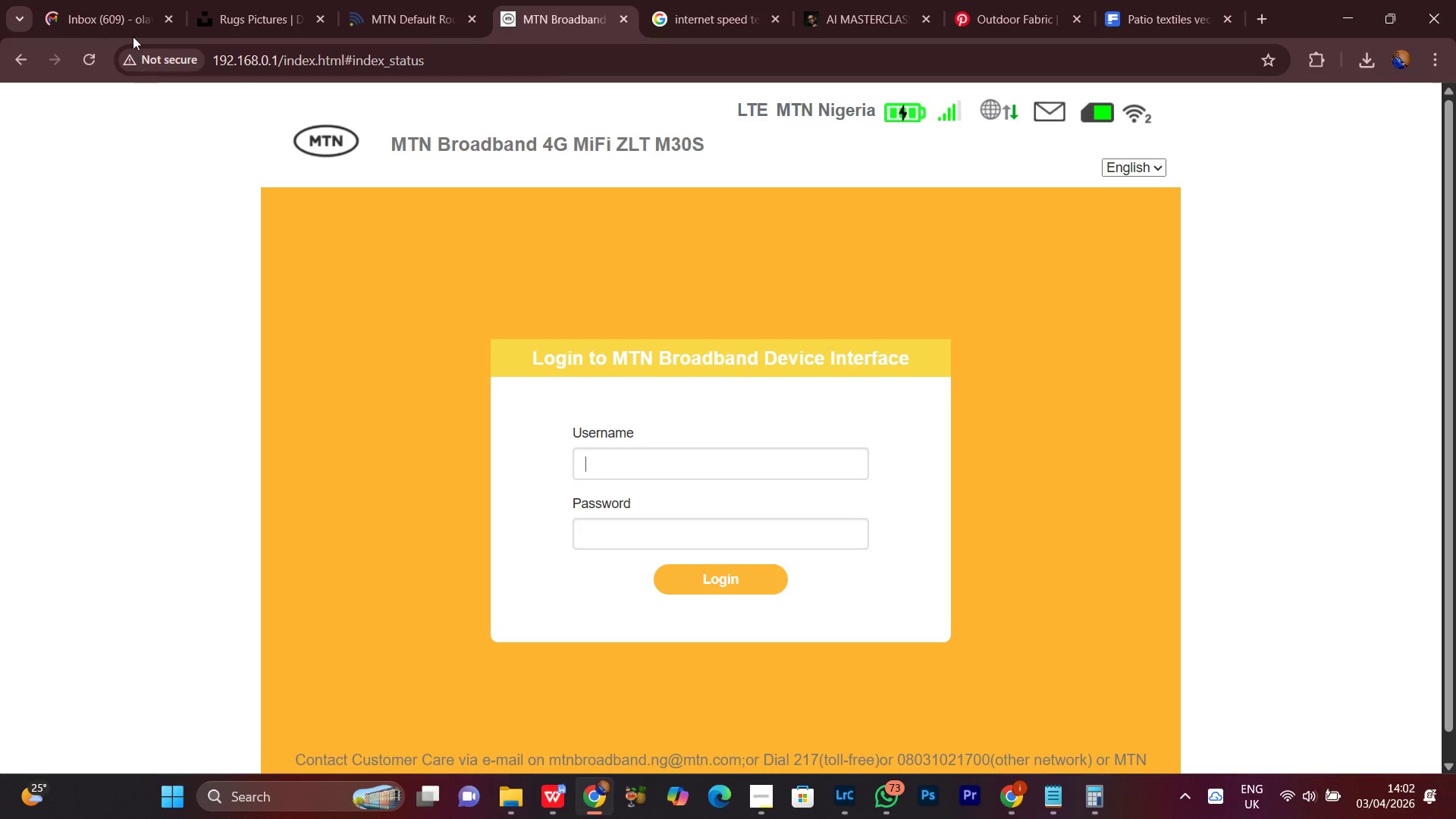 
left_click([94, 0])
 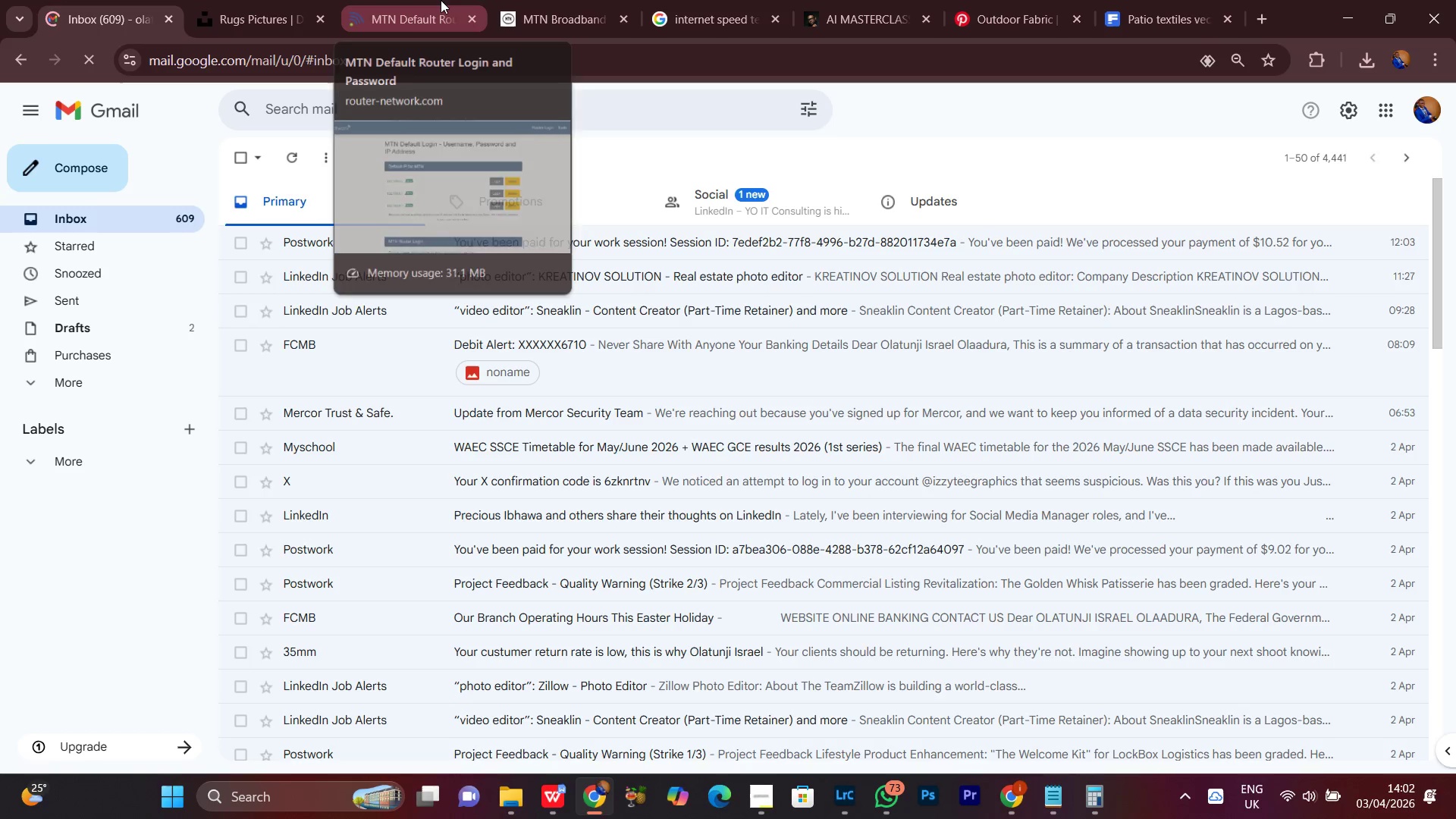 
left_click([441, 0])
 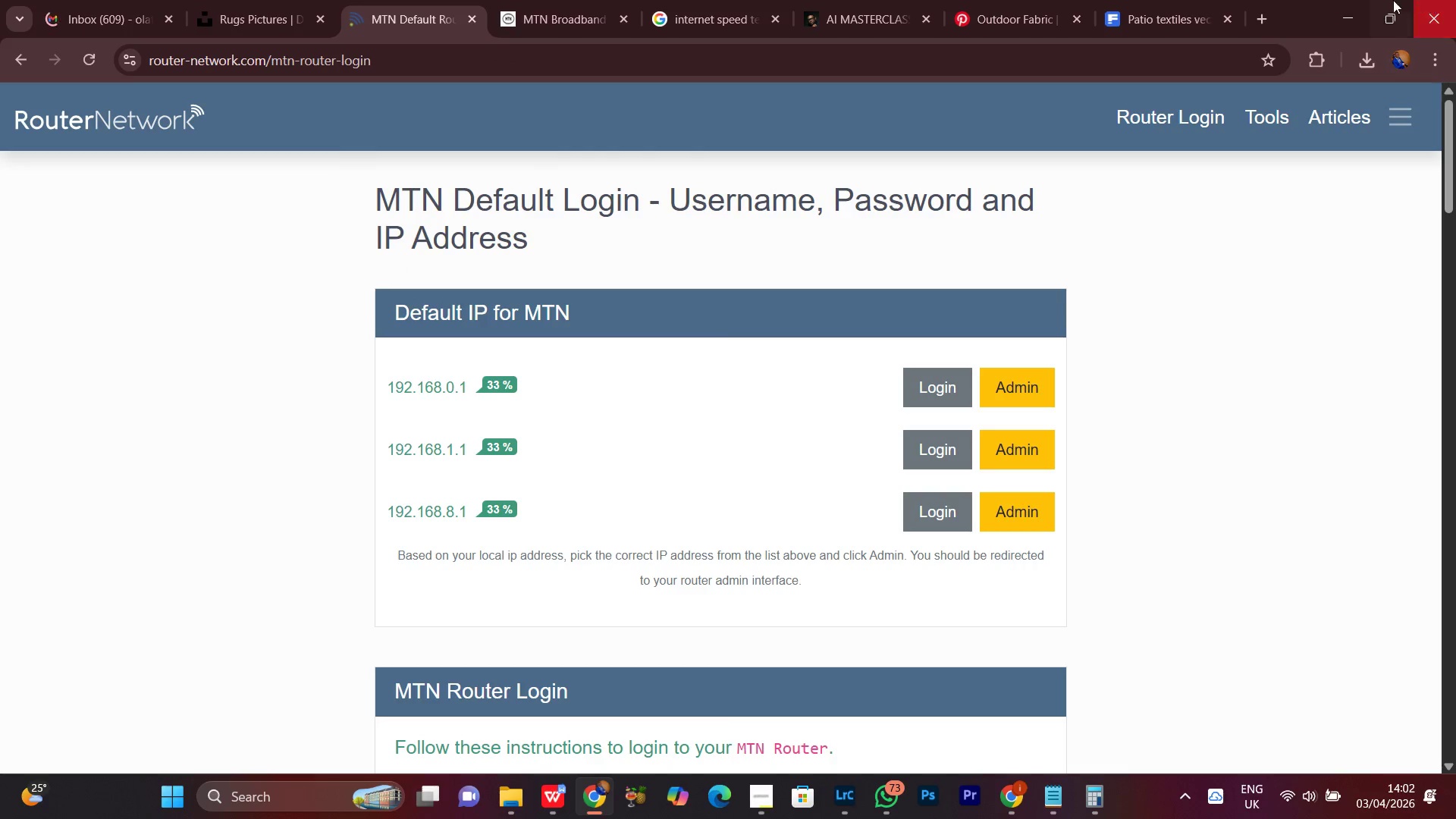 
left_click([1341, 9])
 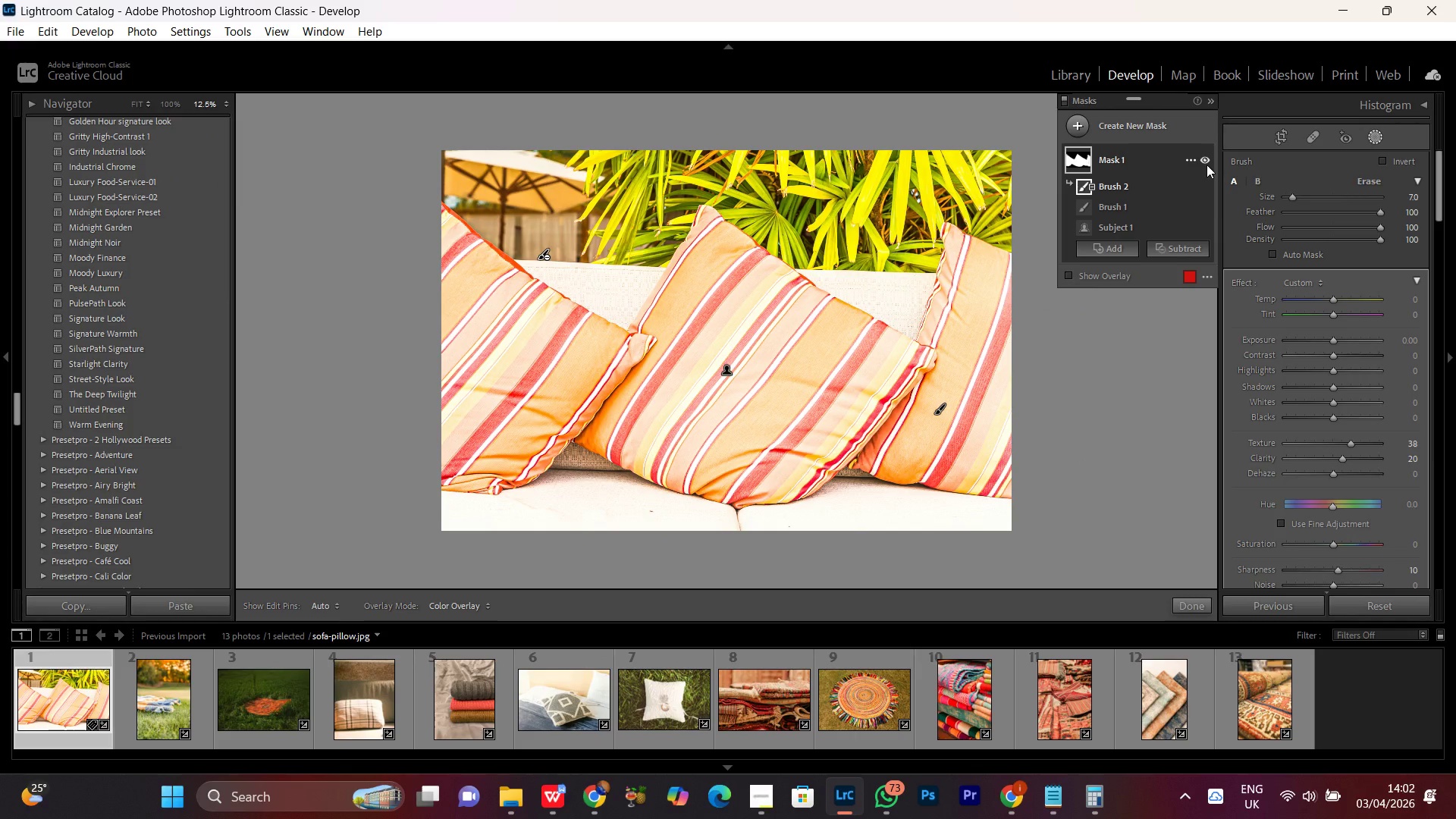 
double_click([1205, 158])
 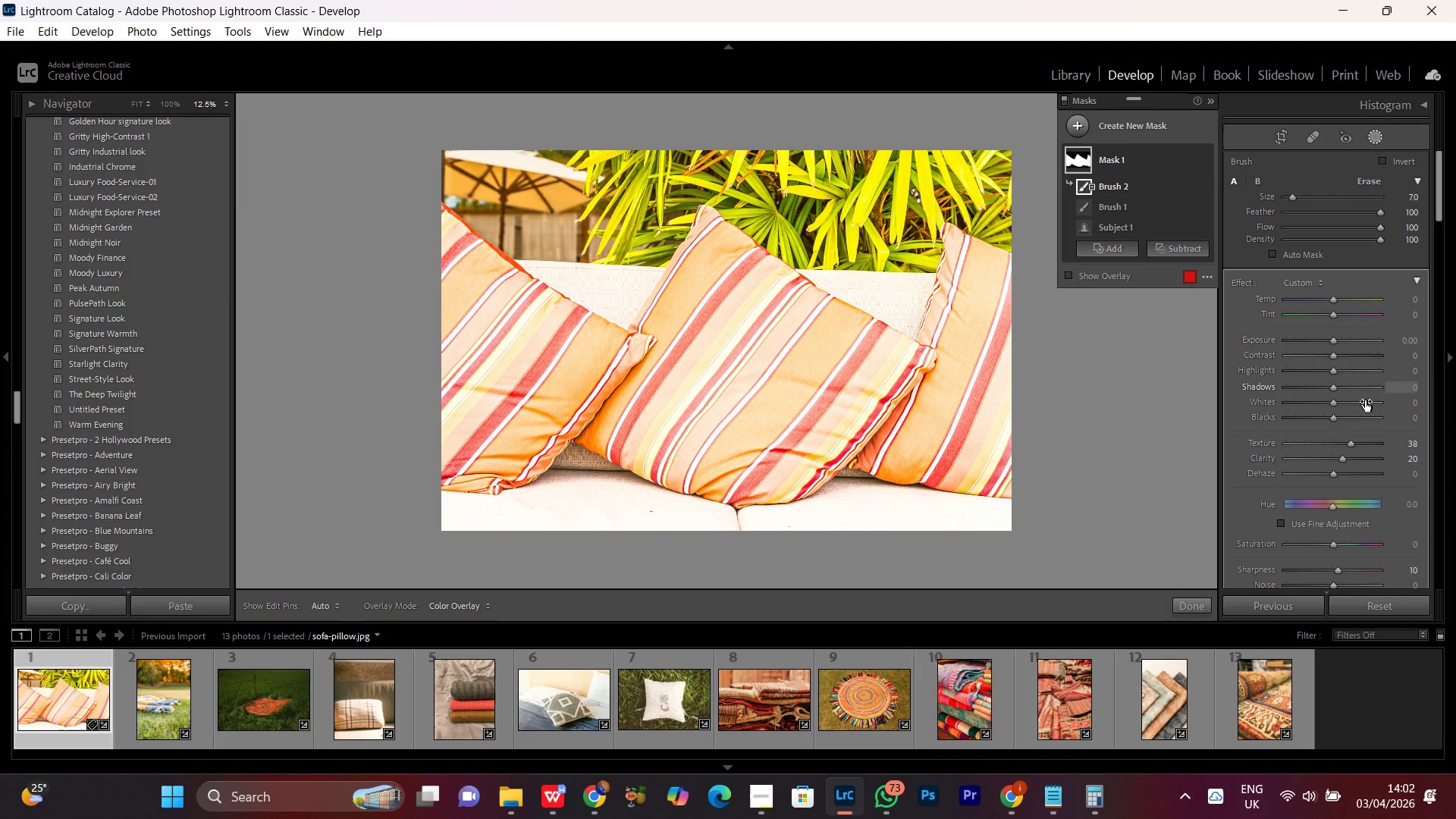 
wait(6.34)
 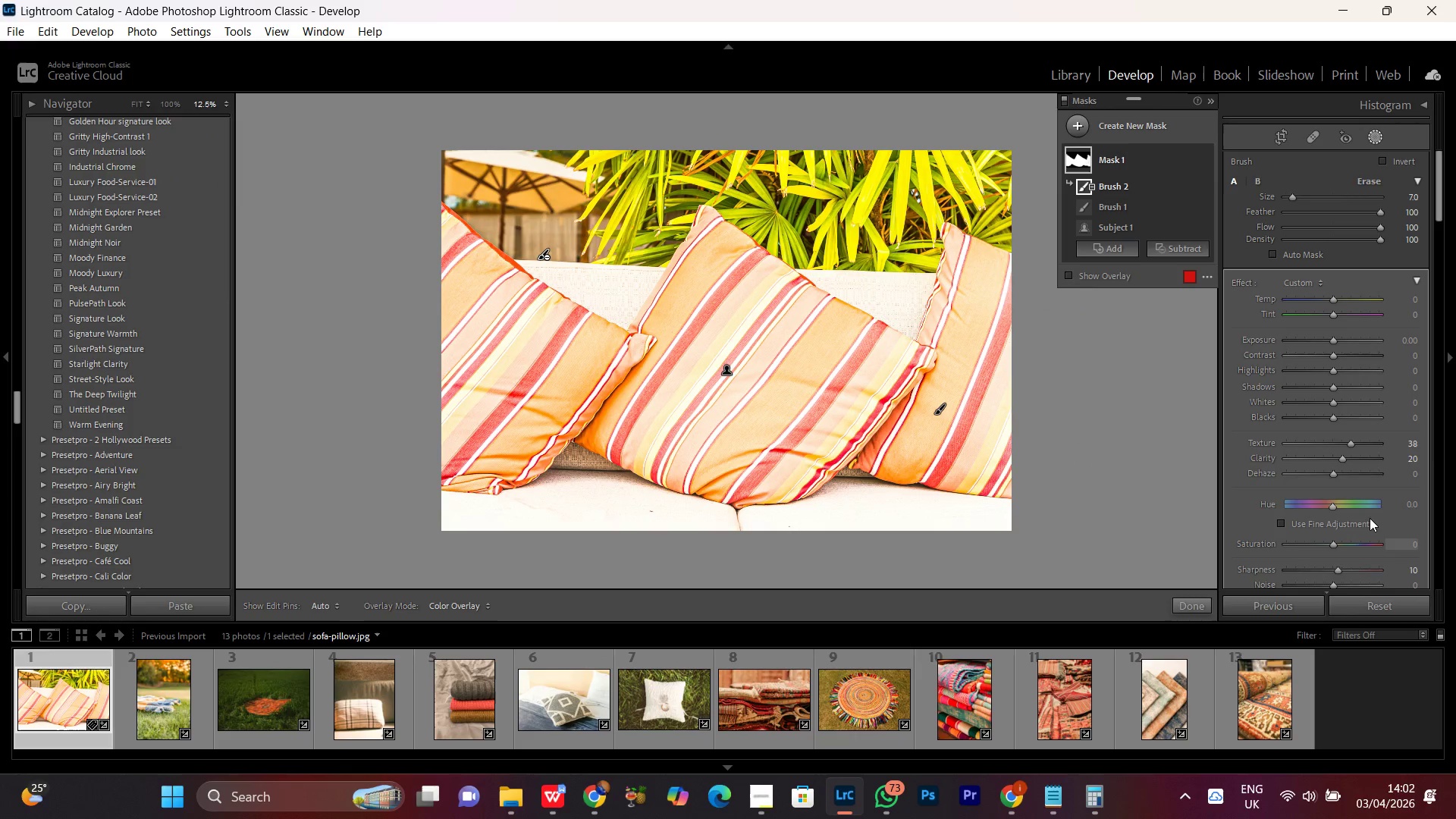 
left_click([1332, 340])
 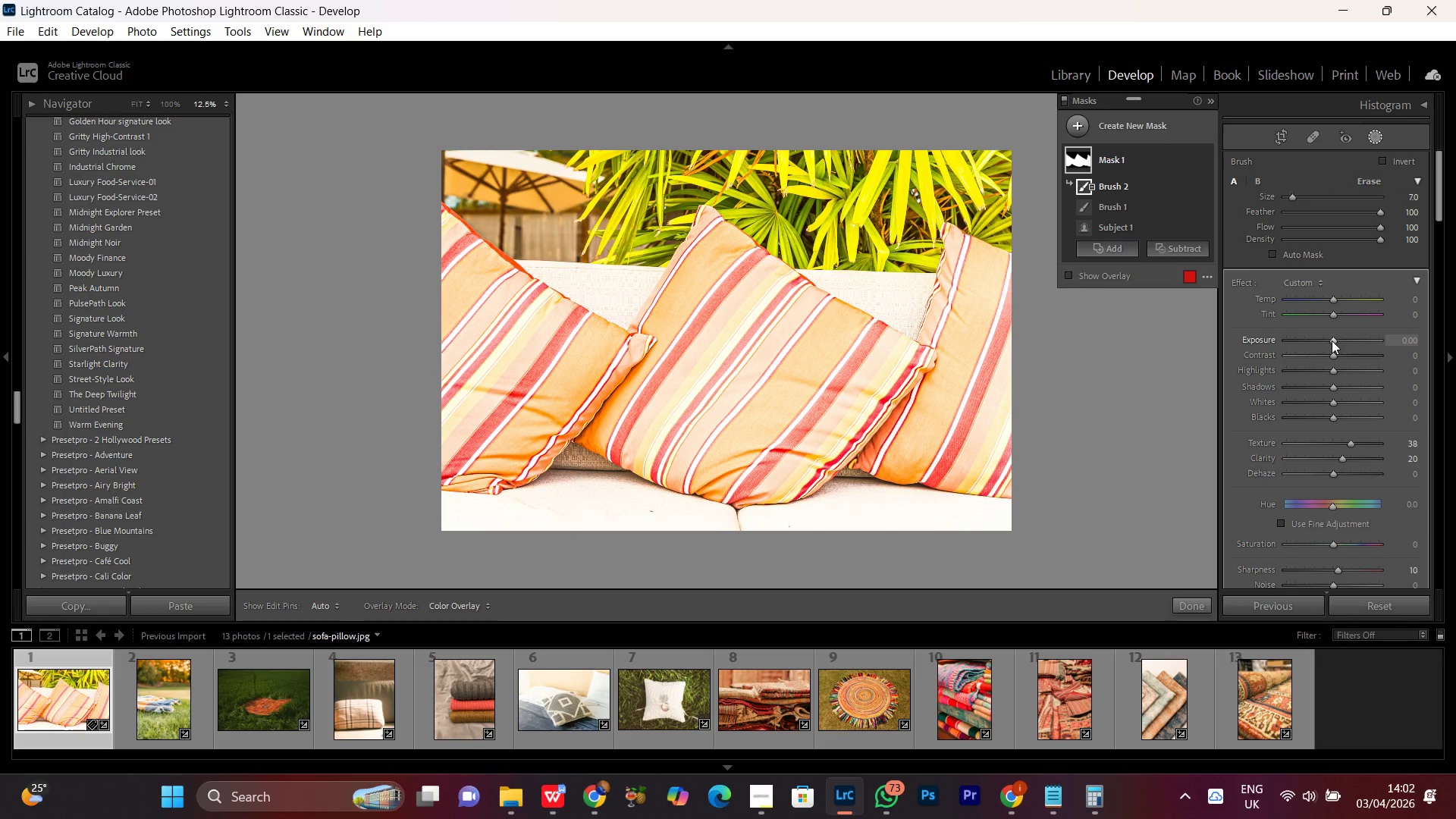 
scroll: coordinate [1332, 340], scroll_direction: up, amount: 1.0
 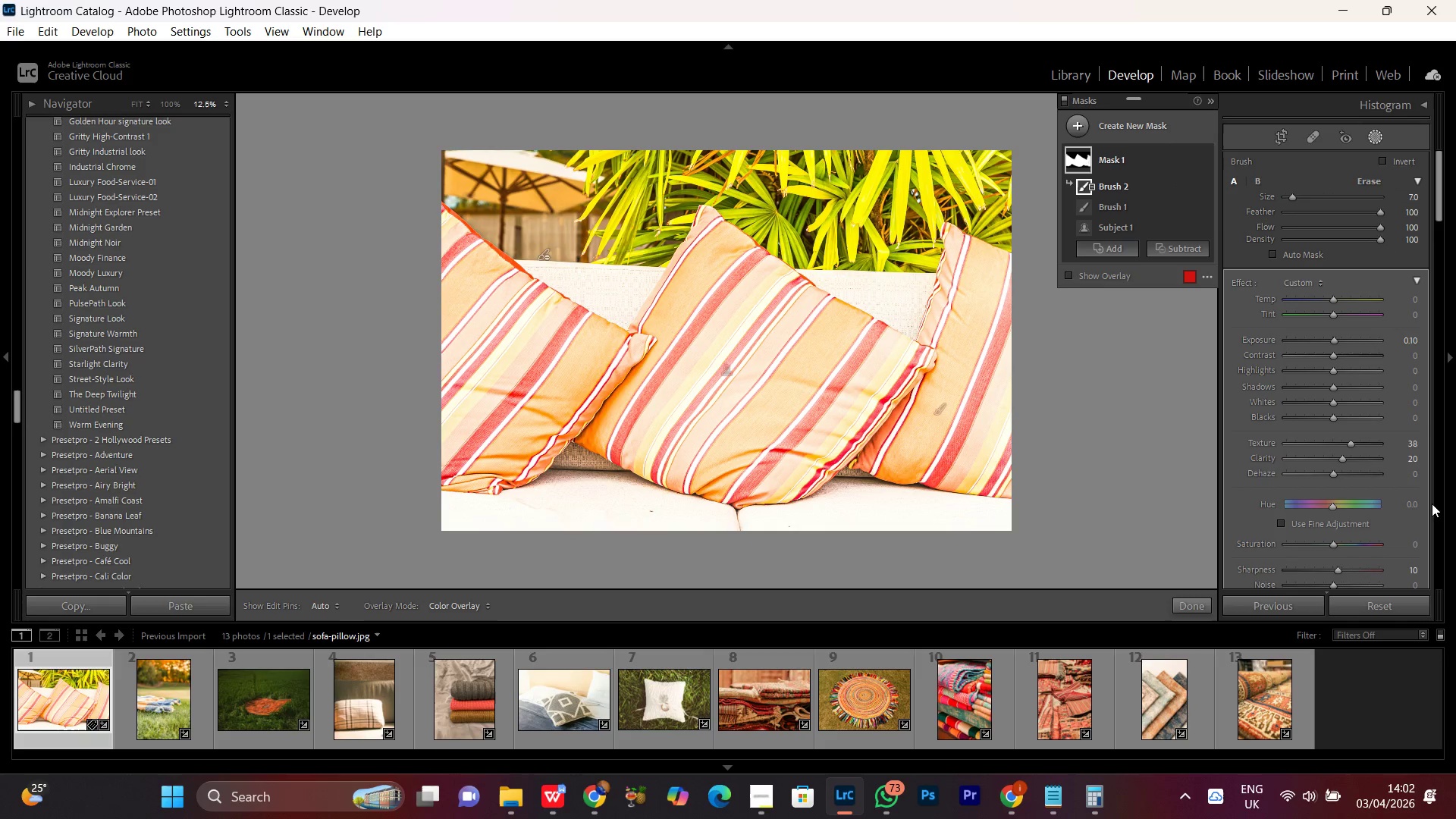 
scroll: coordinate [1430, 503], scroll_direction: down, amount: 1.0
 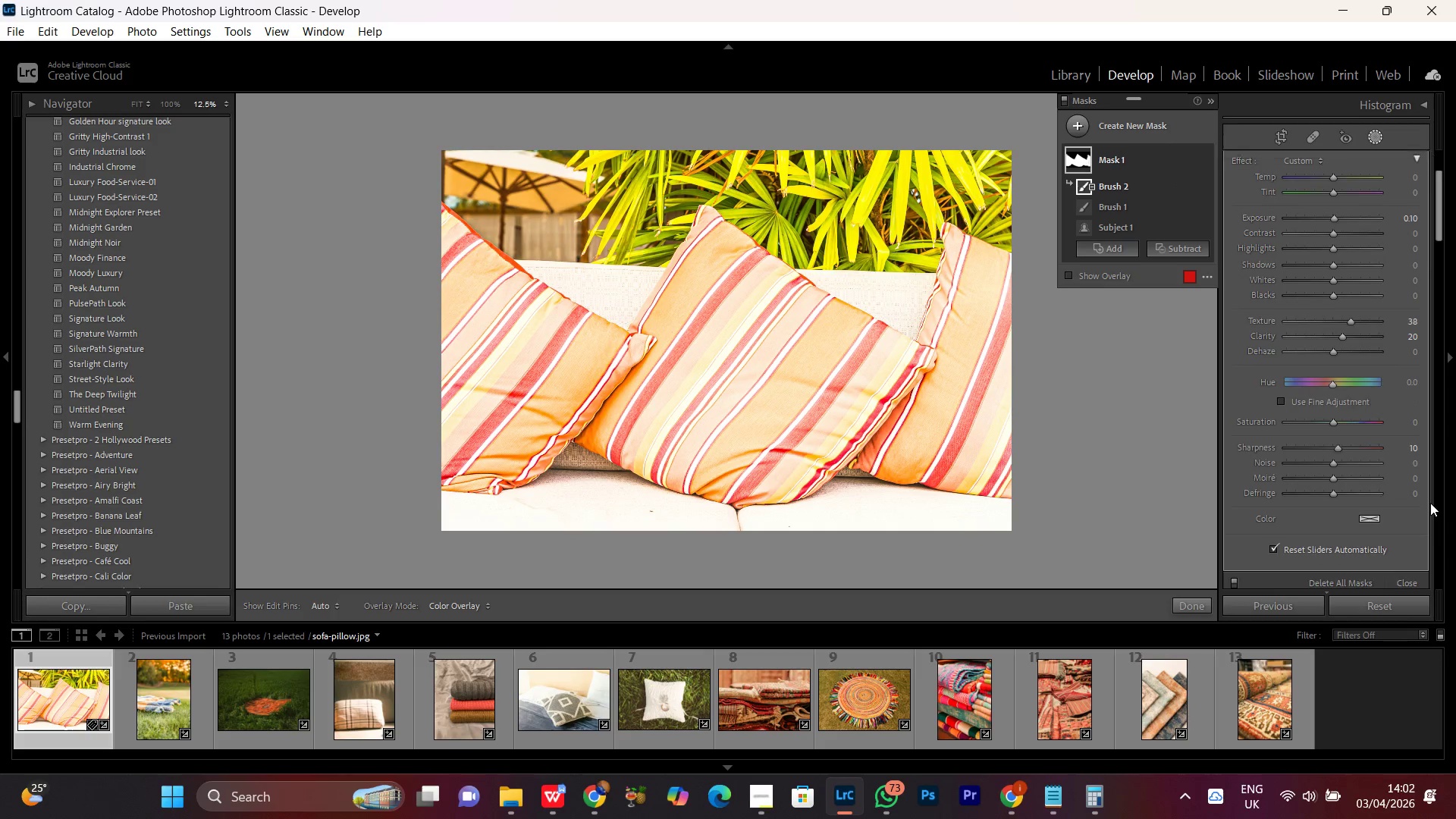 
scroll: coordinate [1430, 503], scroll_direction: up, amount: 1.0
 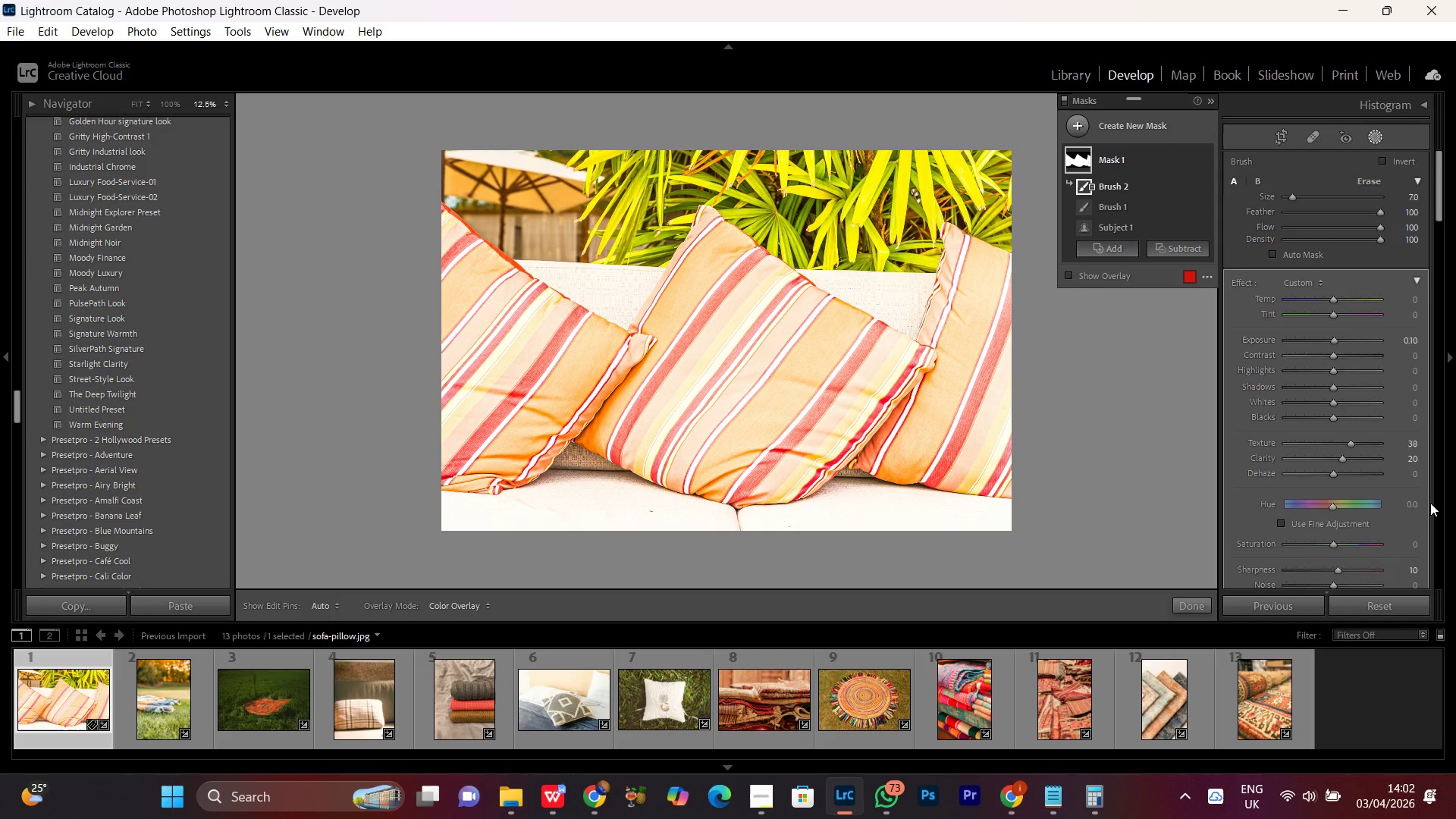 
scroll: coordinate [1430, 503], scroll_direction: down, amount: 1.0
 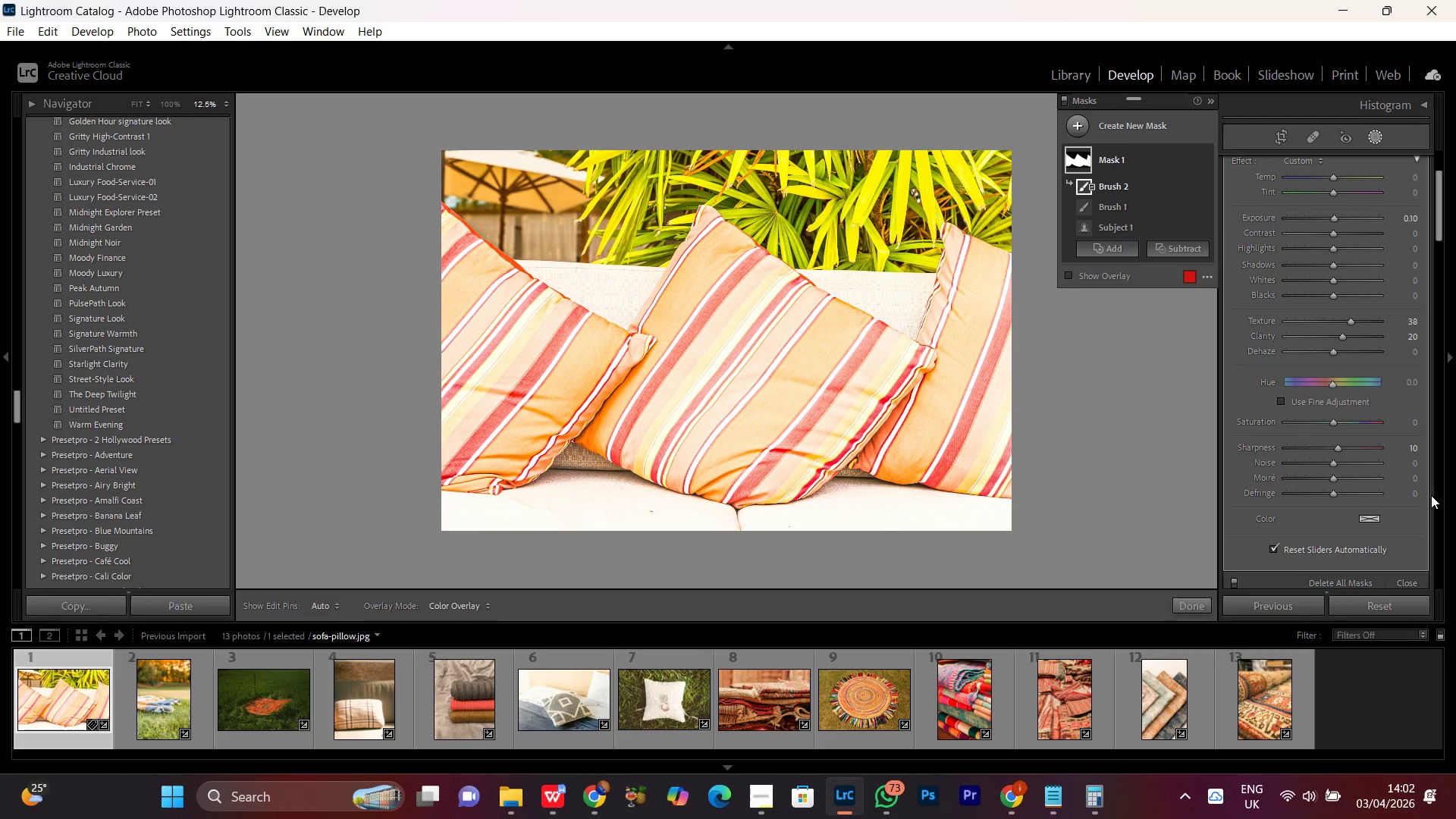 
wait(7.34)
 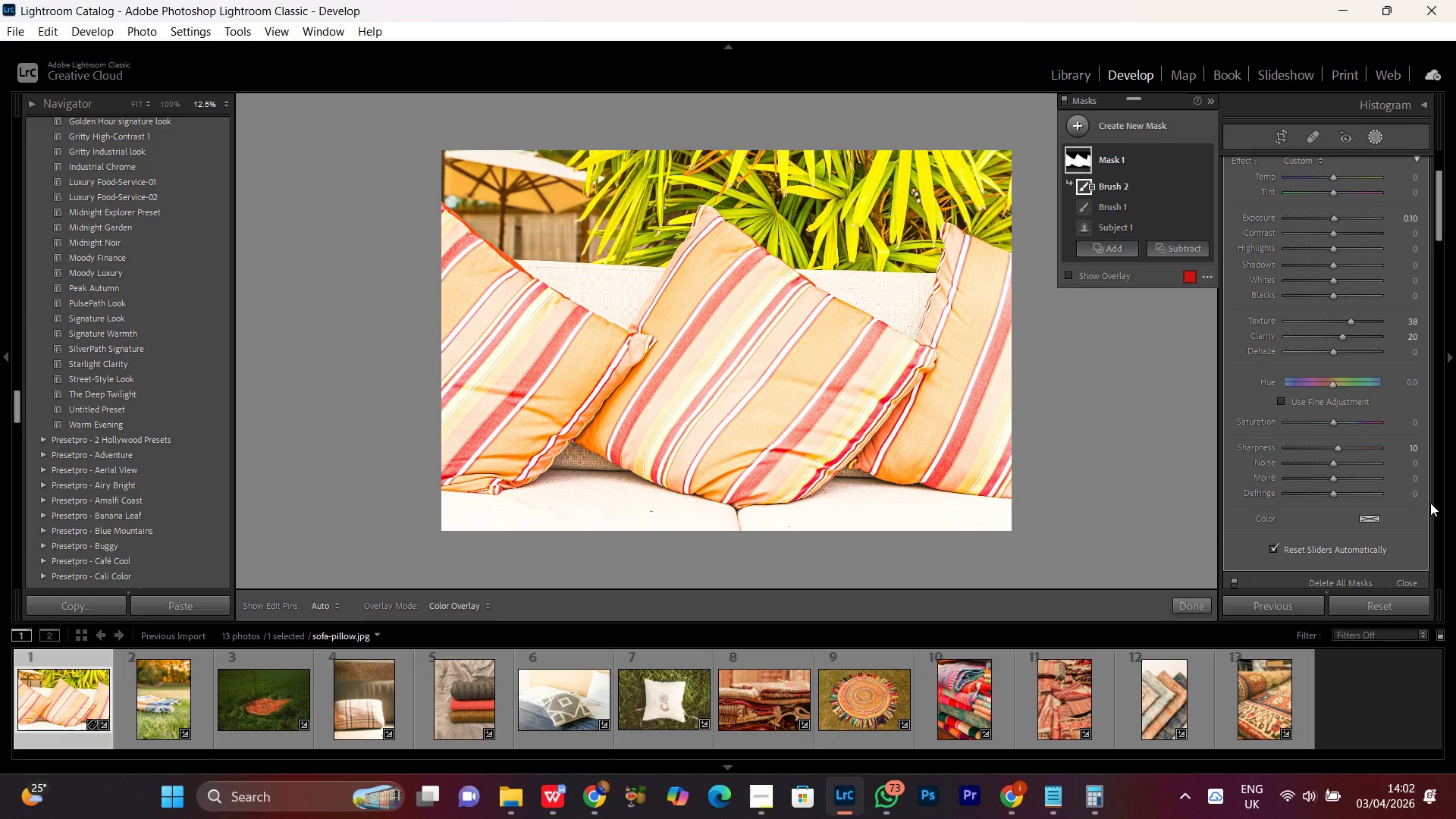 
left_click([1136, 119])
 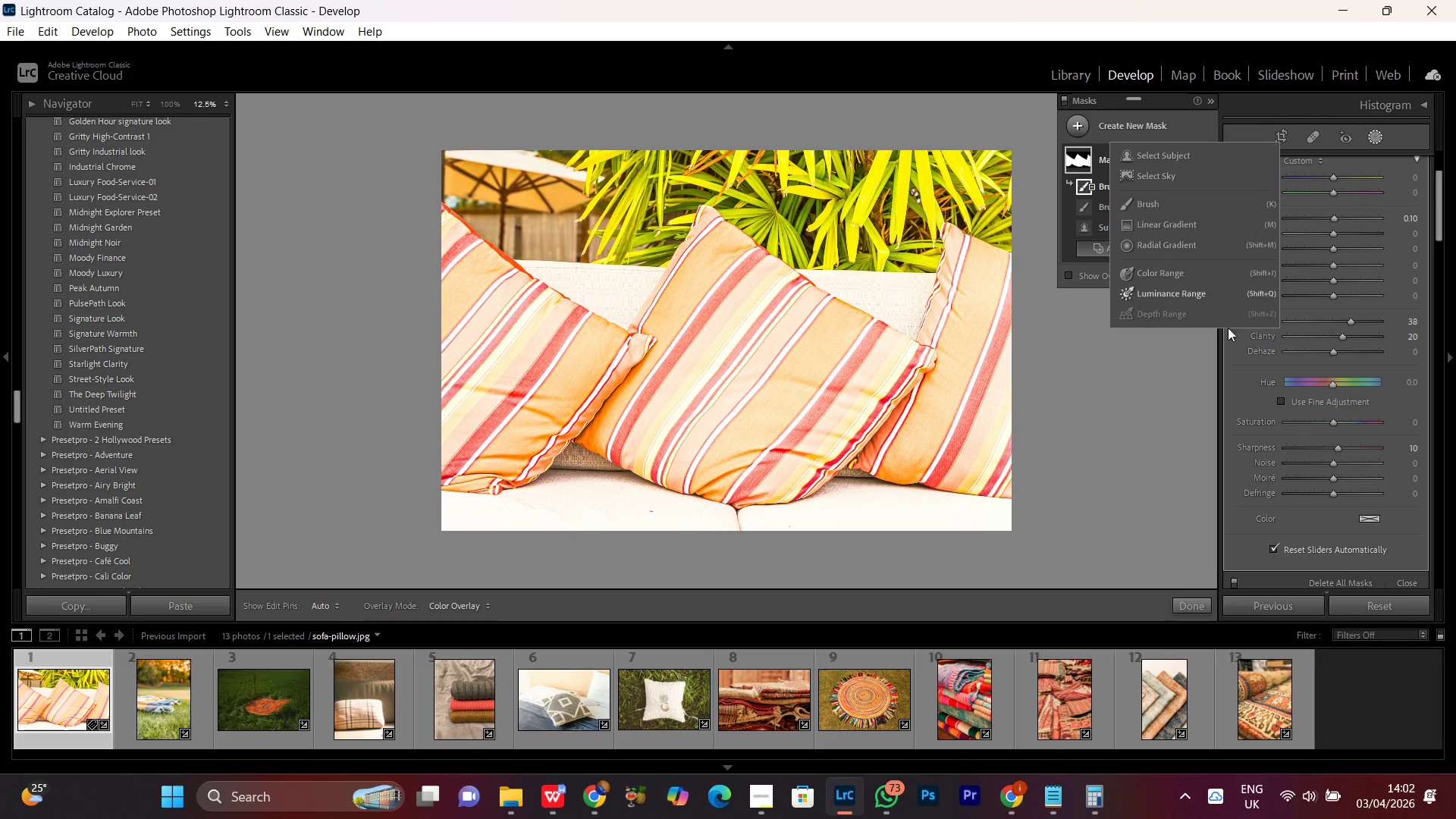 
left_click([1440, 422])
 